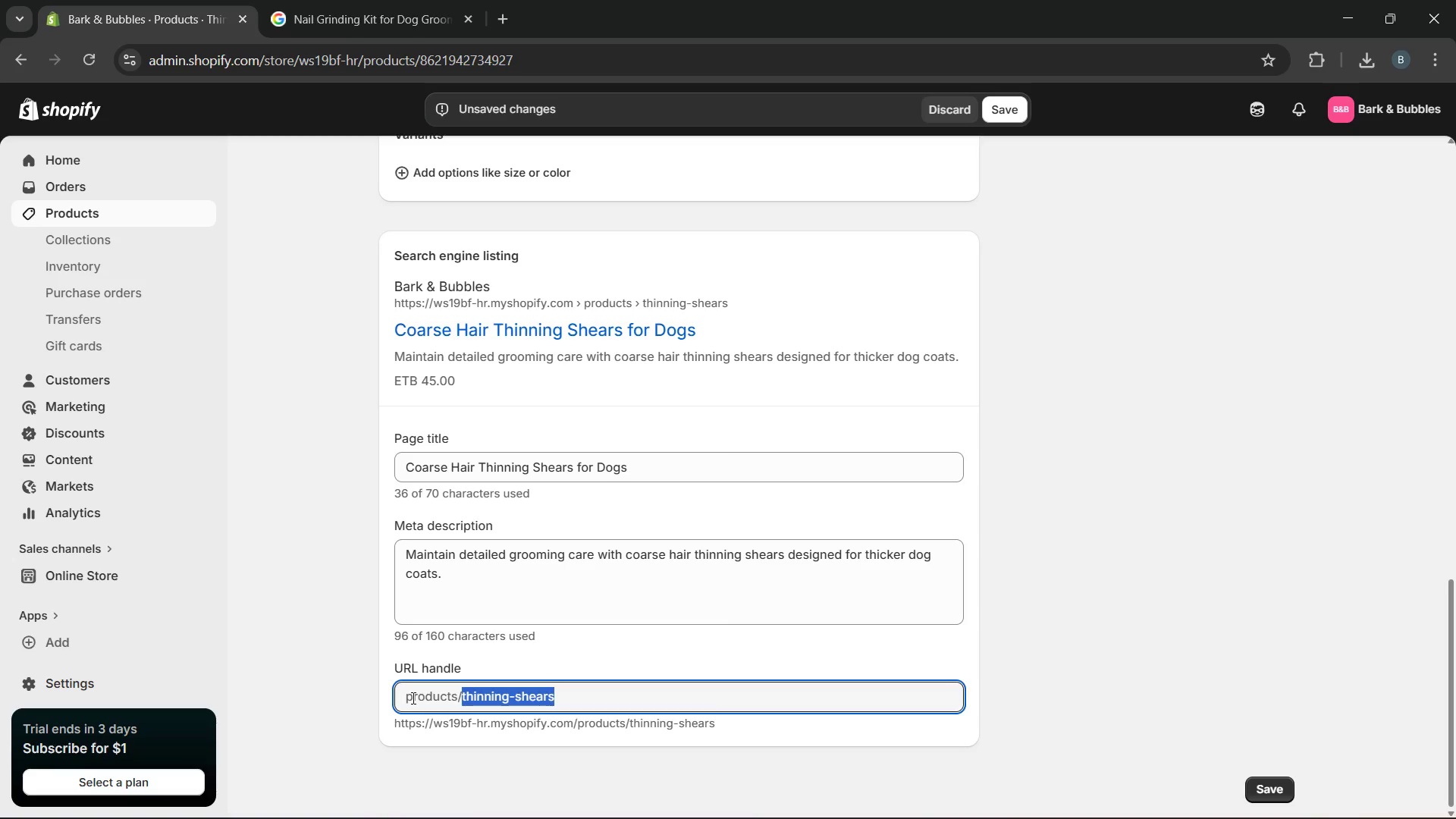 
type(coarse-hair-thinning-shears)
 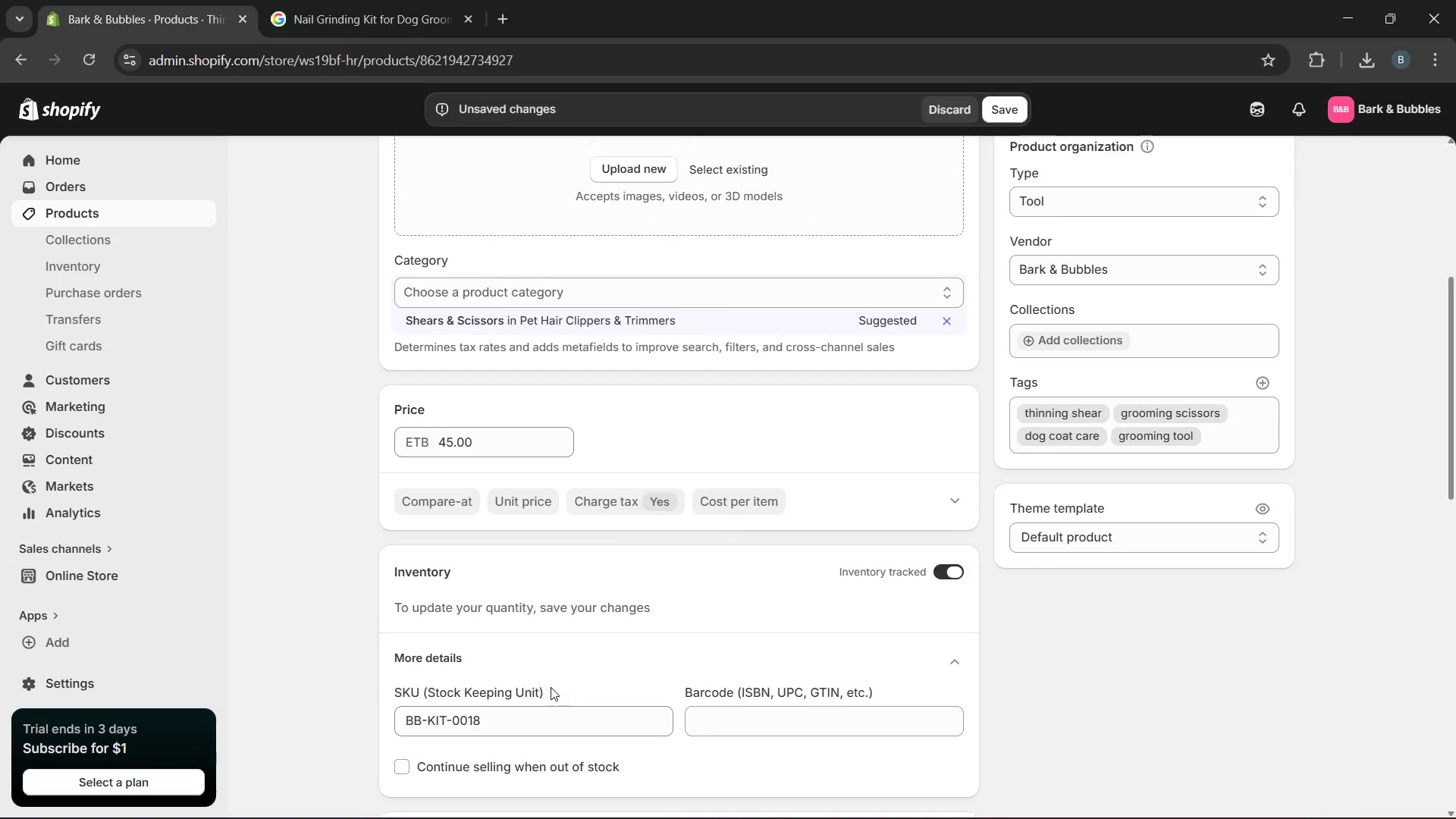 
wait(22.59)
 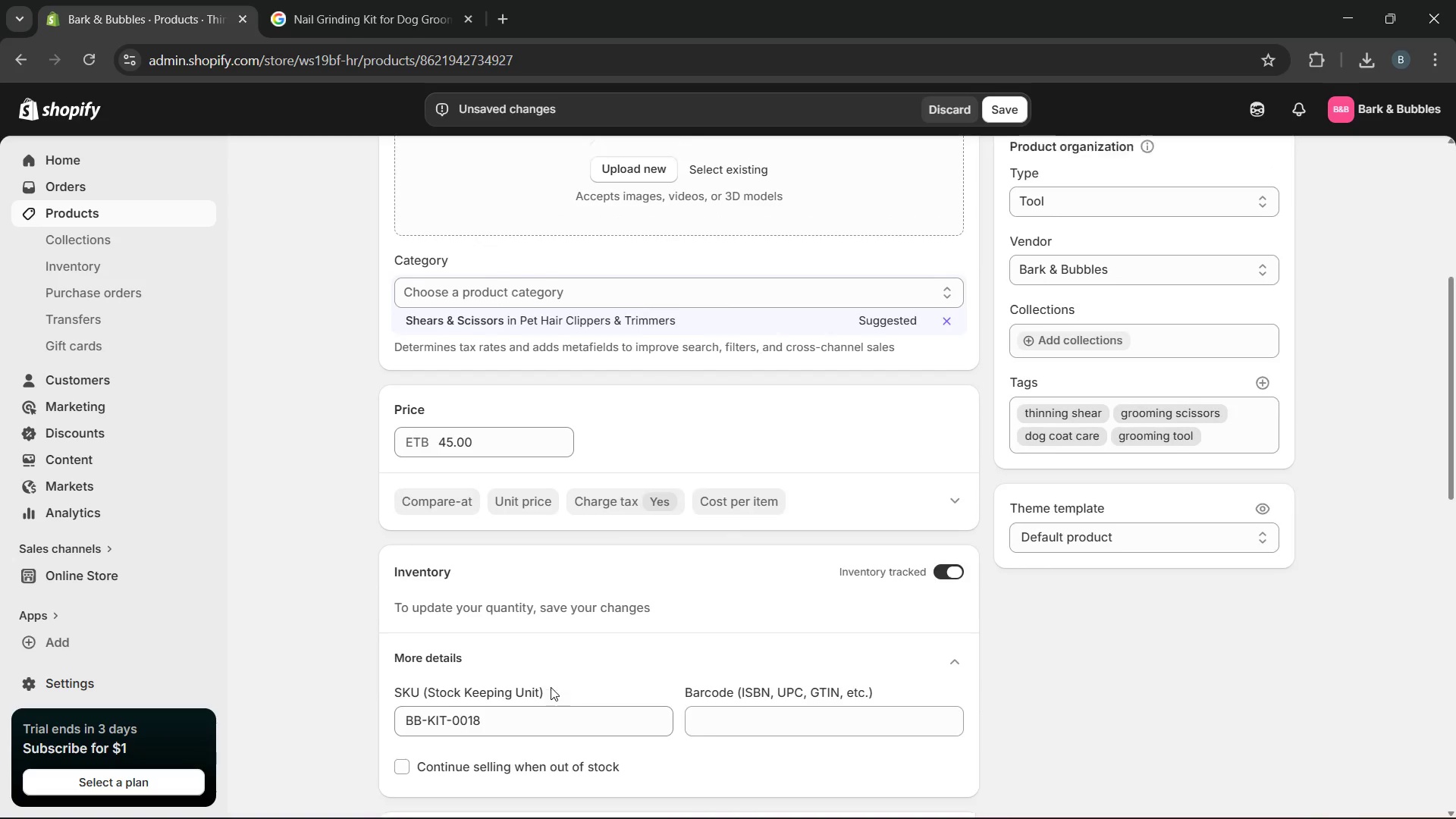 
left_click_drag(start_coordinate=[573, 241], to_coordinate=[359, 267])
 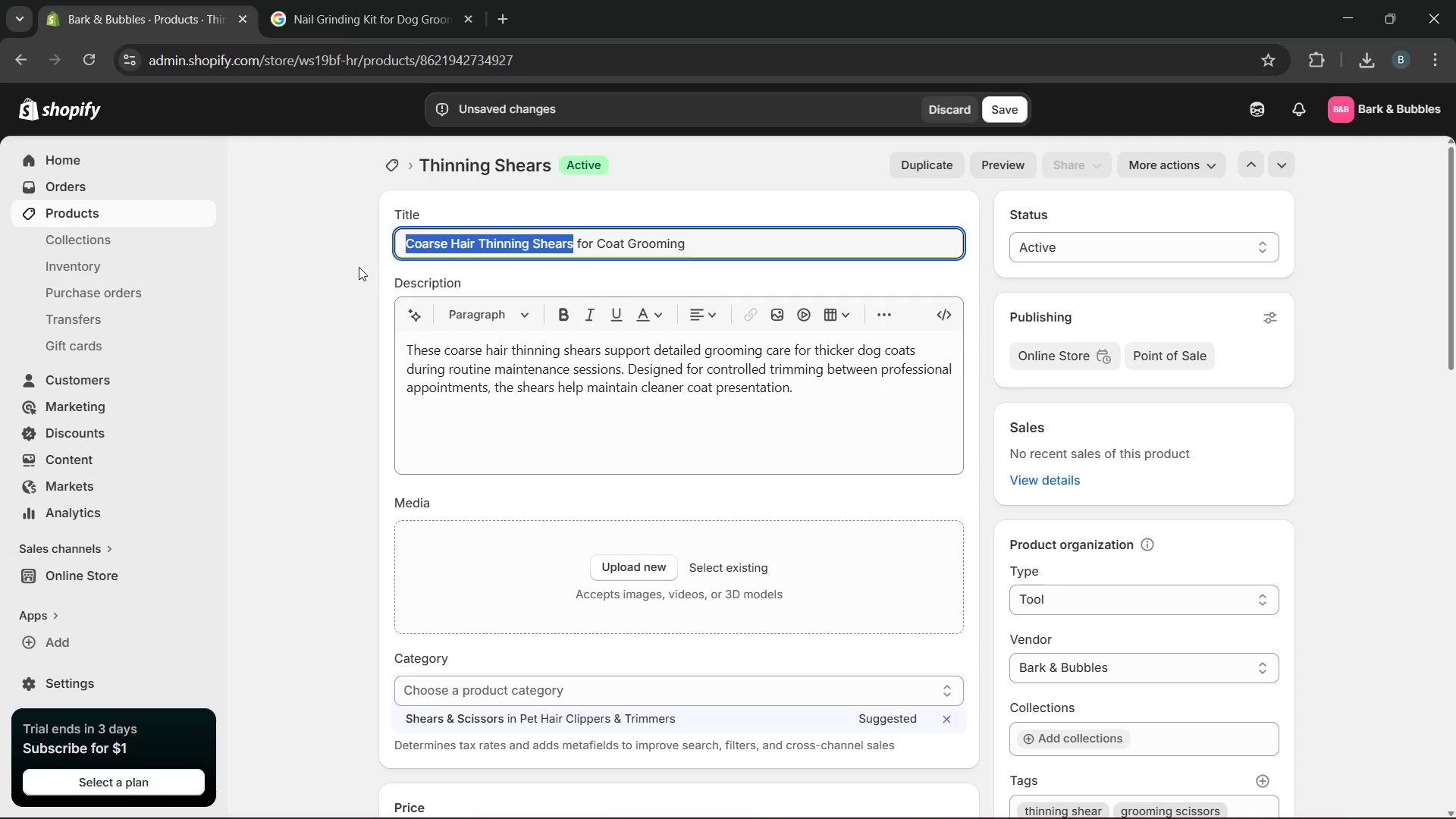 
key(Control+C)
 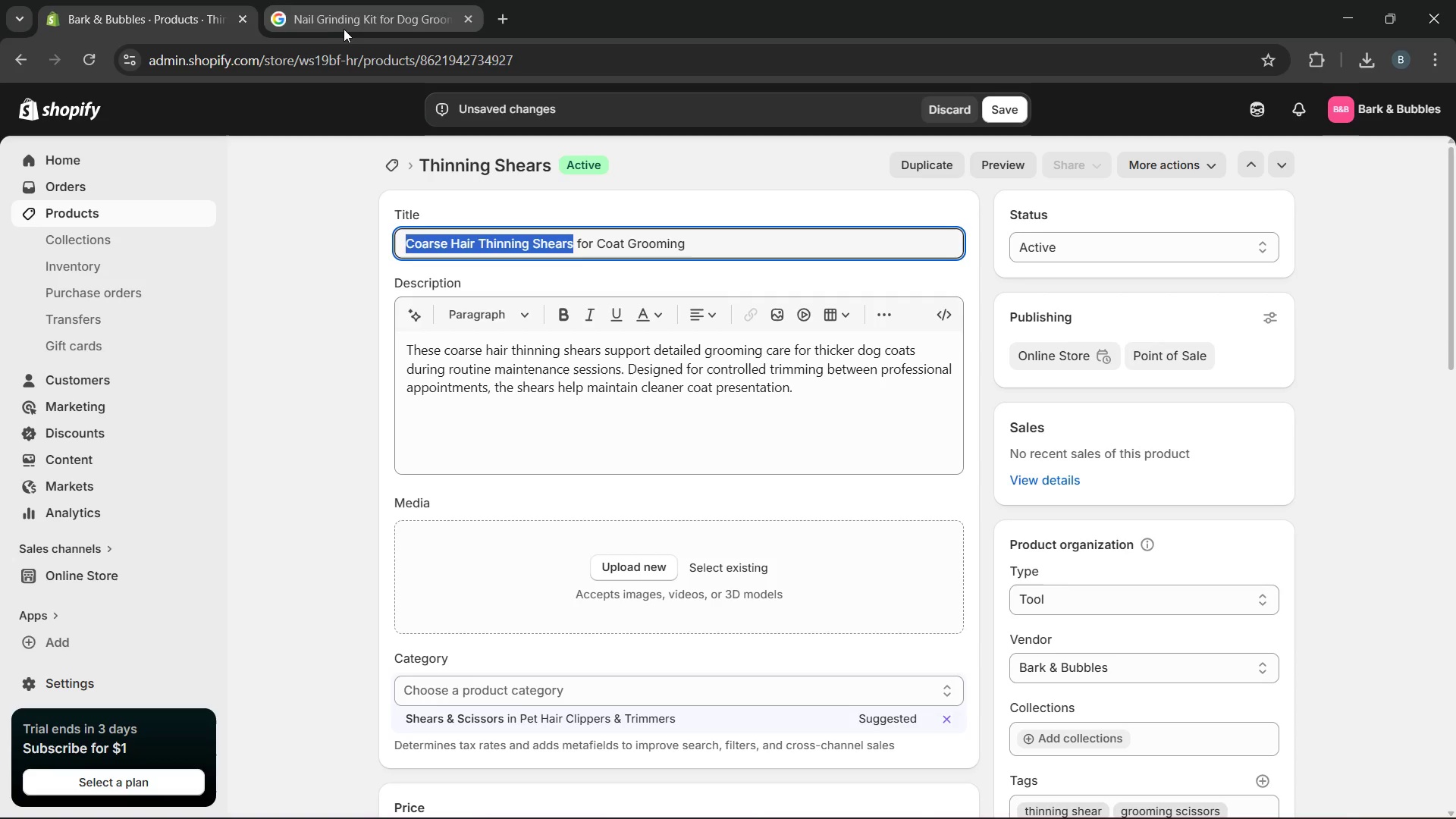 
left_click([345, 30])
 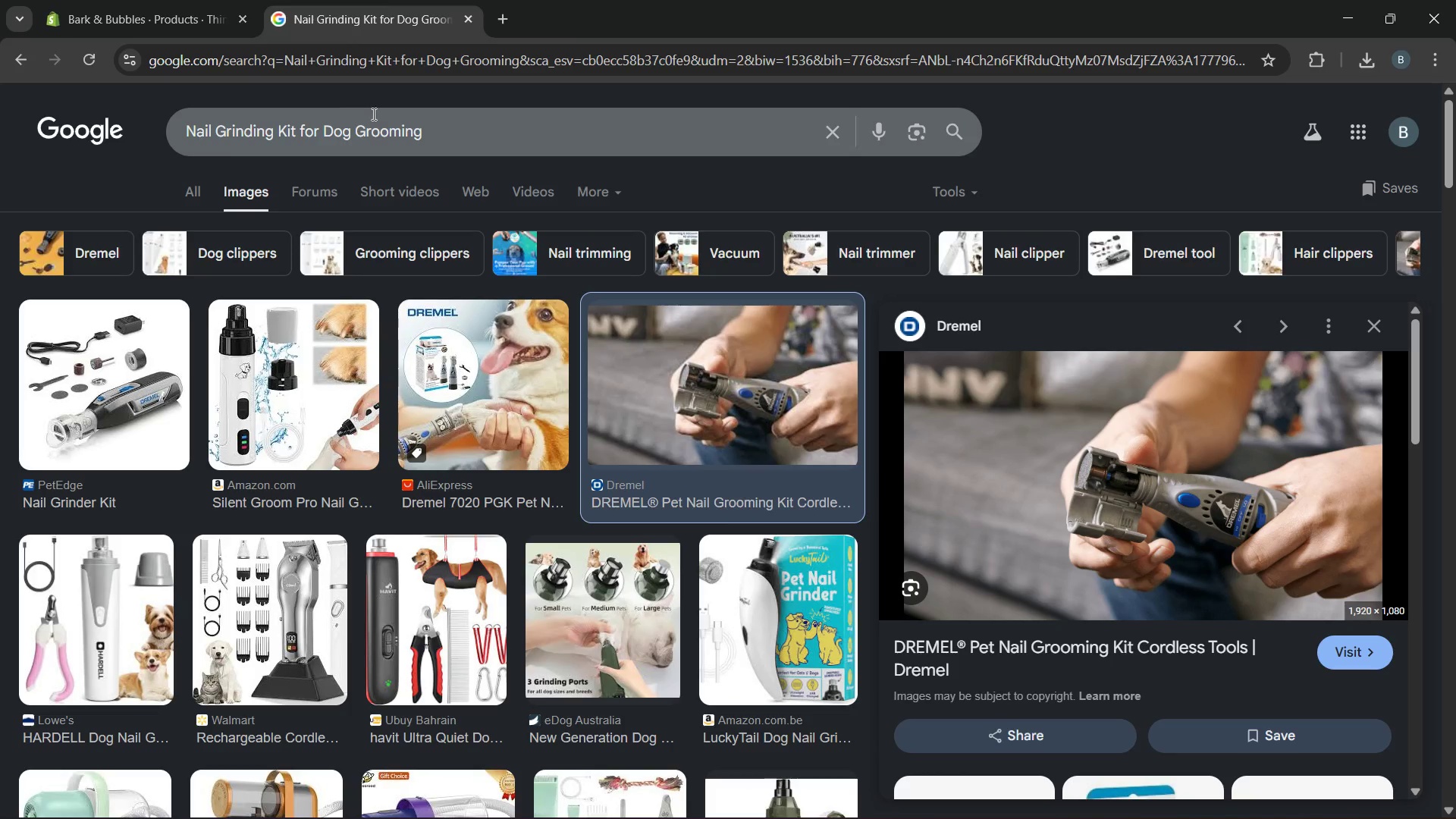 
double_click([372, 114])
 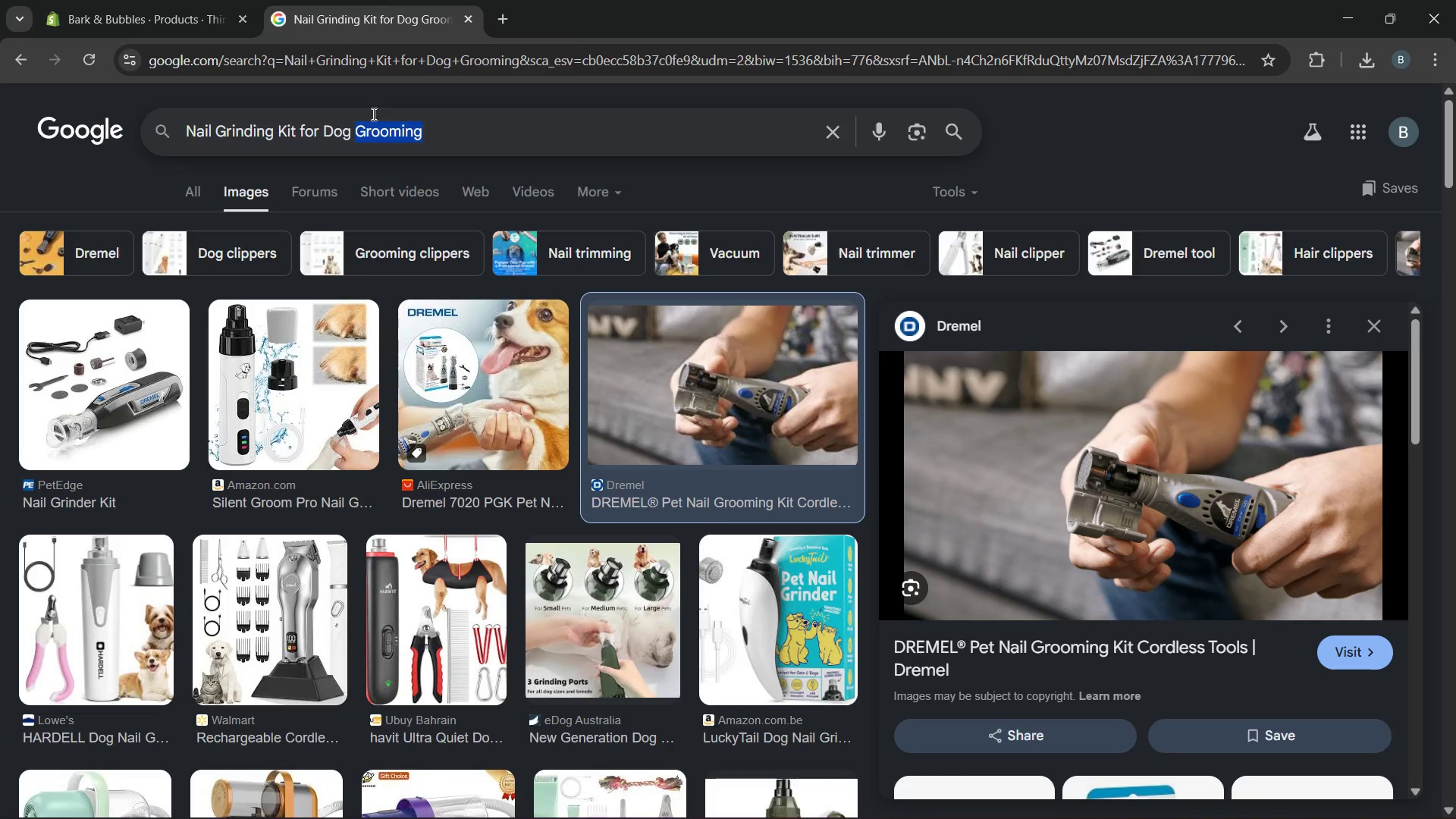 
triple_click([372, 114])
 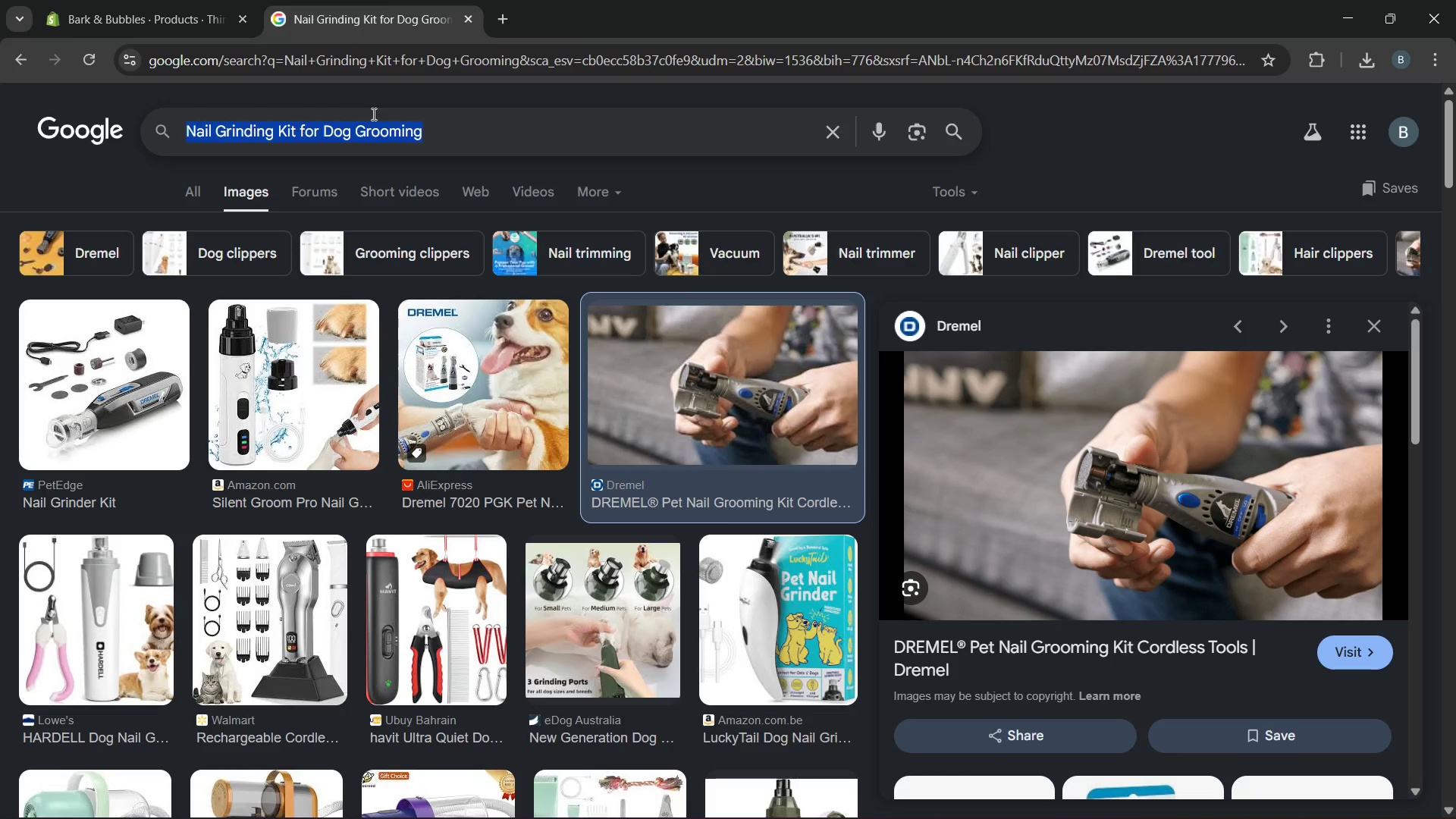 
triple_click([372, 114])
 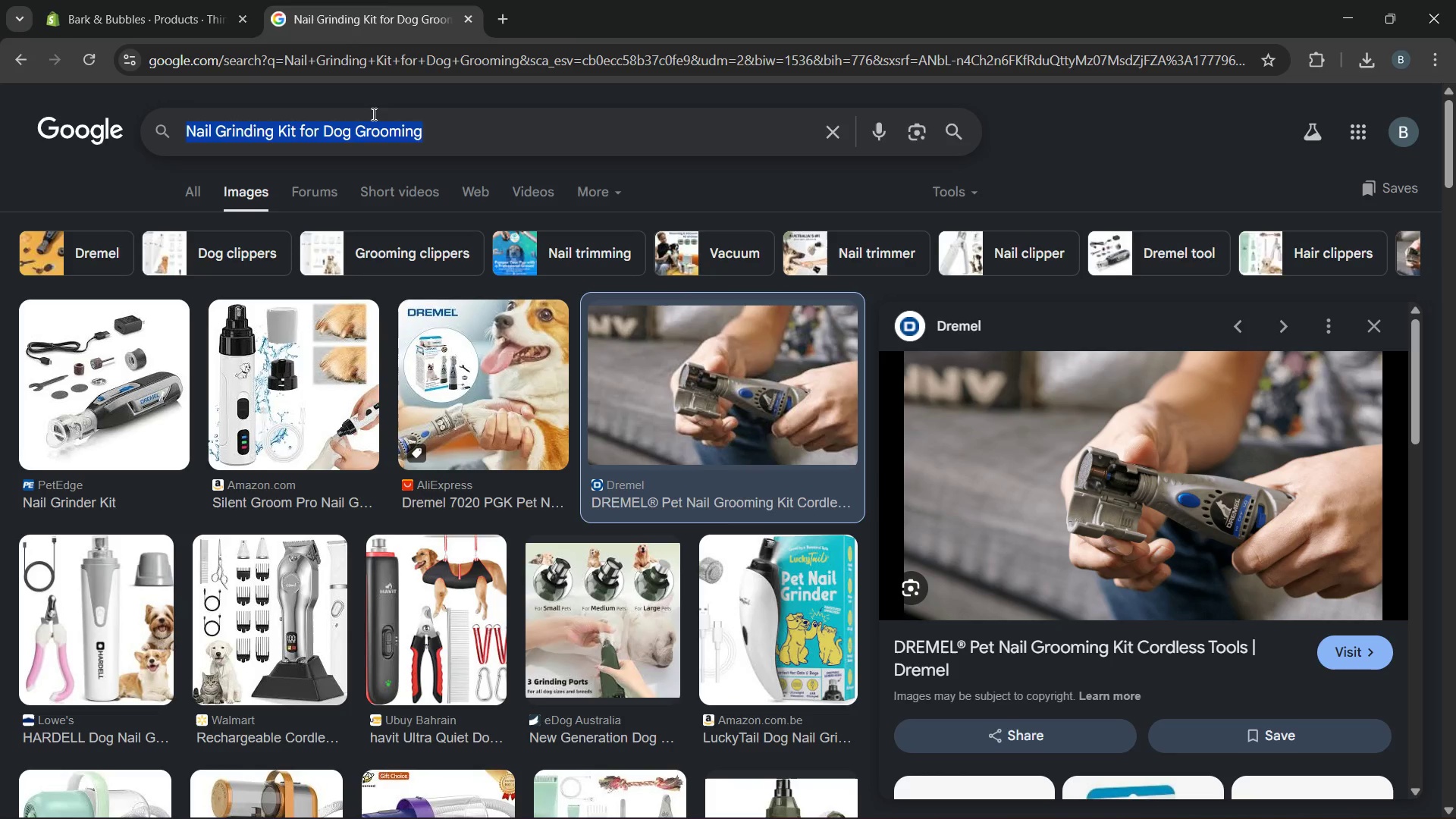 
key(Control+V)
 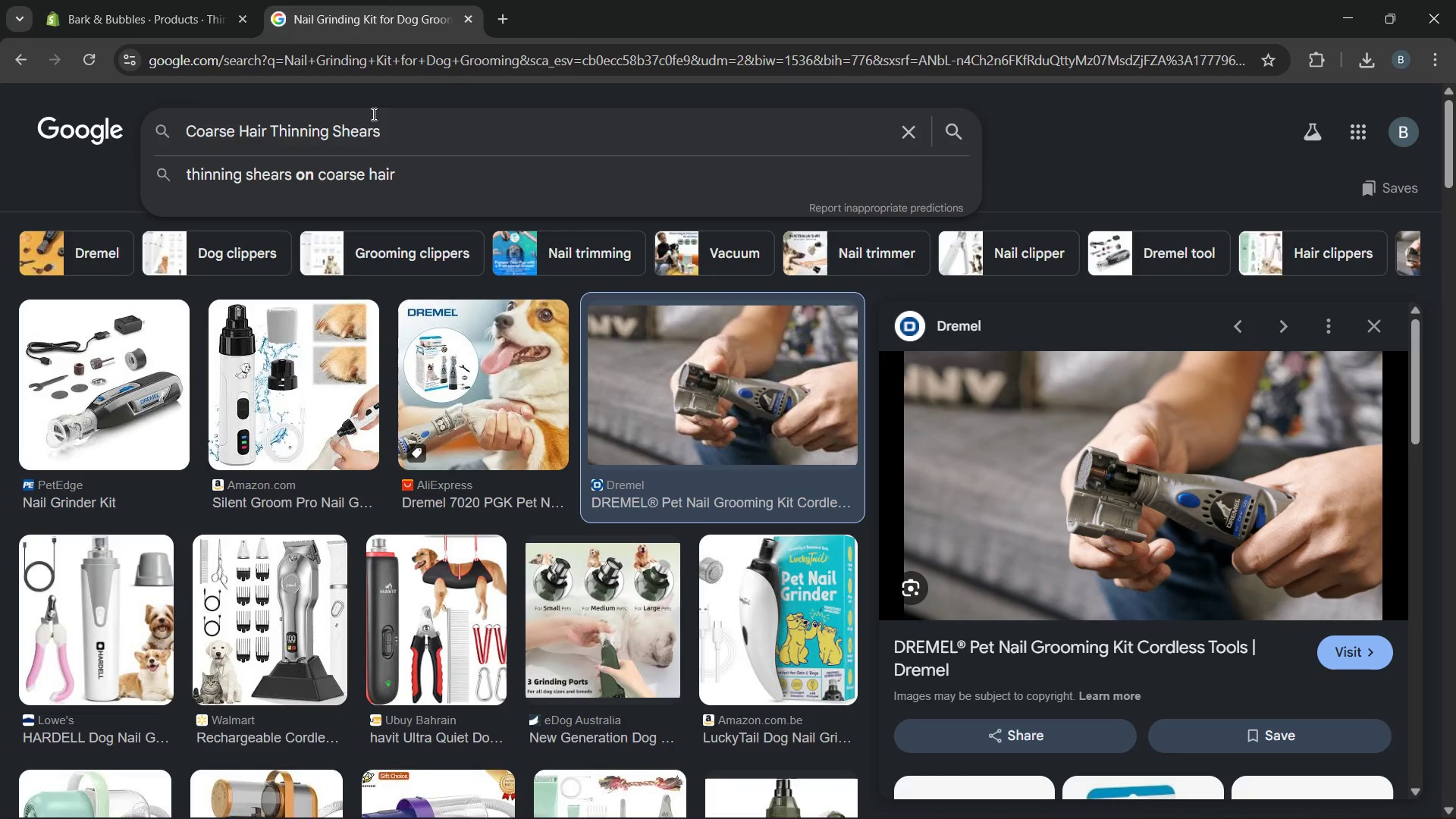 
key(Enter)
 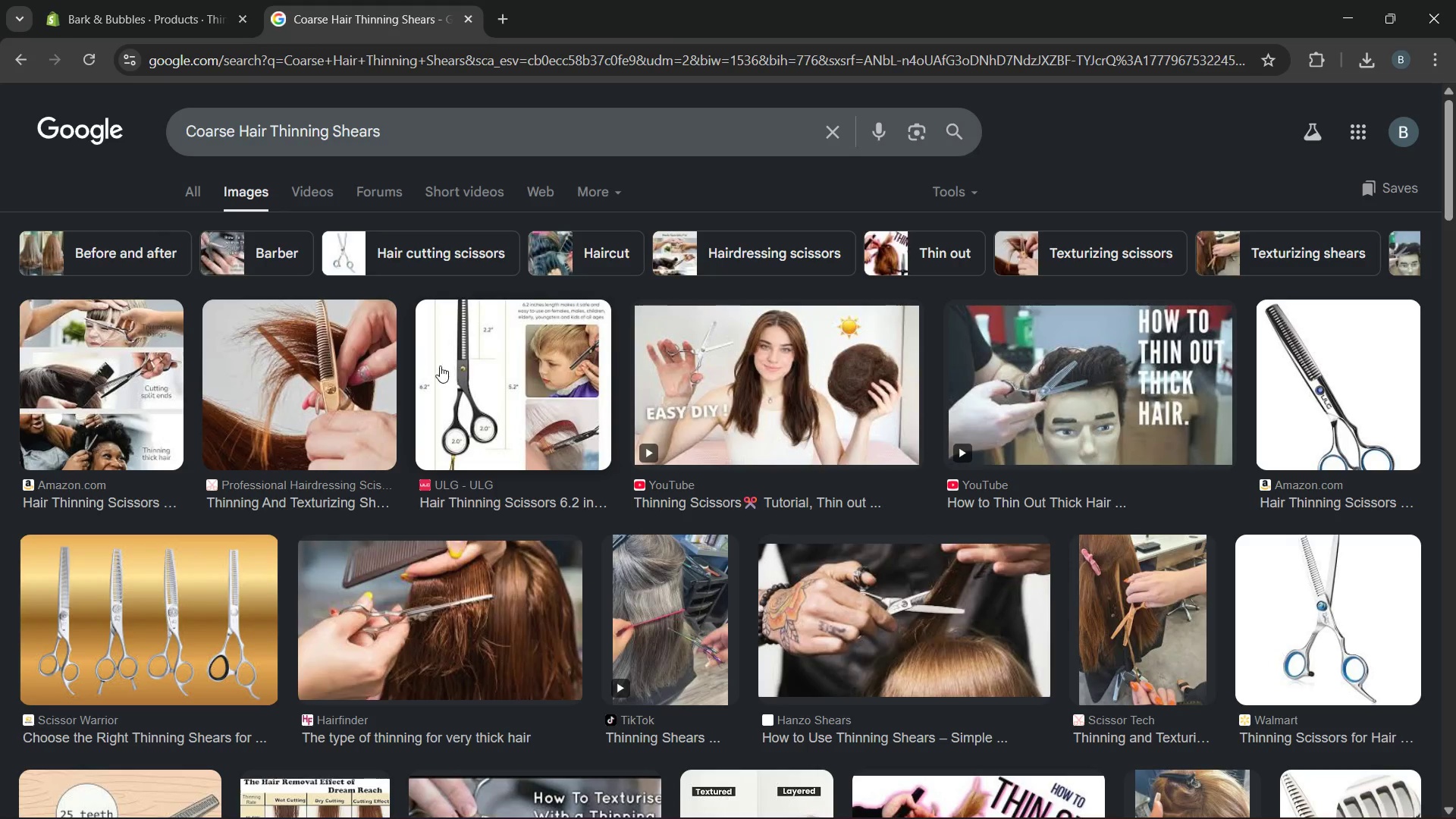 
wait(6.53)
 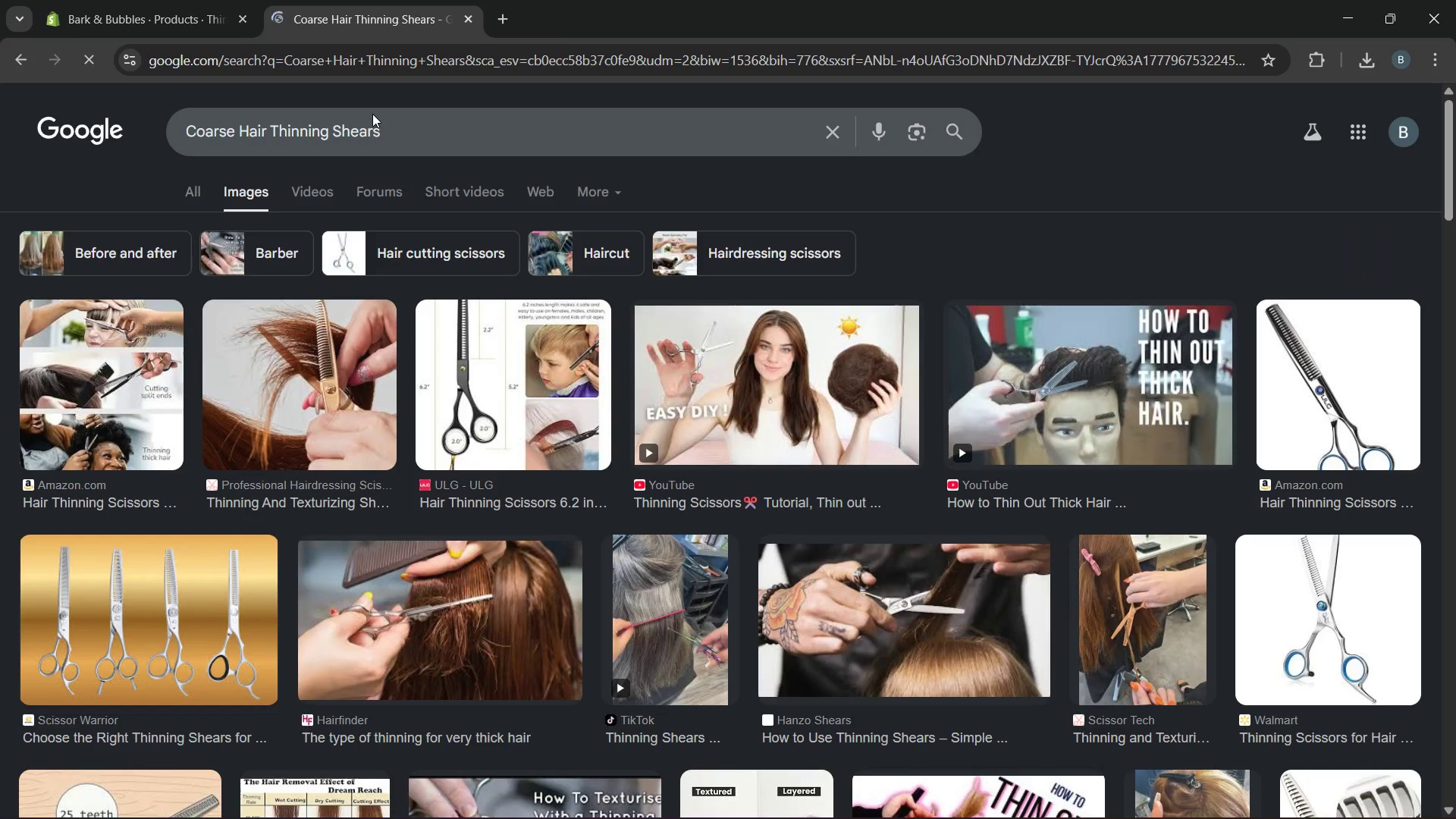 
left_click([431, 149])
 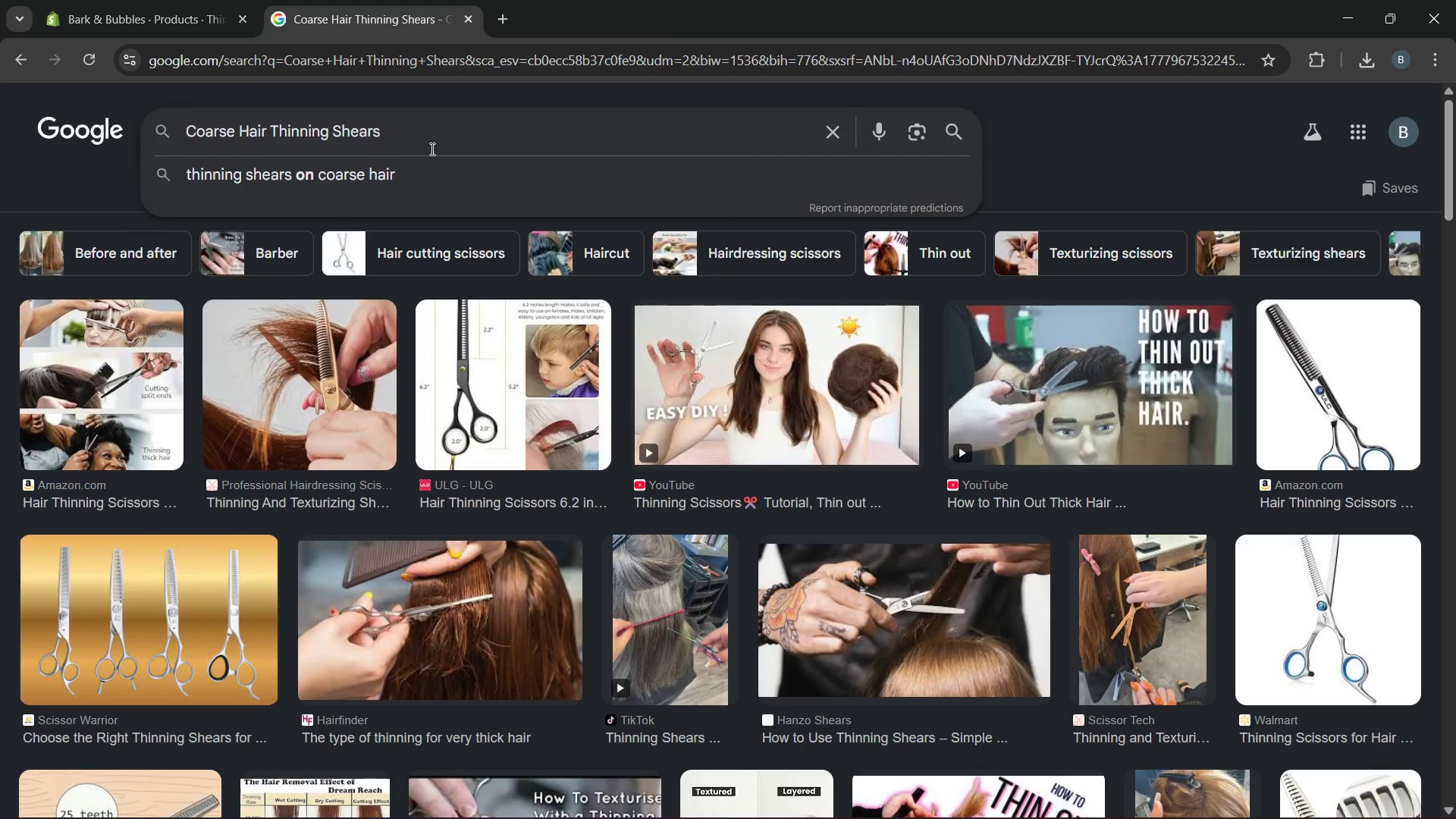 
type( for dogs)
 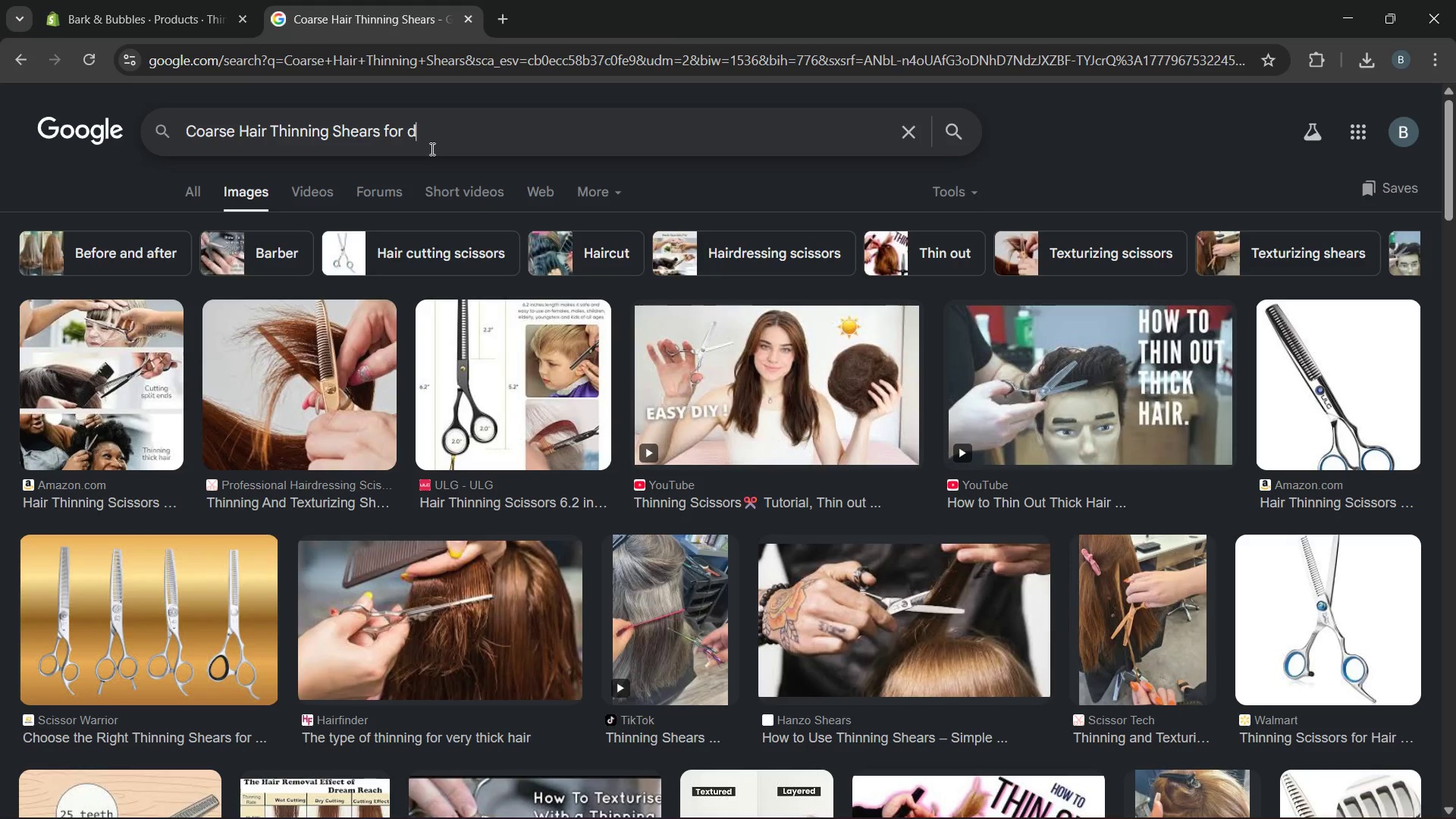 
key(Enter)
 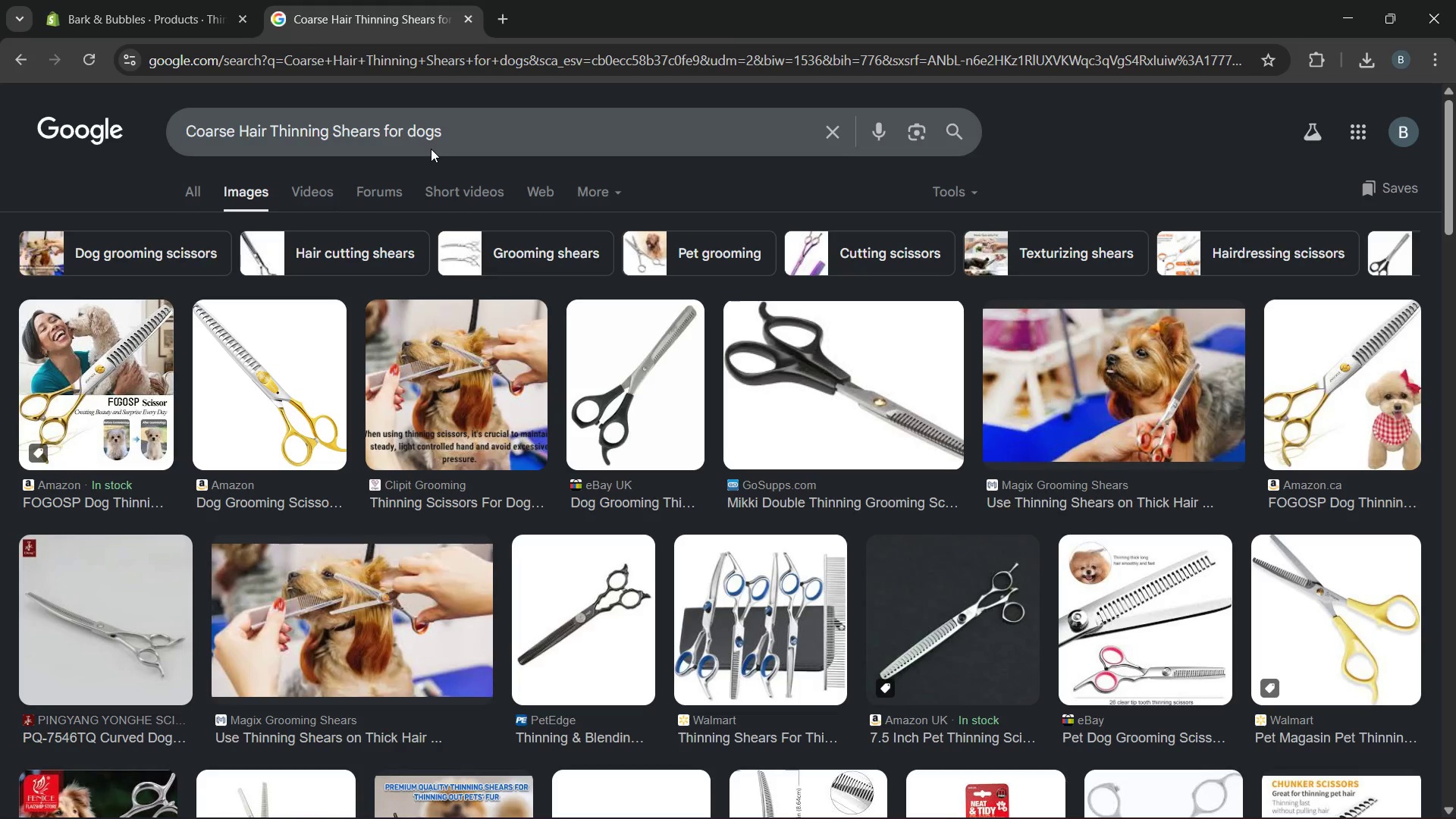 
wait(18.53)
 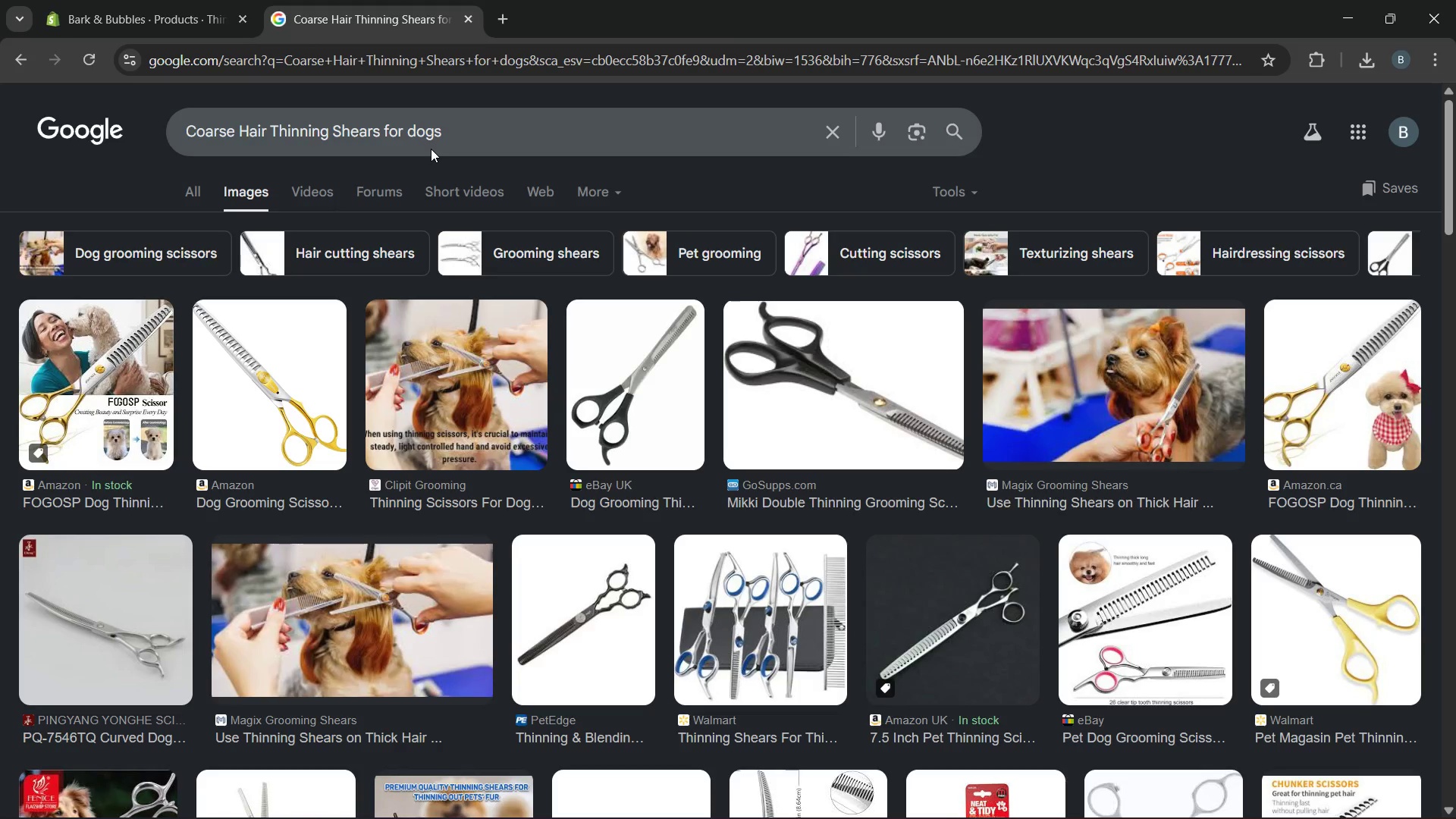 
left_click([457, 145])
 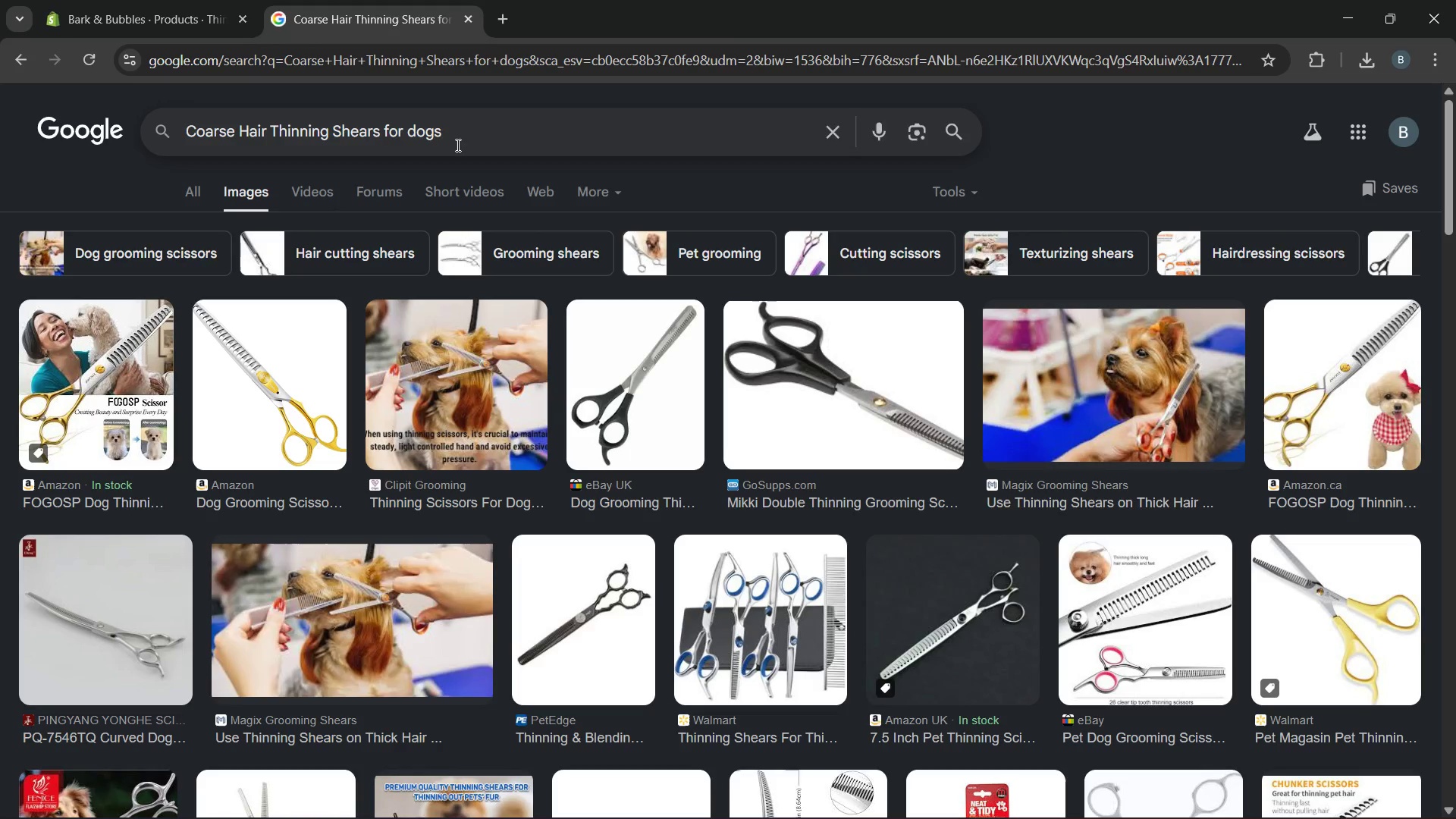 
key(Backspace)
 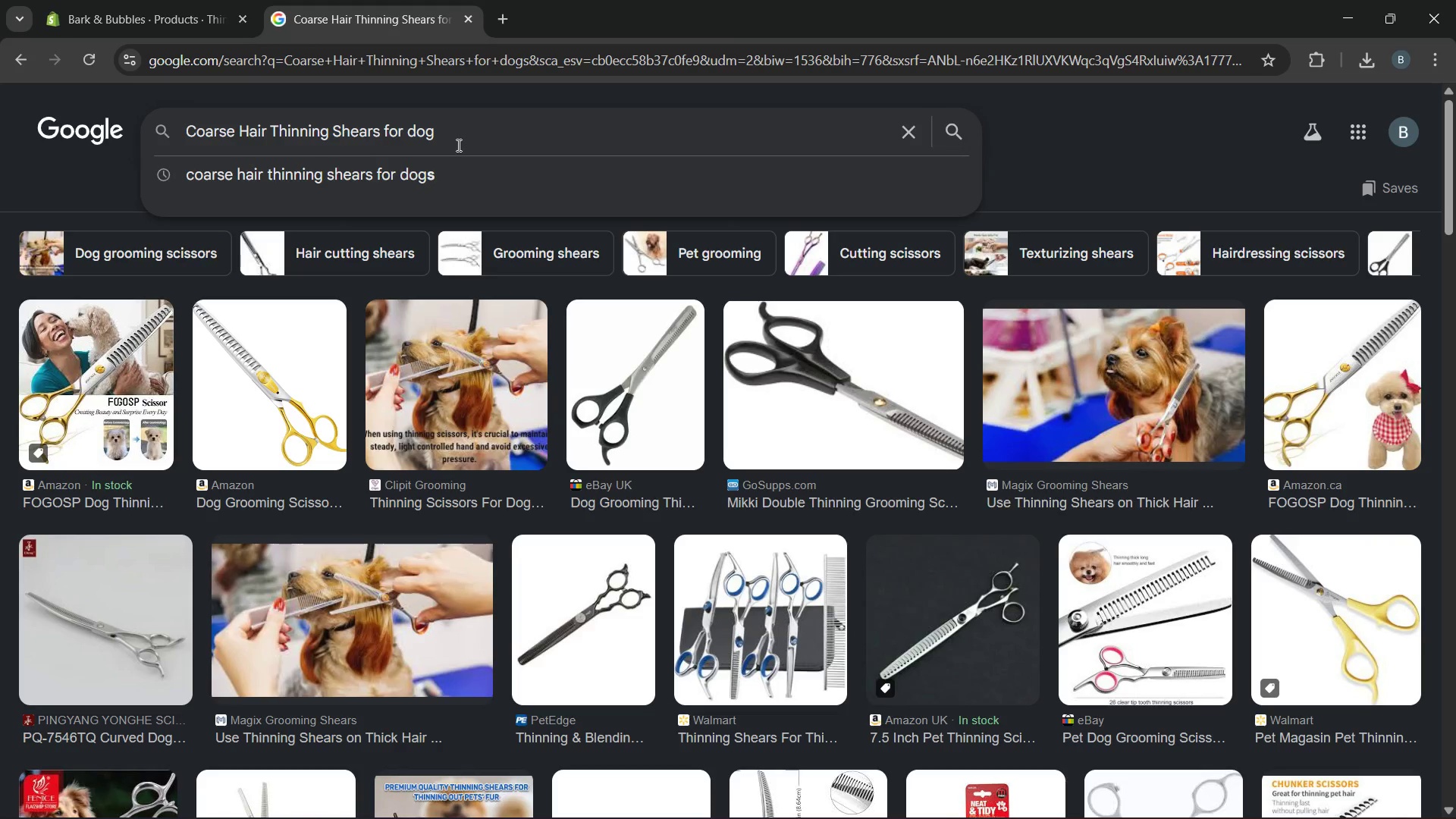 
key(Space)
 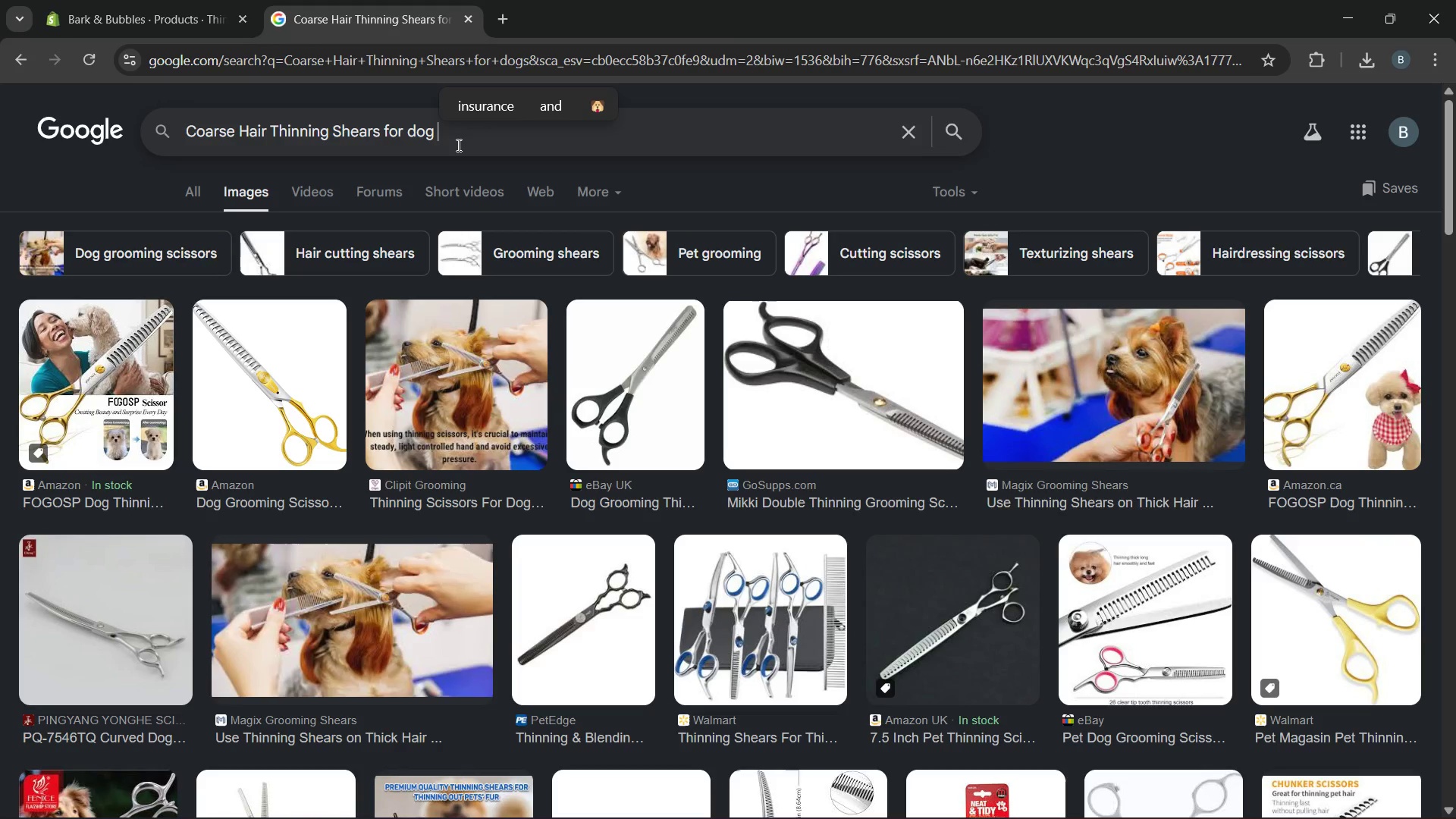 
wait(5.78)
 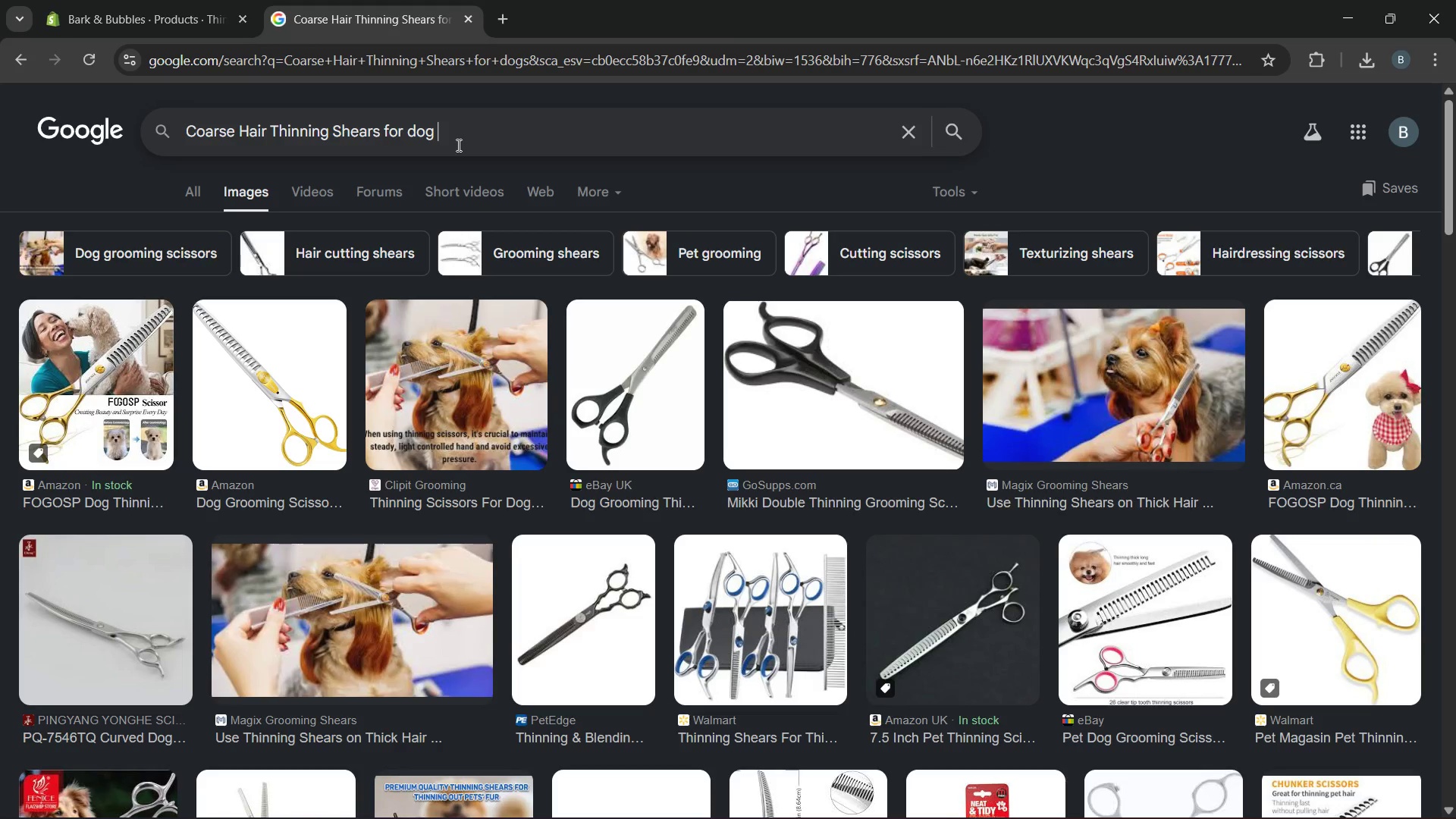 
left_click([192, 0])
 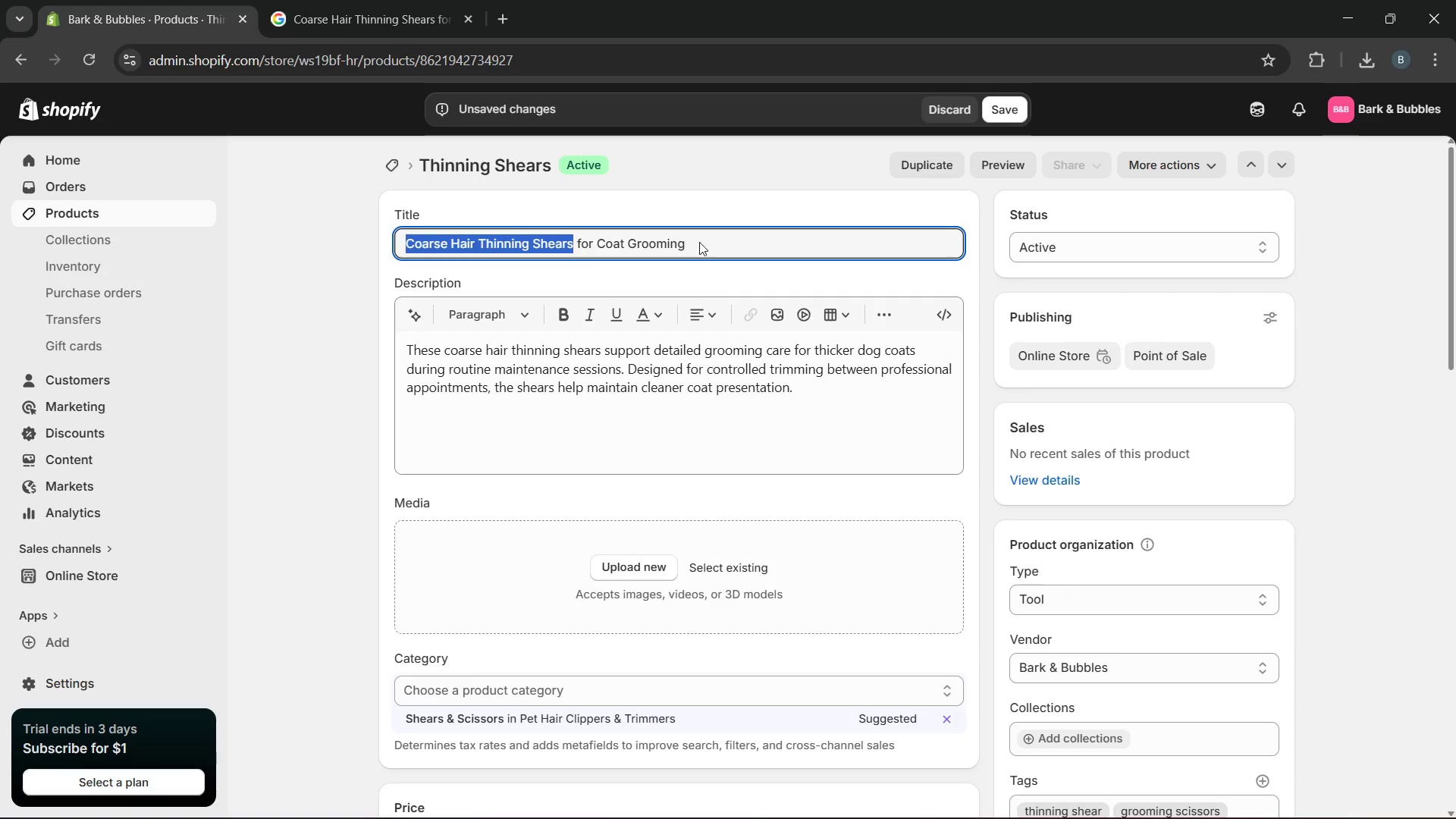 
left_click_drag(start_coordinate=[745, 243], to_coordinate=[360, 281])
 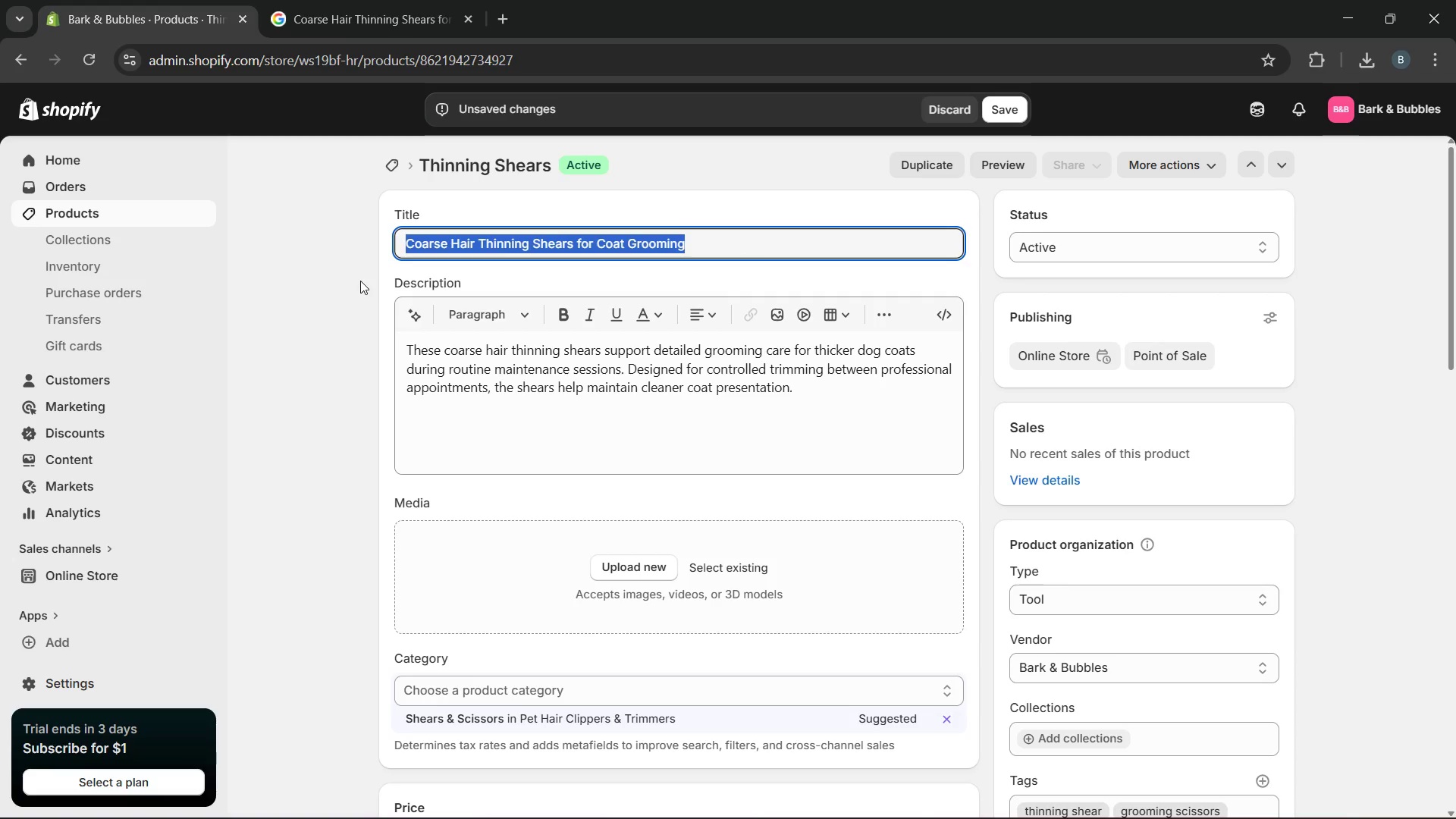 
key(Control+C)
 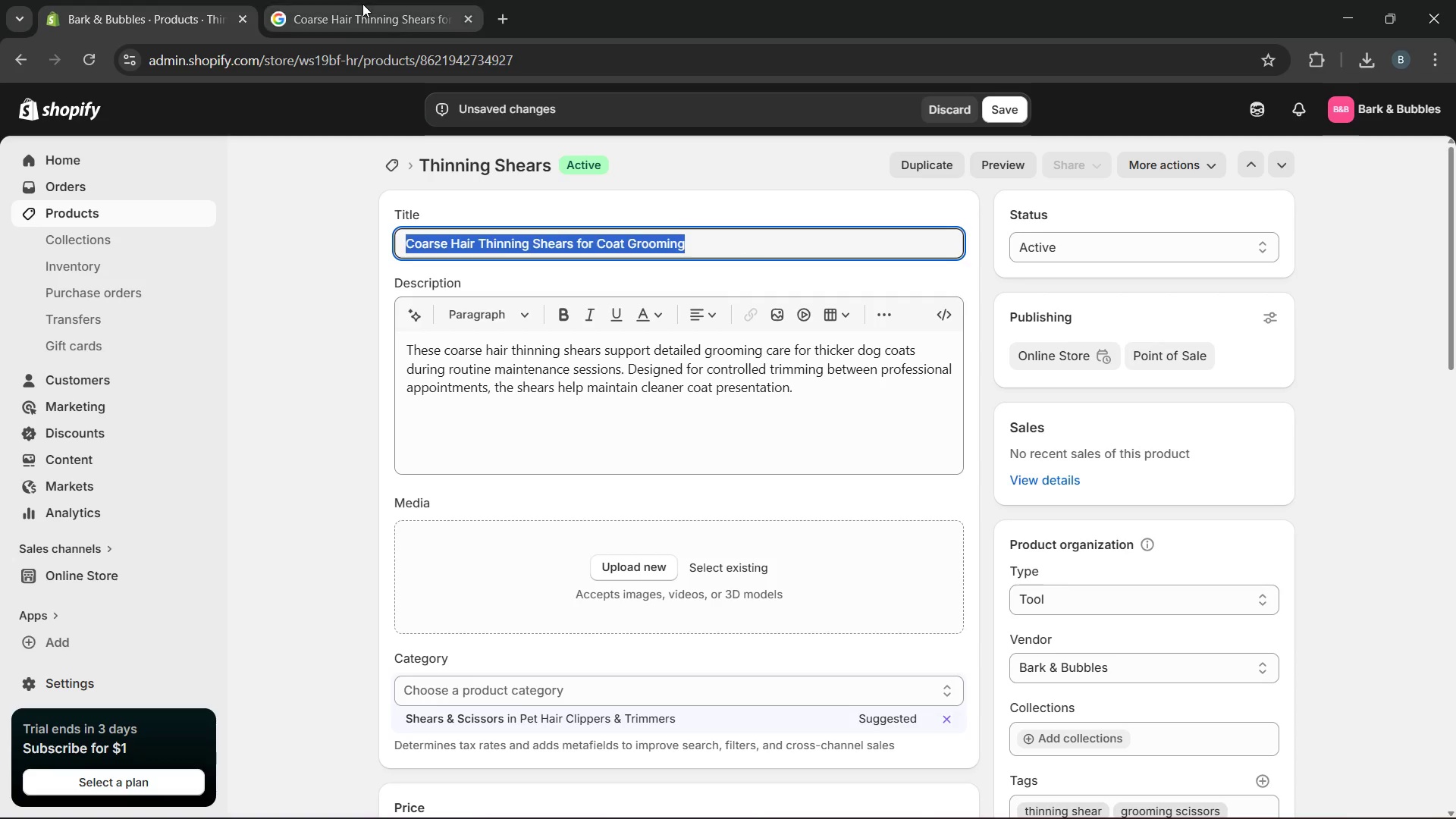 
left_click([362, 4])
 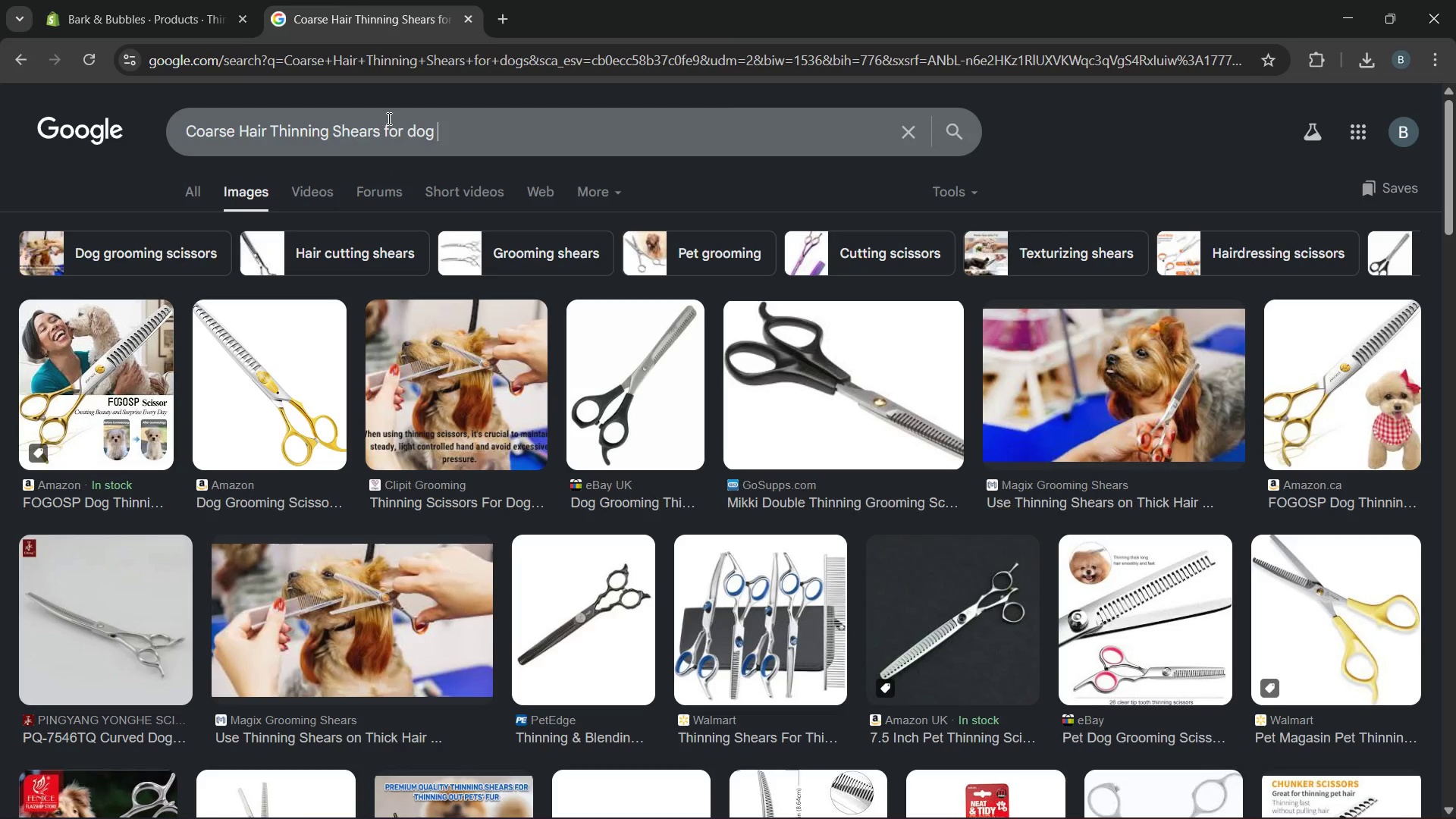 
double_click([388, 118])
 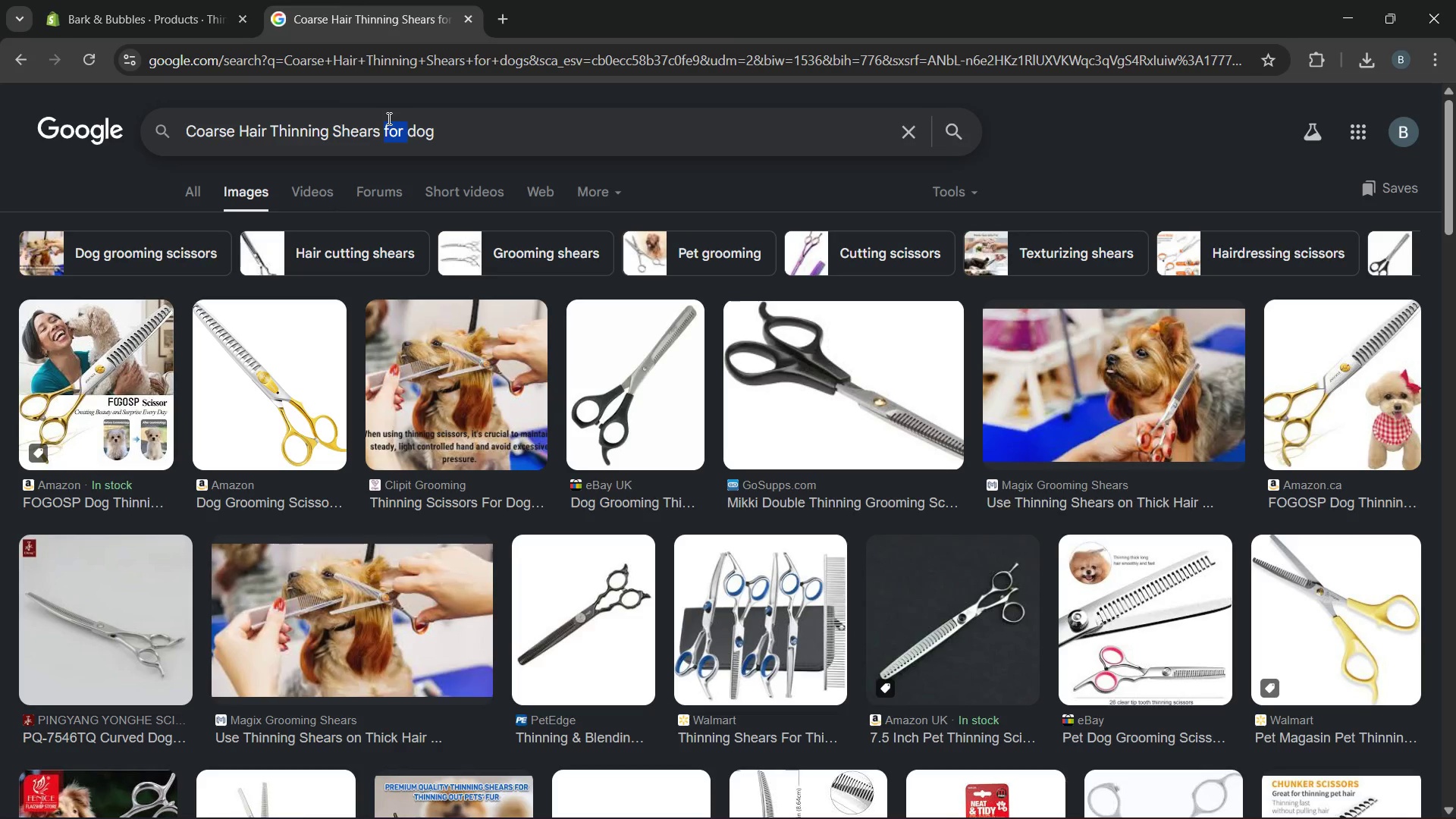 
triple_click([388, 118])
 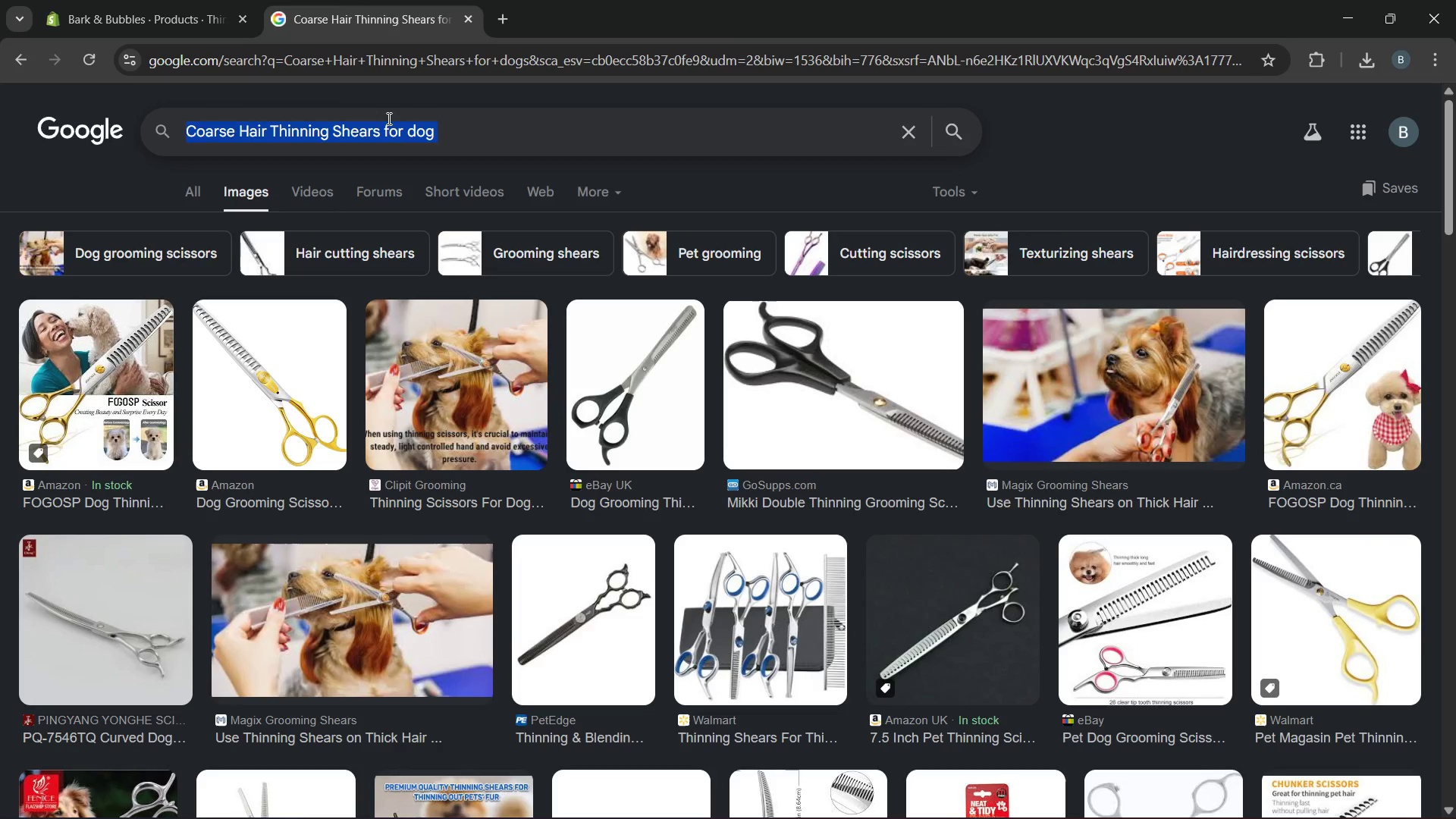 
key(Control+V)
 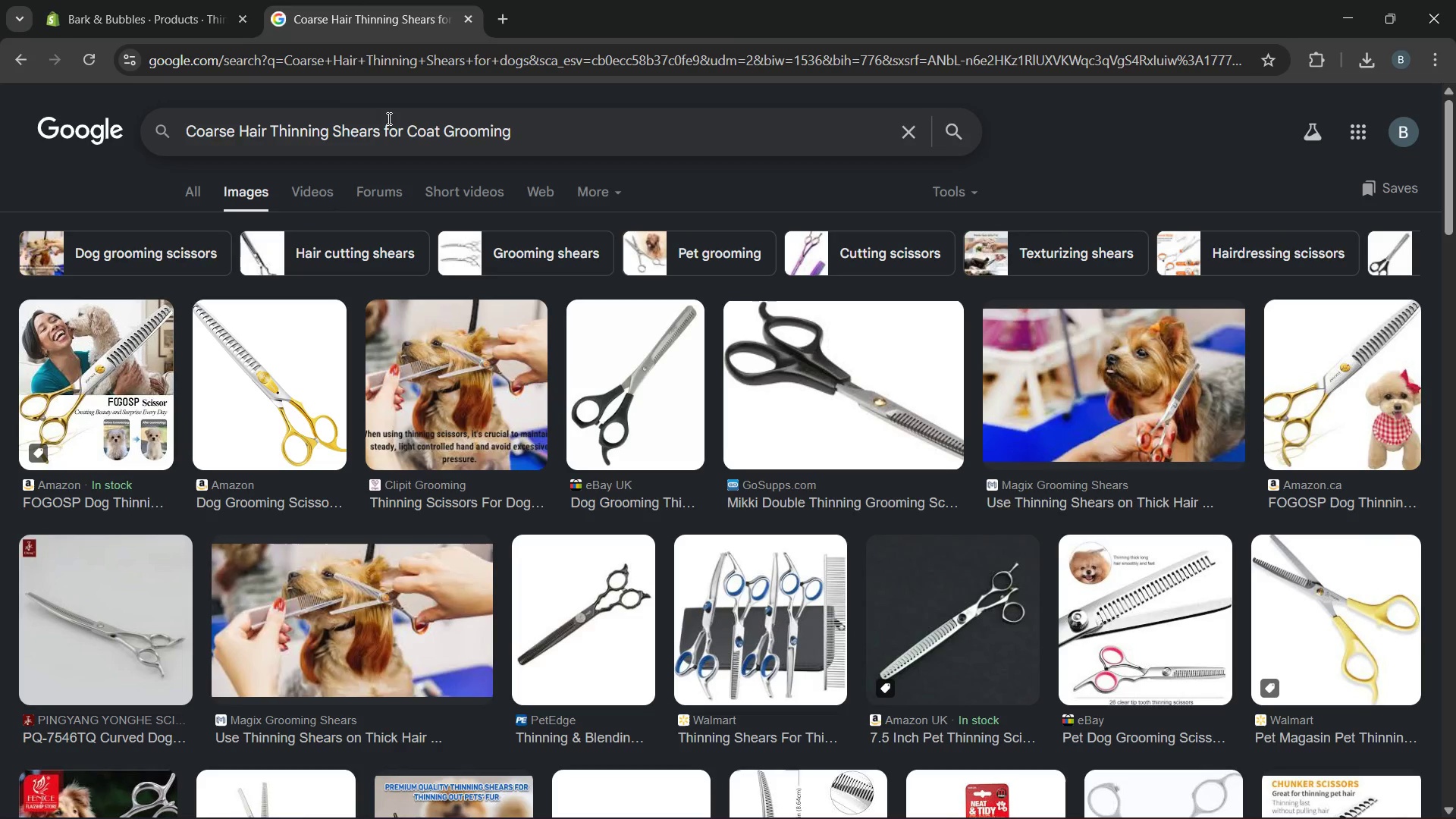 
key(Enter)
 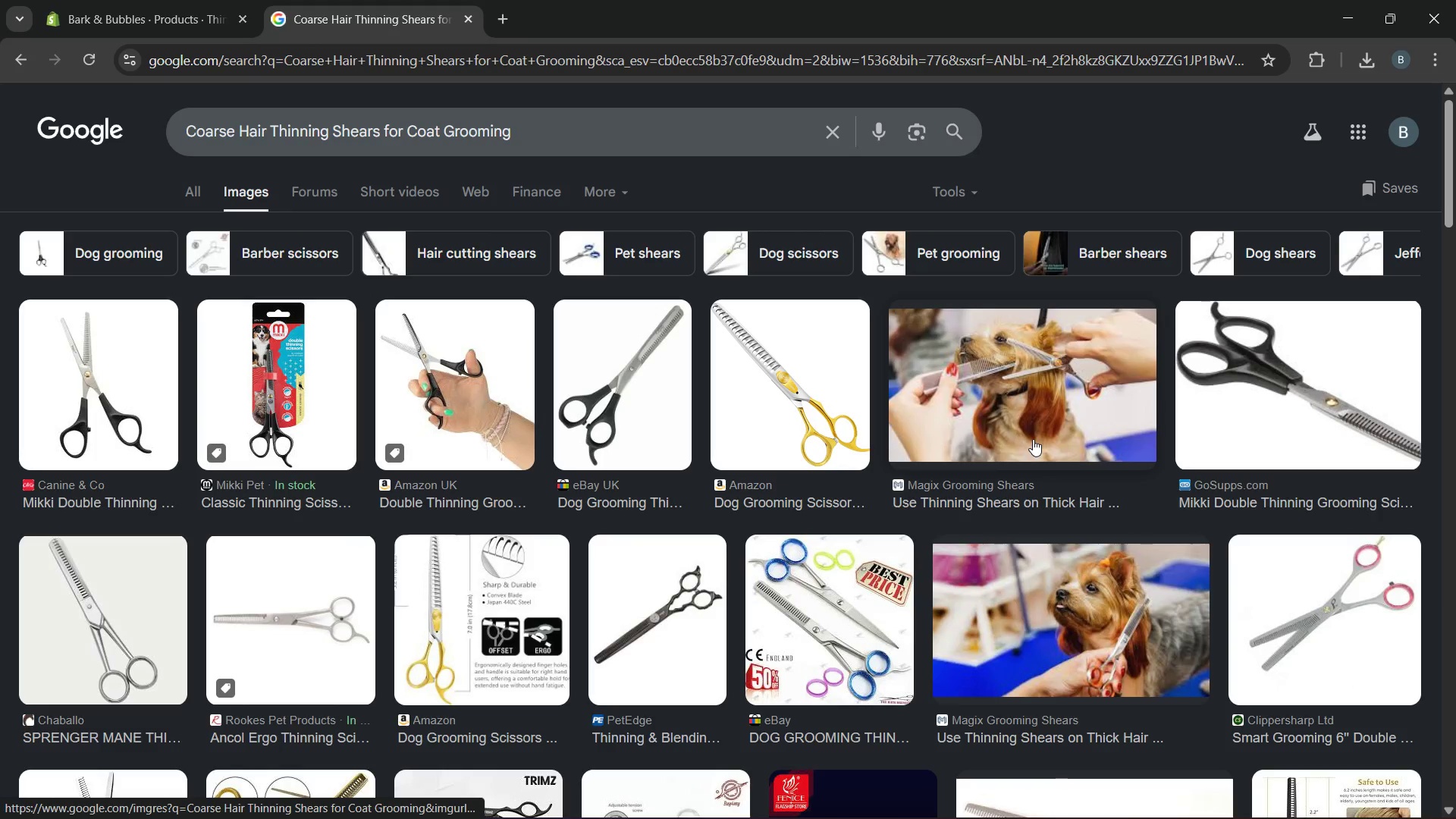 
wait(5.89)
 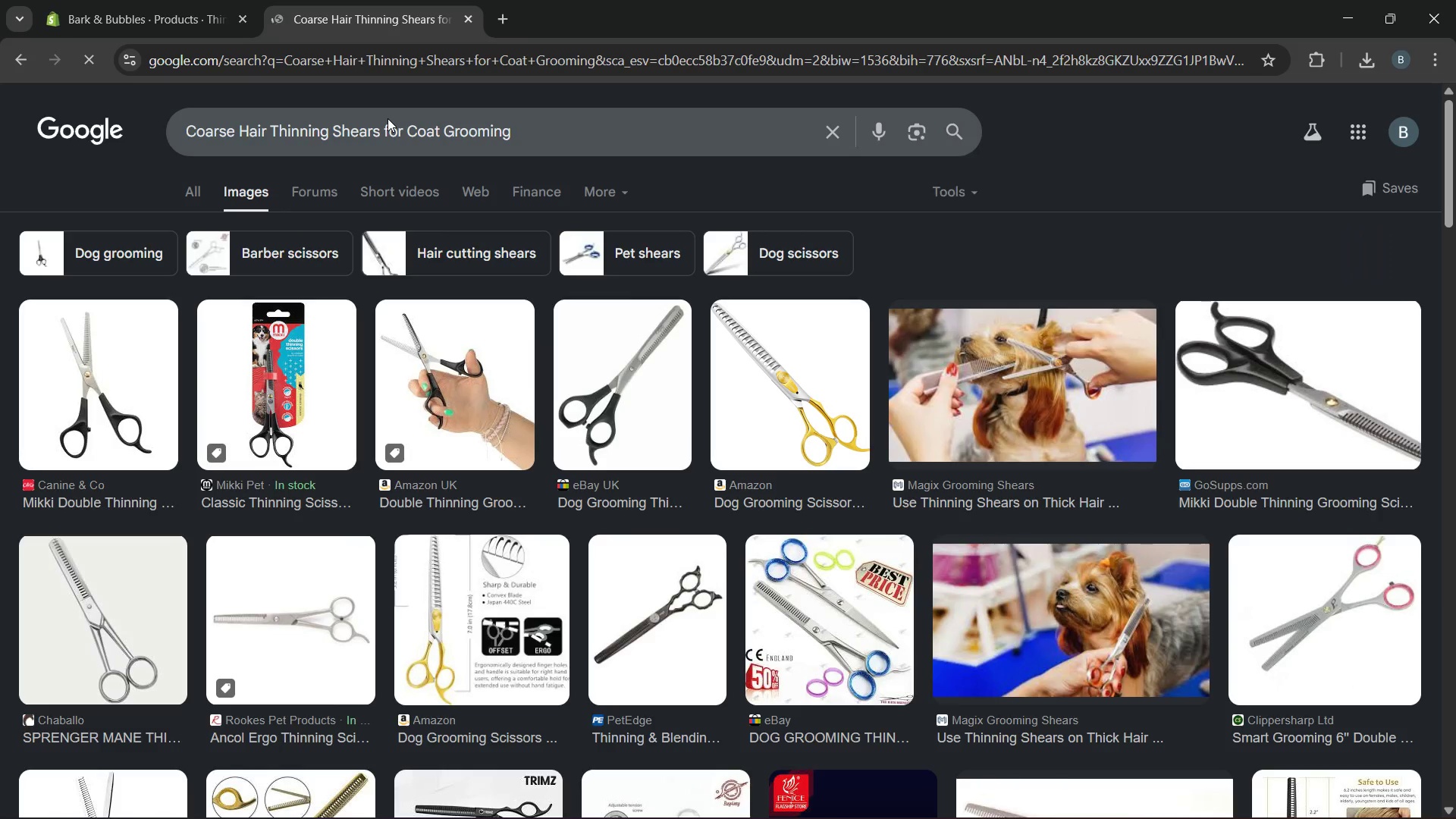 
left_click([1033, 439])
 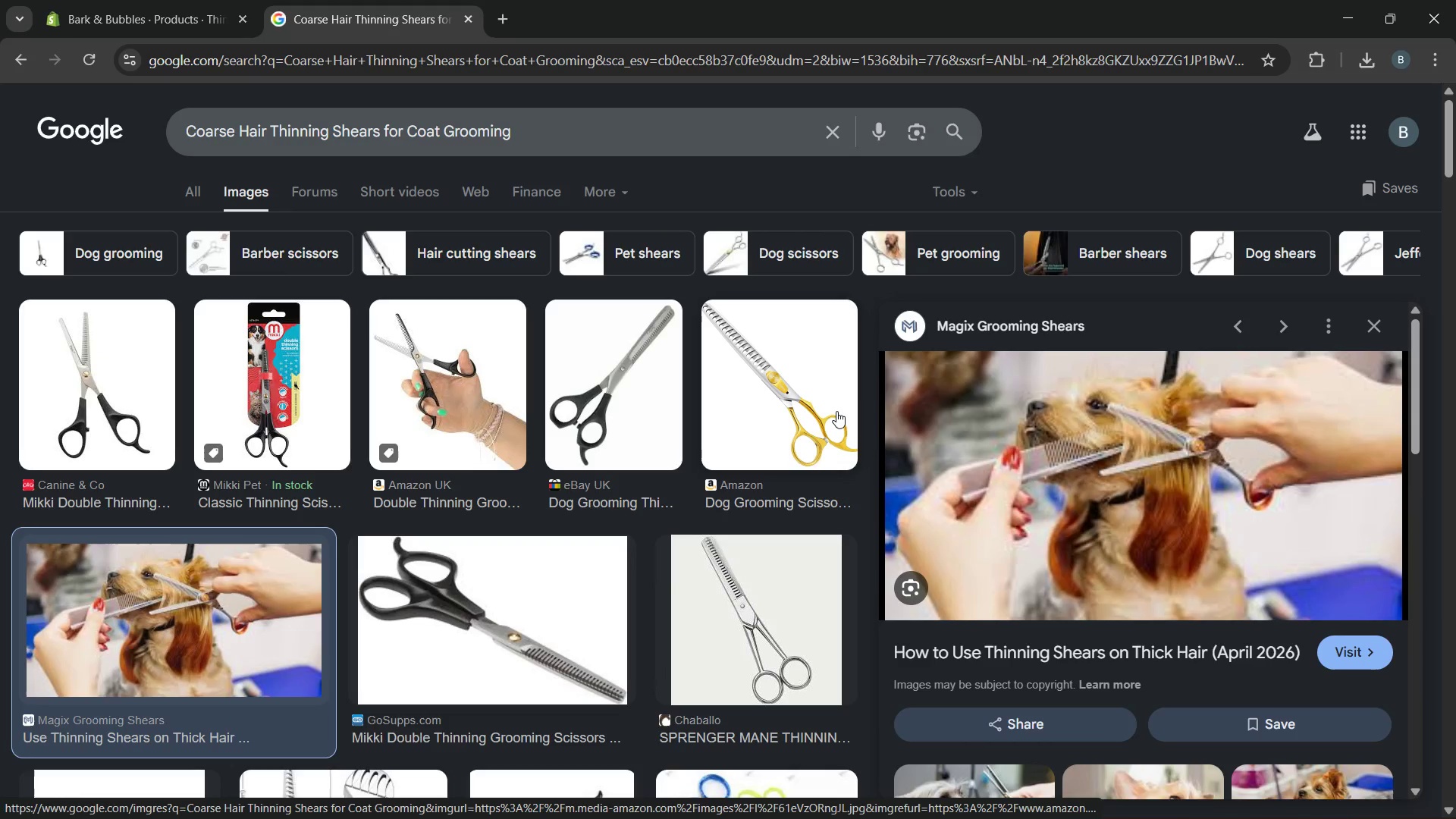 
wait(5.94)
 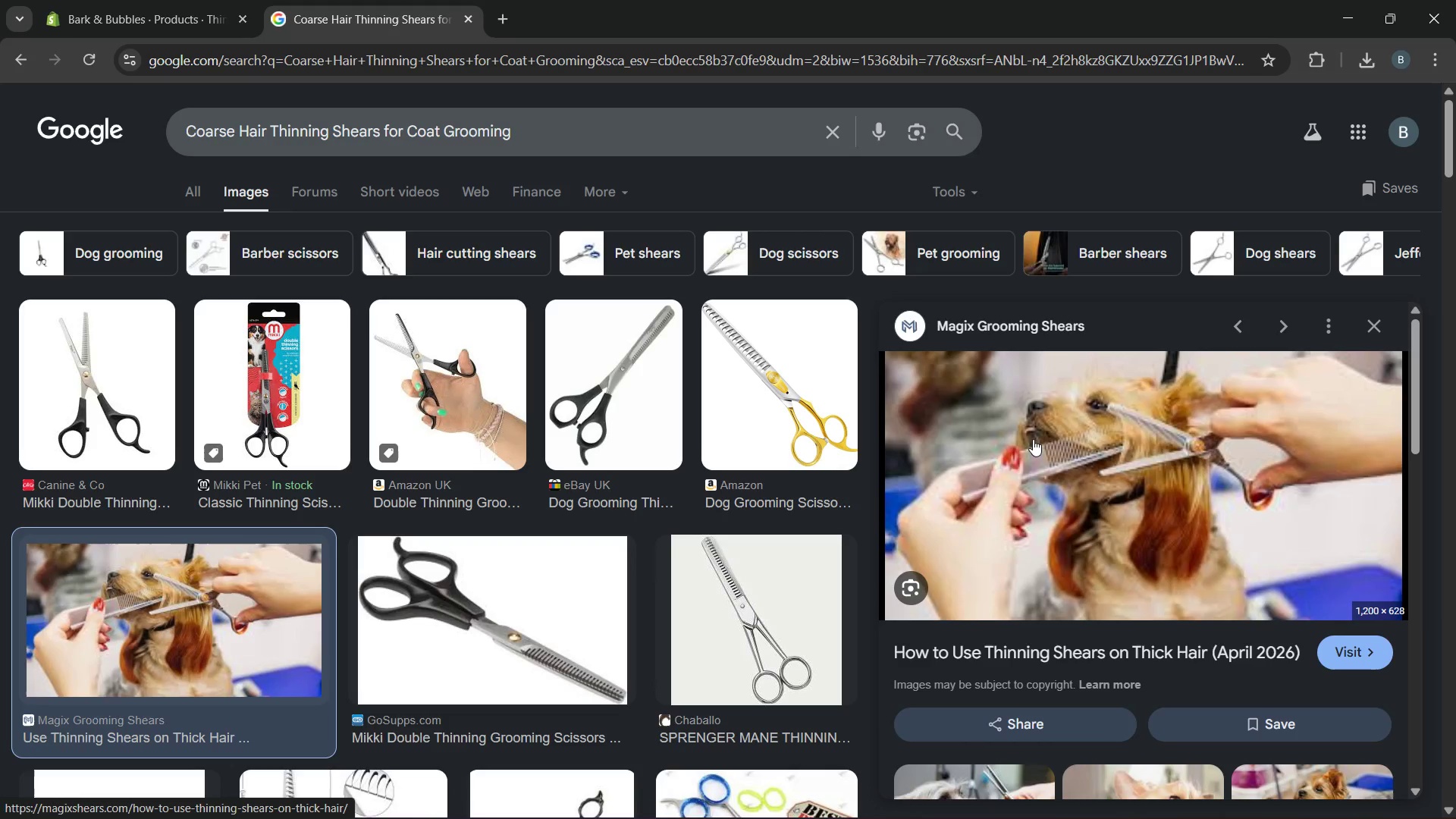 
left_click([639, 381])
 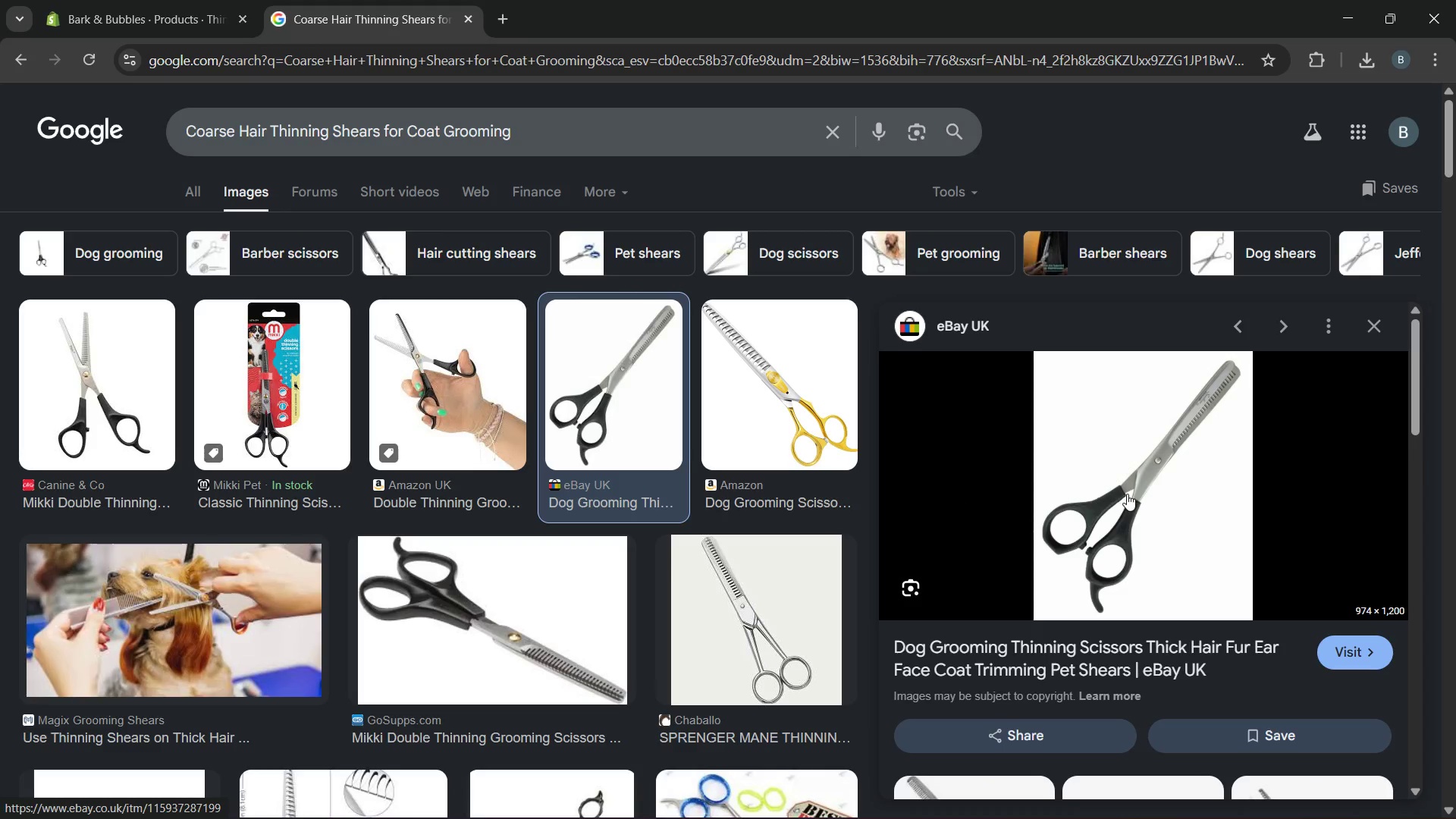 
right_click([1127, 494])
 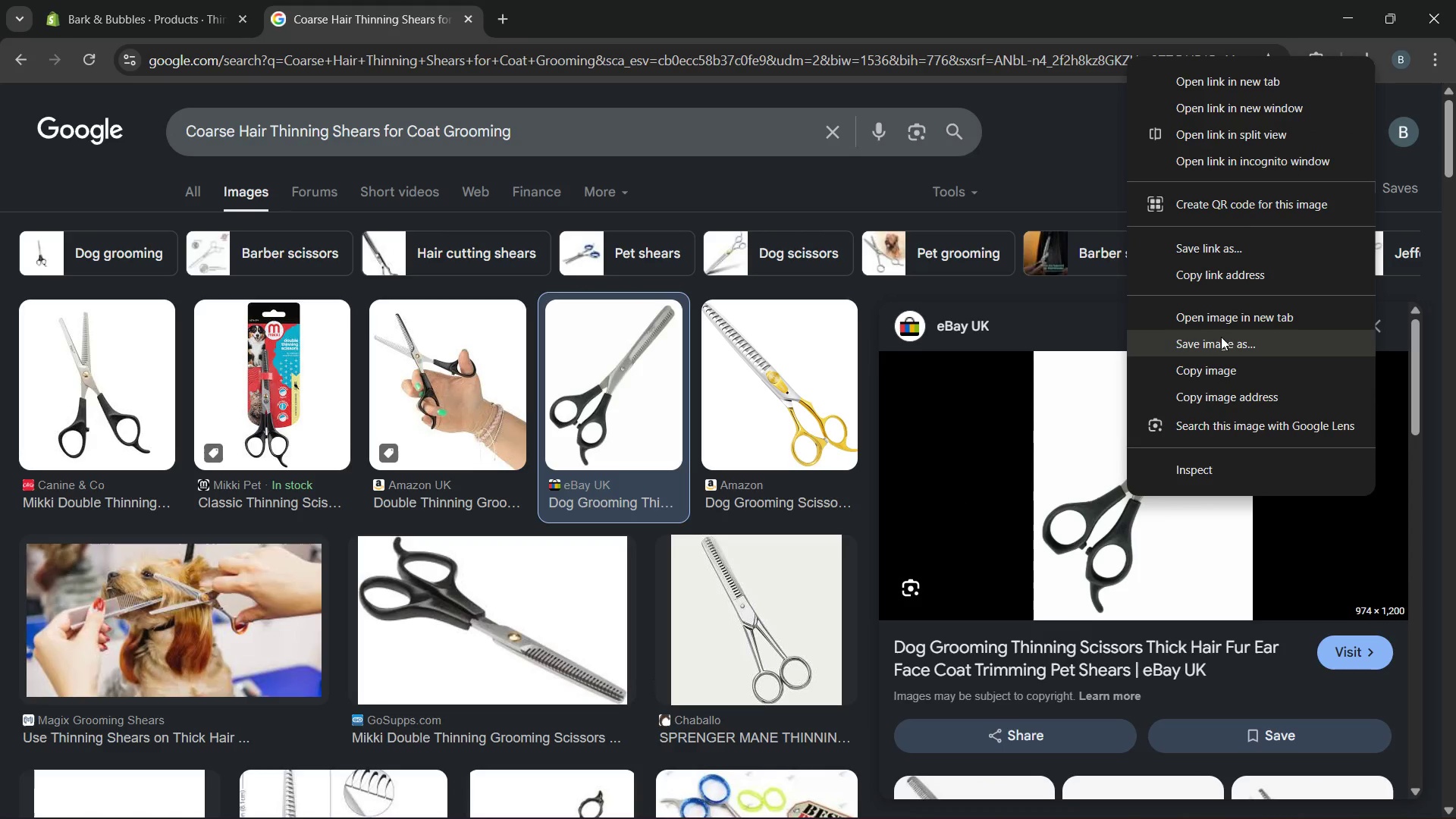 
left_click([1222, 335])
 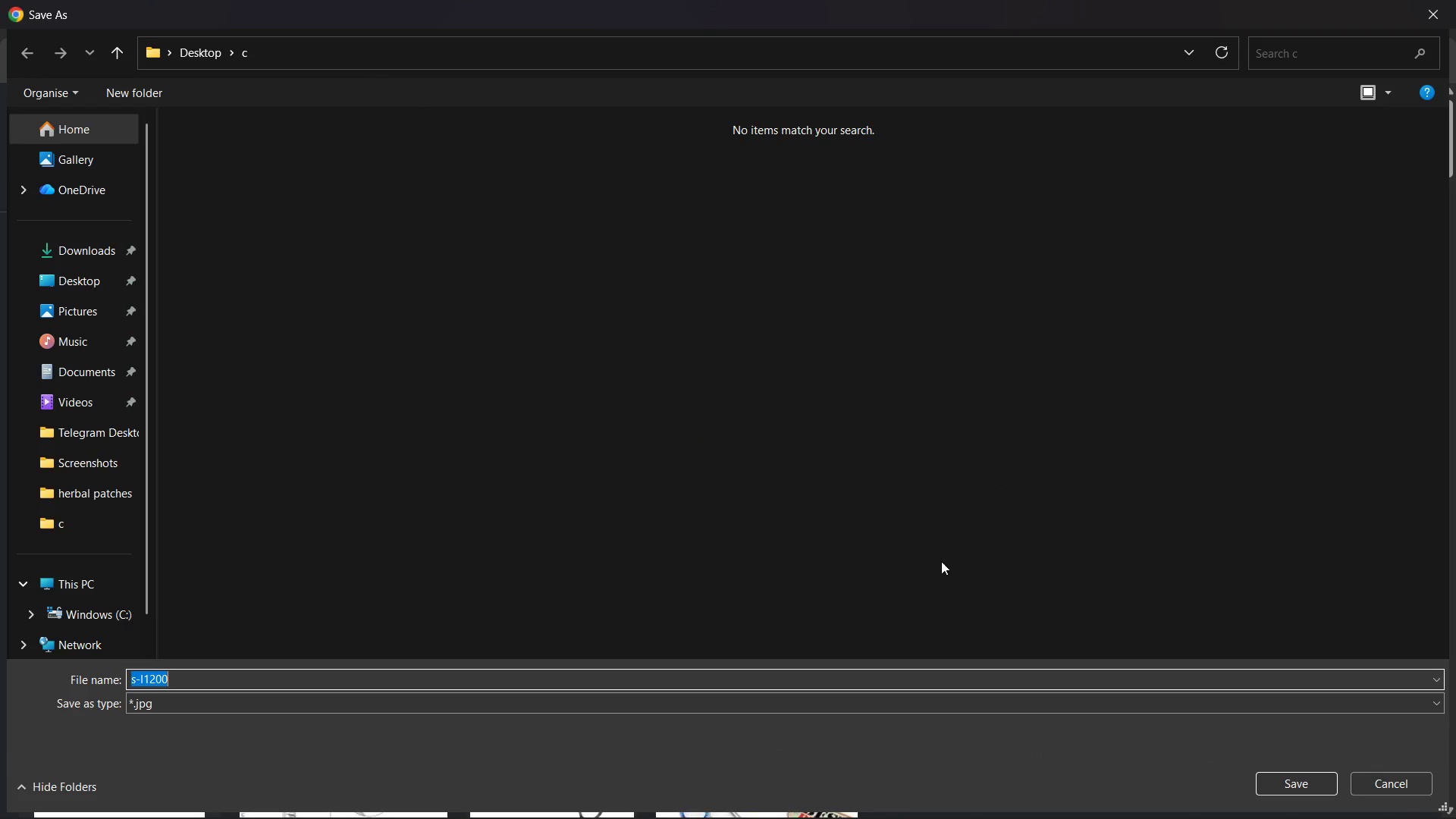 
key(Control+V)
 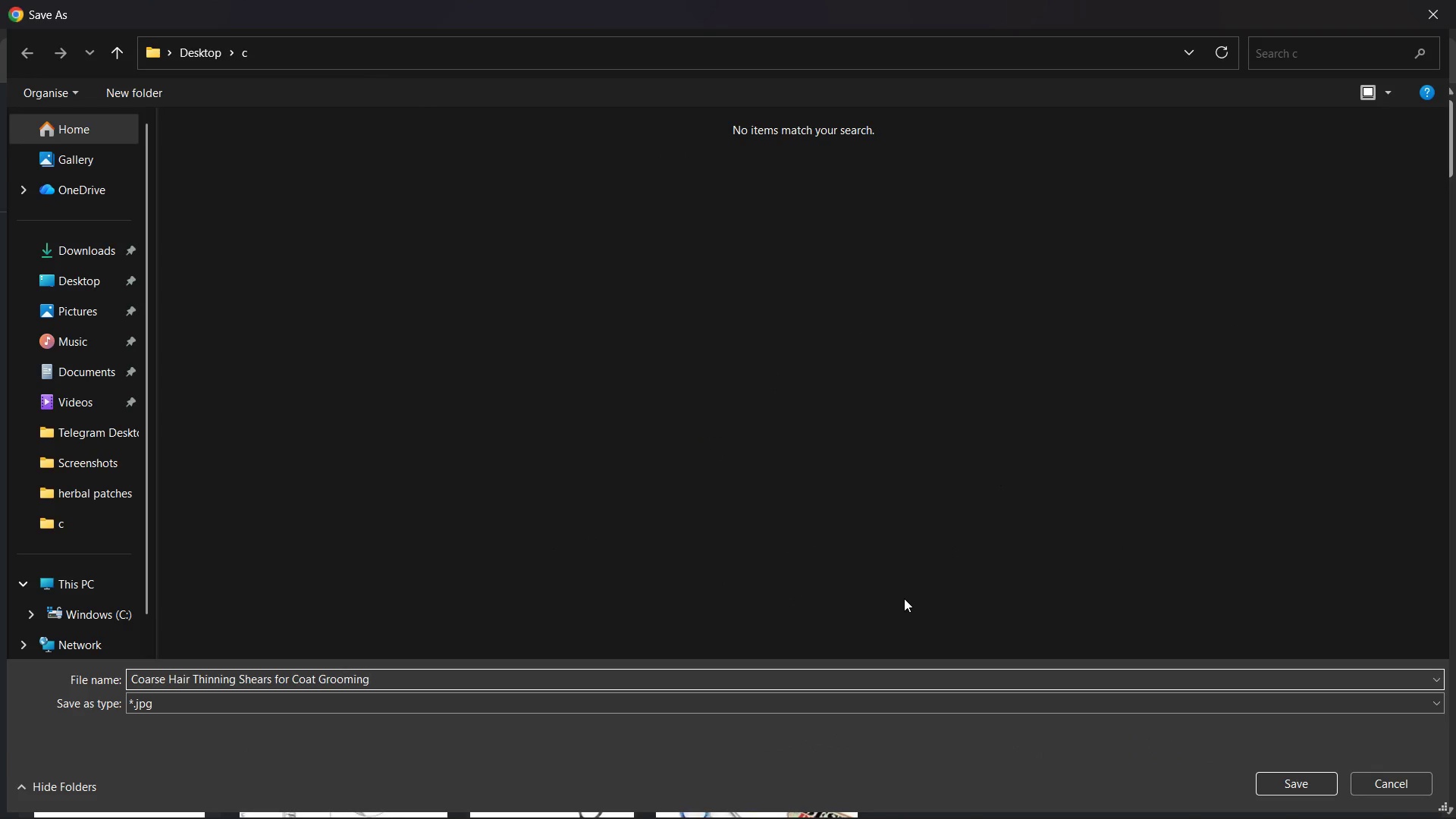 
key(Enter)
 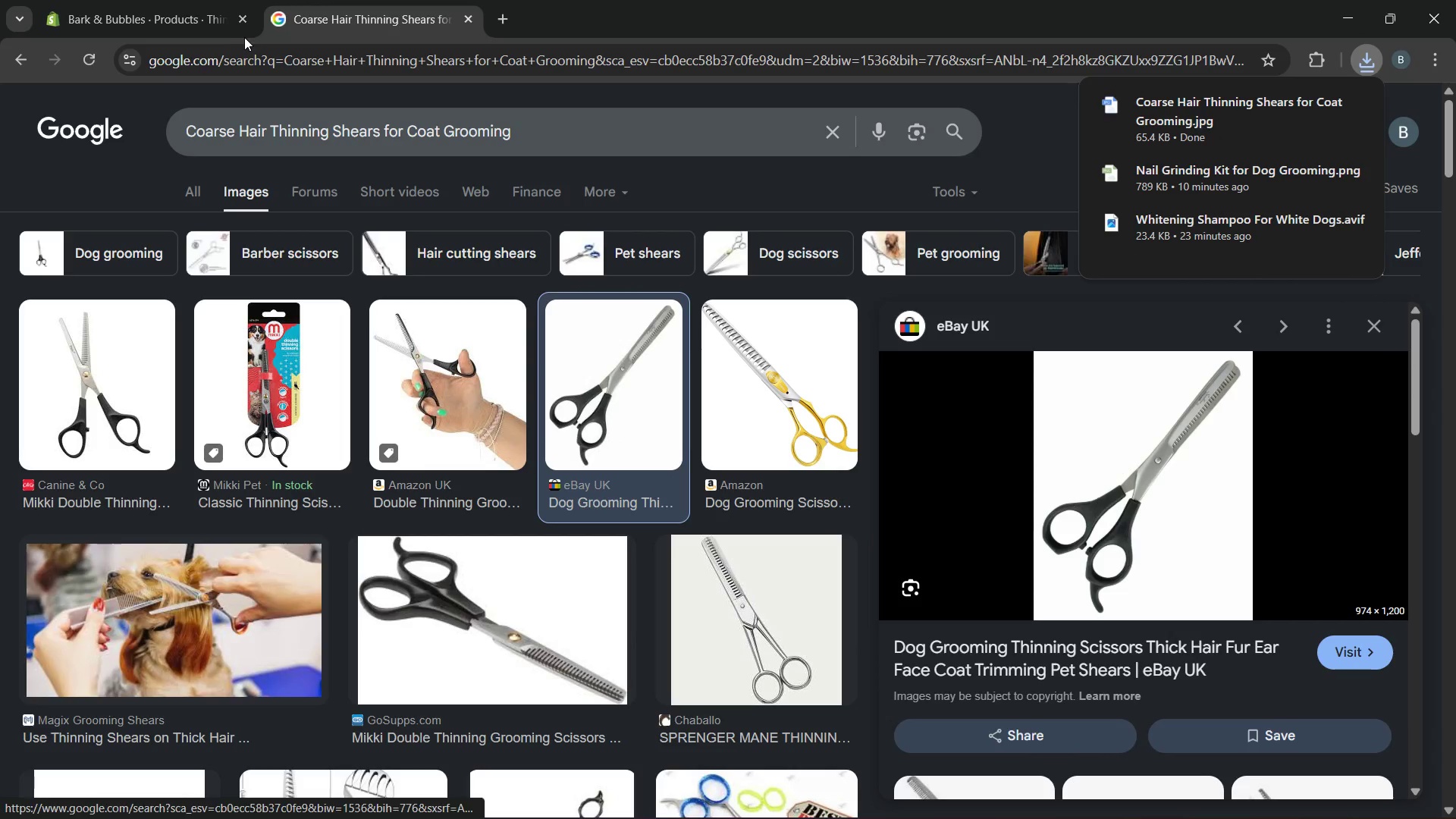 
left_click([167, 17])
 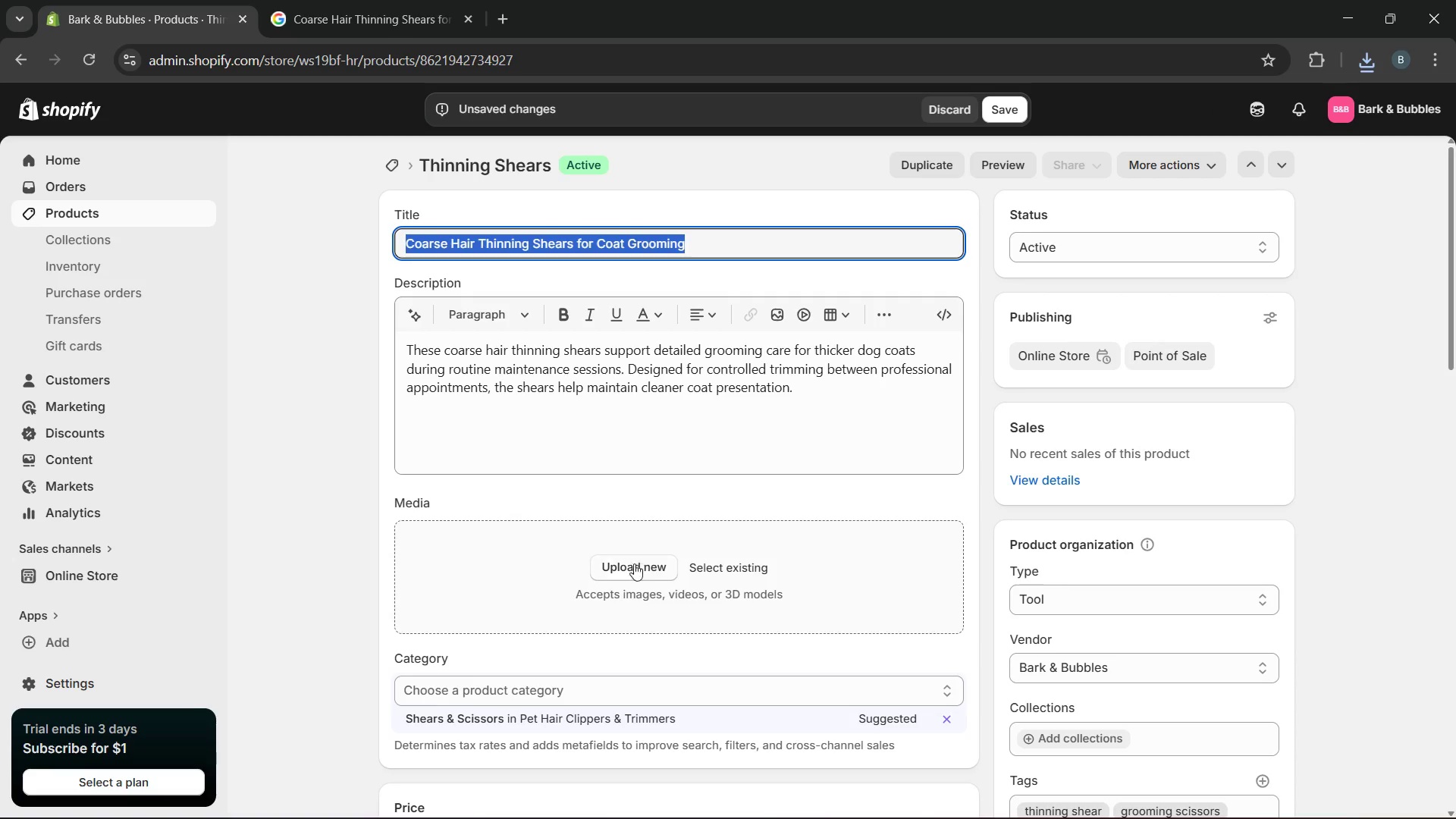 
left_click([627, 573])
 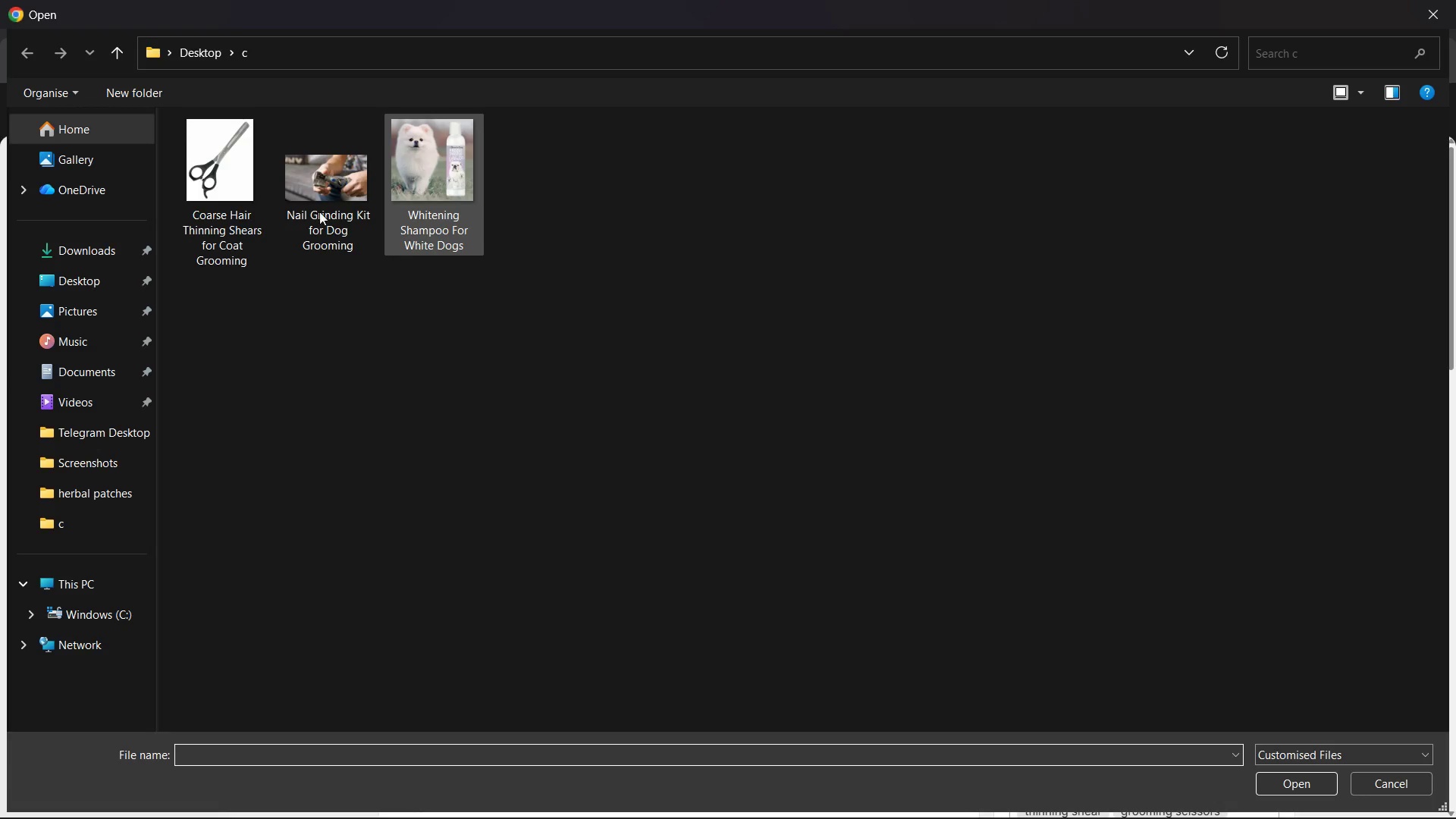 
double_click([201, 168])
 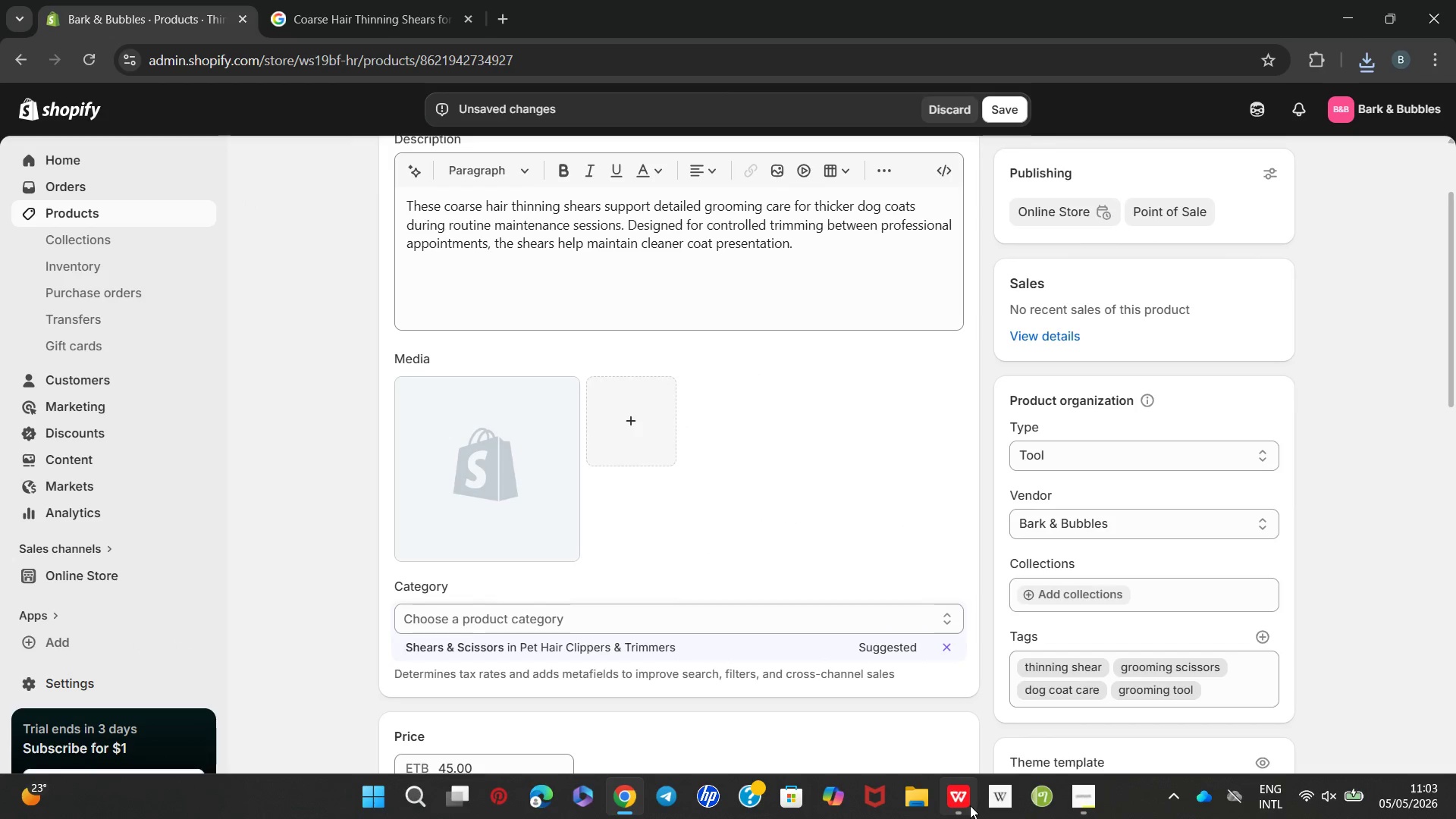 
wait(10.7)
 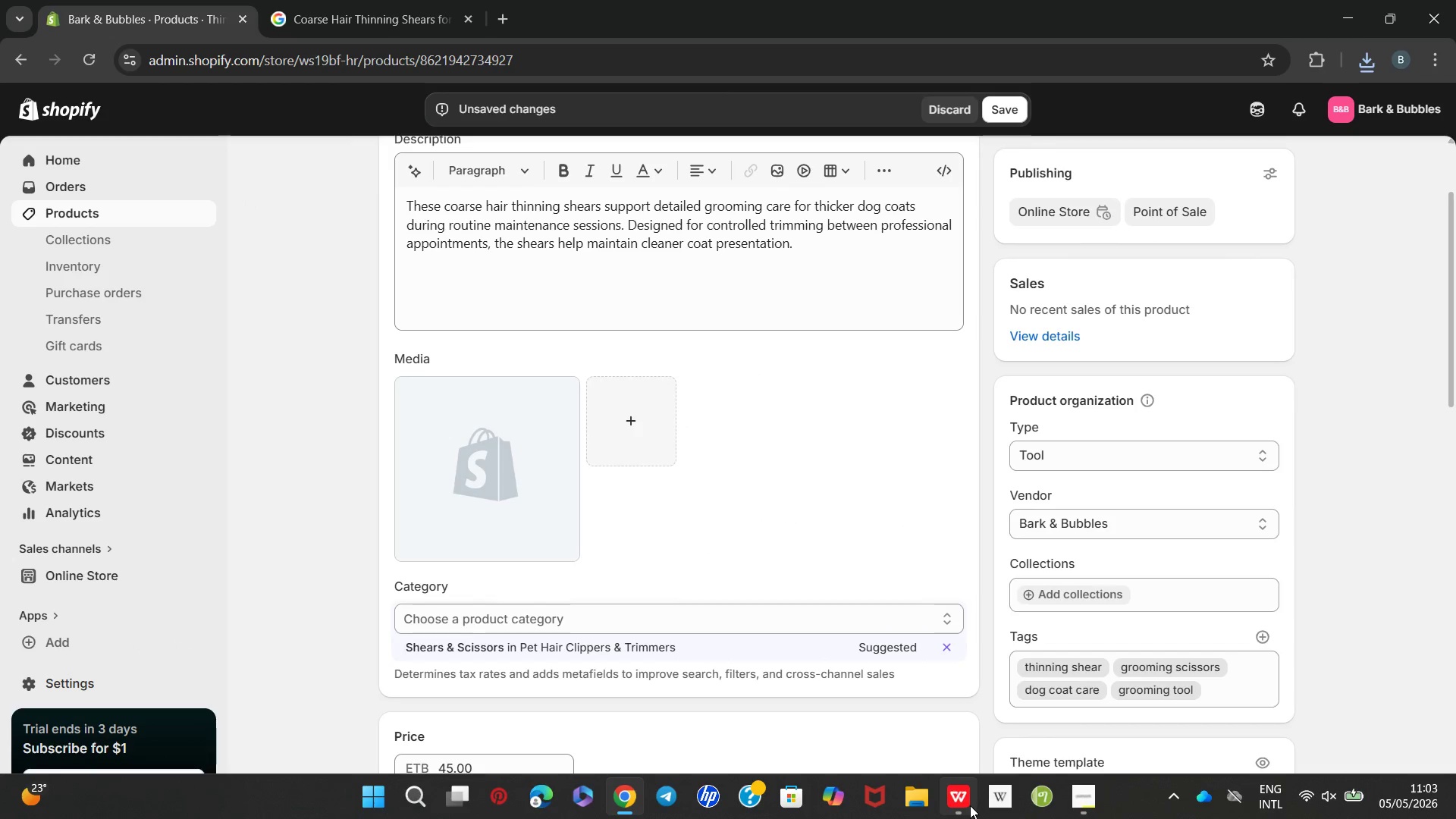 
double_click([446, 620])
 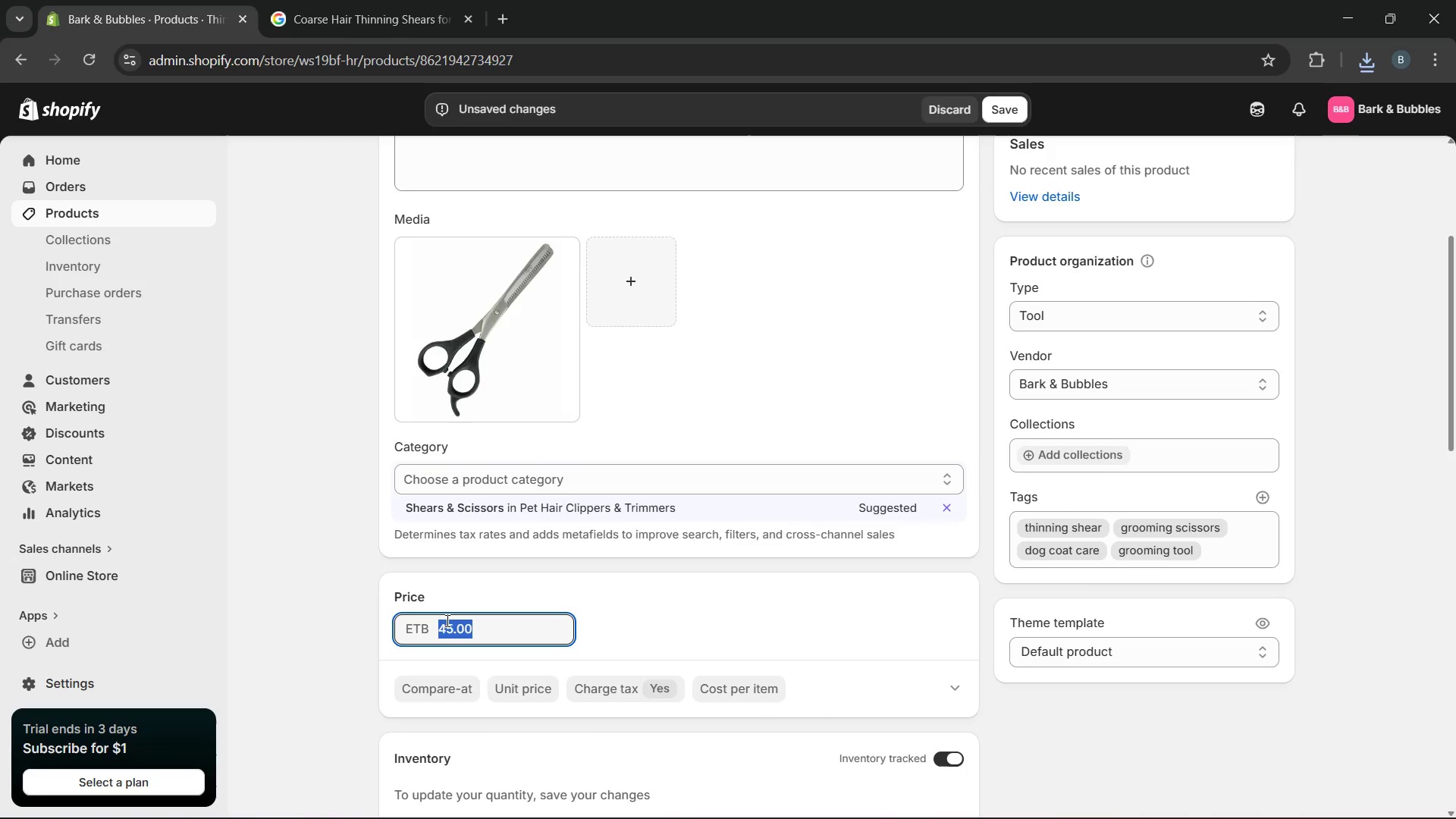 
triple_click([446, 620])
 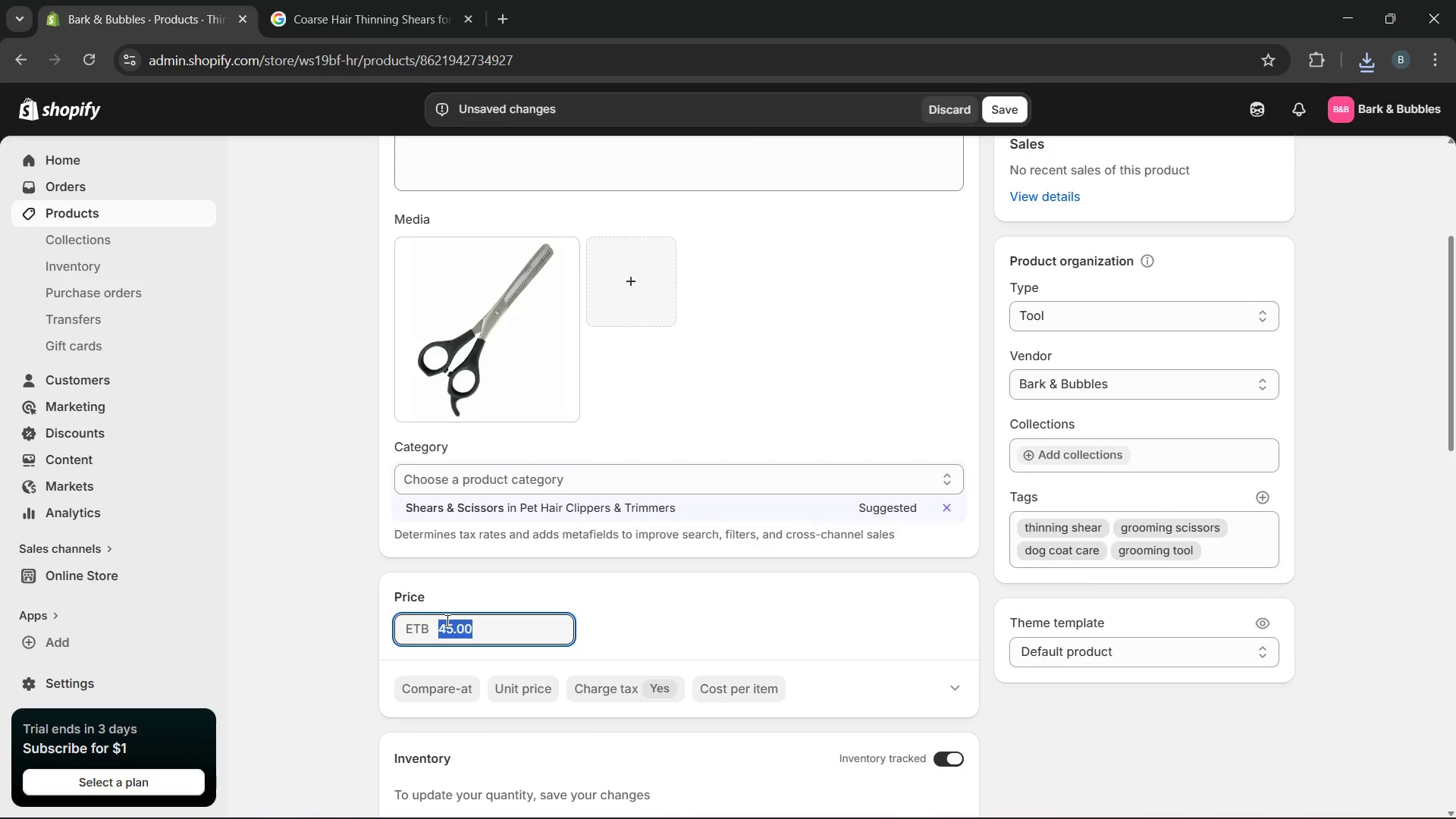 
type(45)
 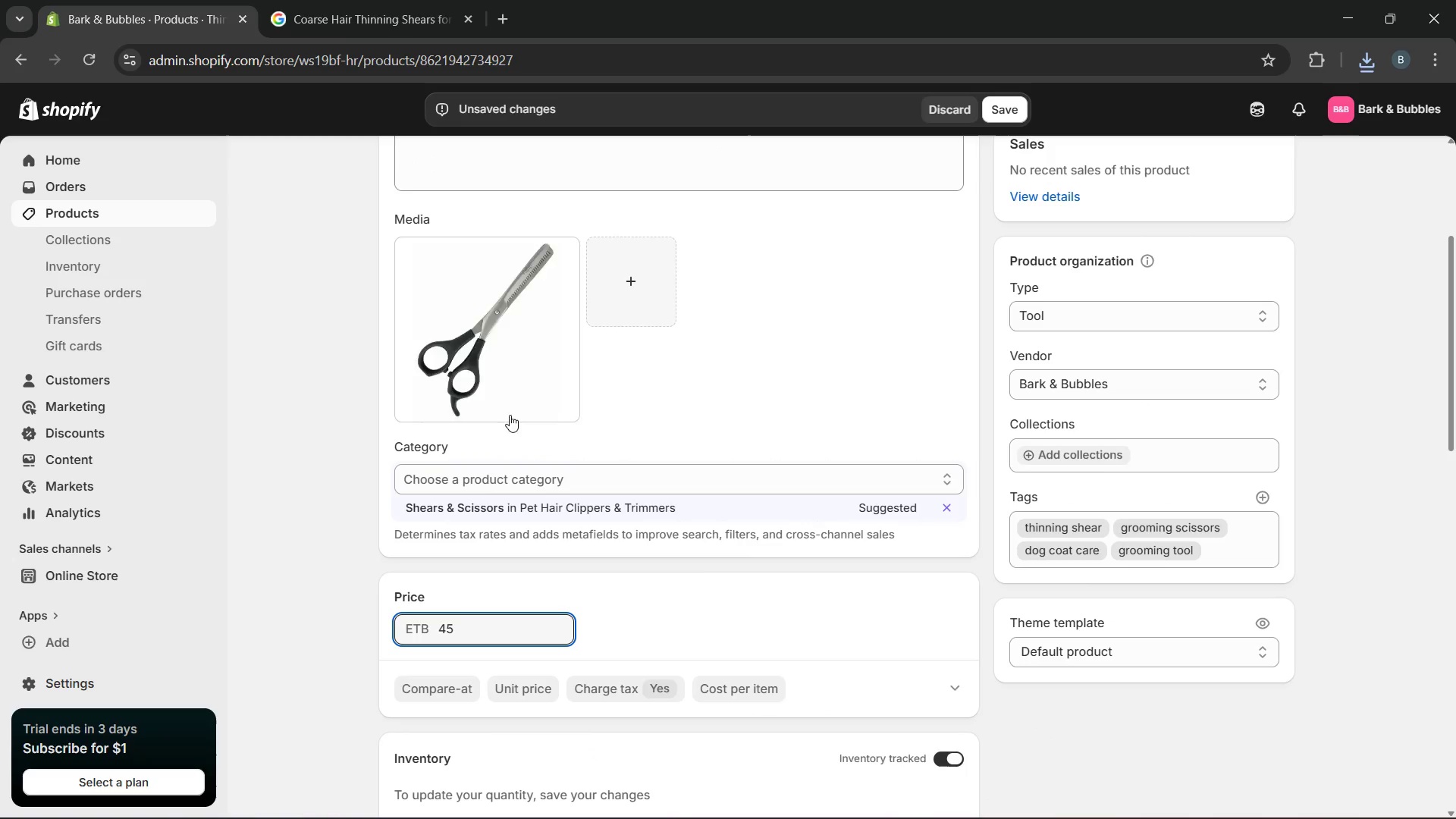 
left_click([632, 386])
 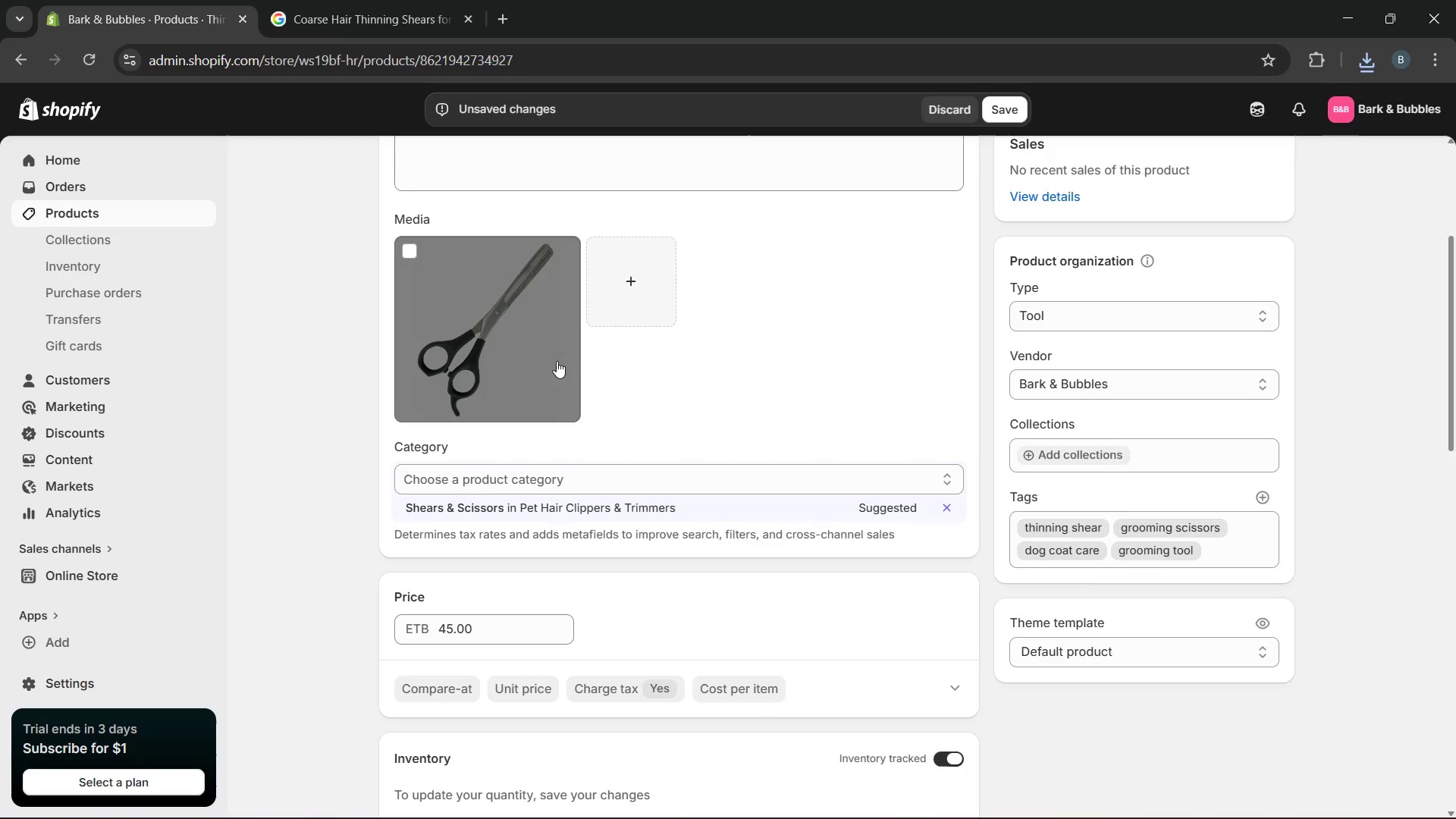 
left_click([557, 361])
 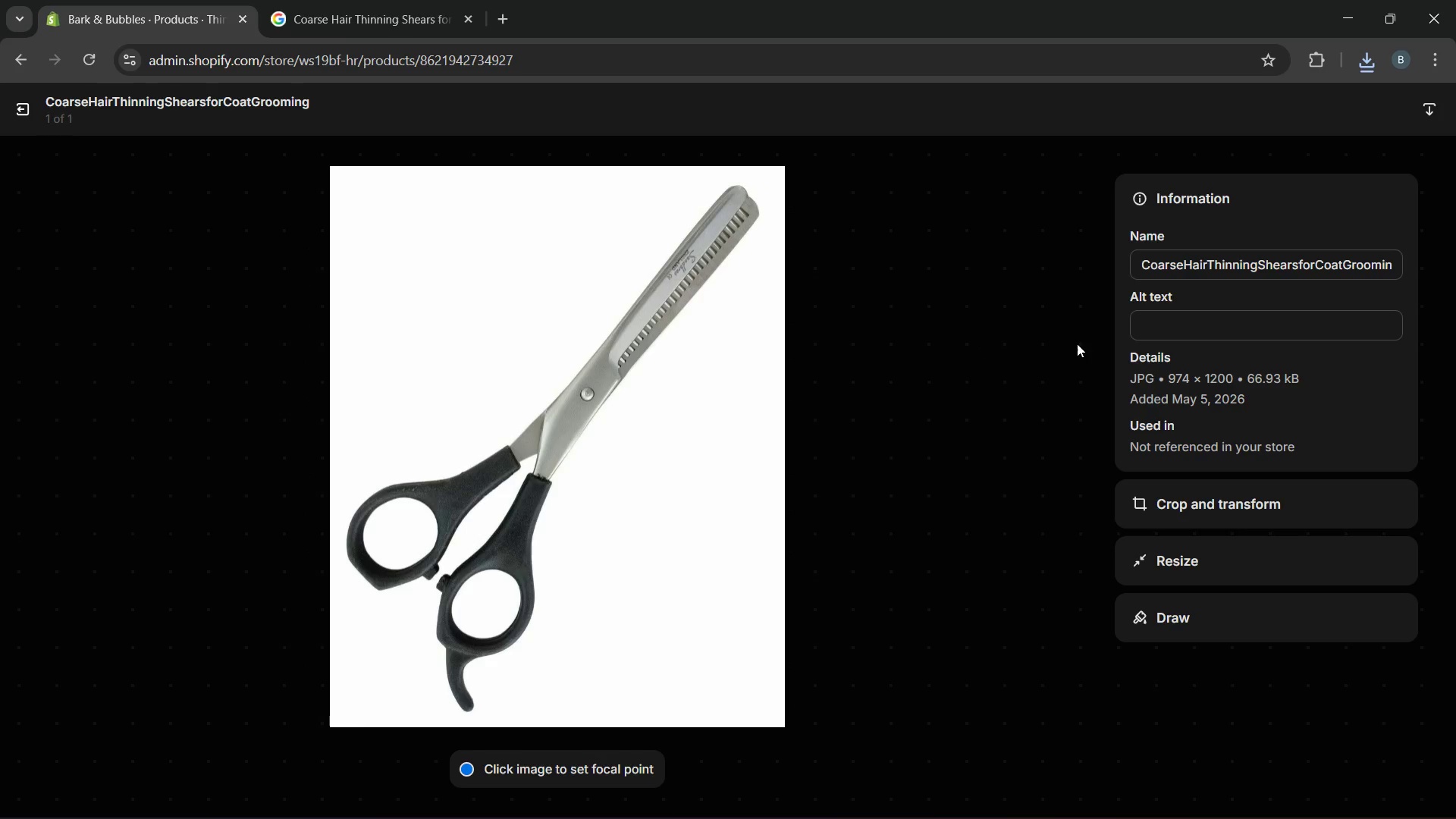 
left_click([1142, 334])
 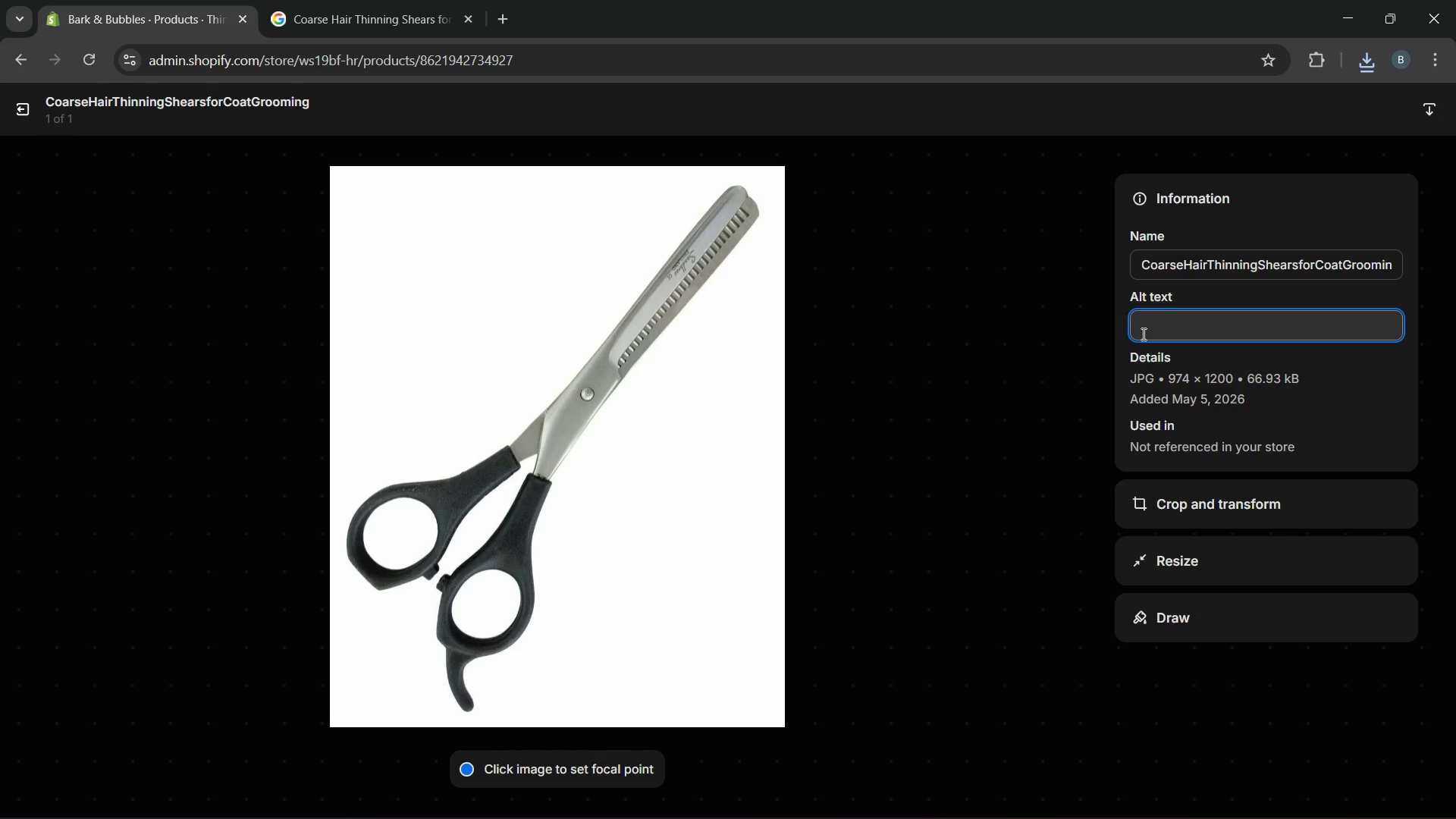 
wait(6.56)
 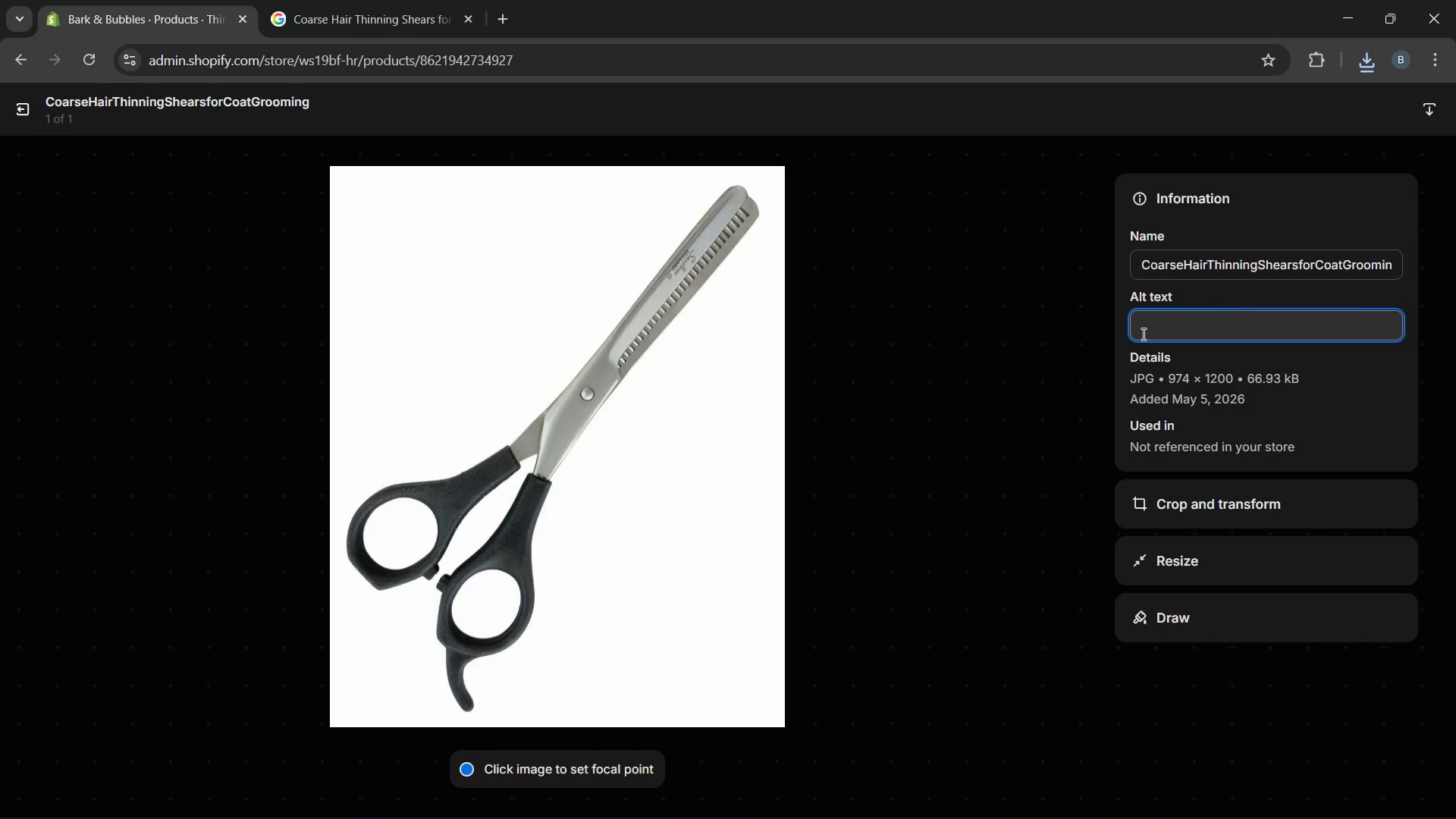 
type(co)
 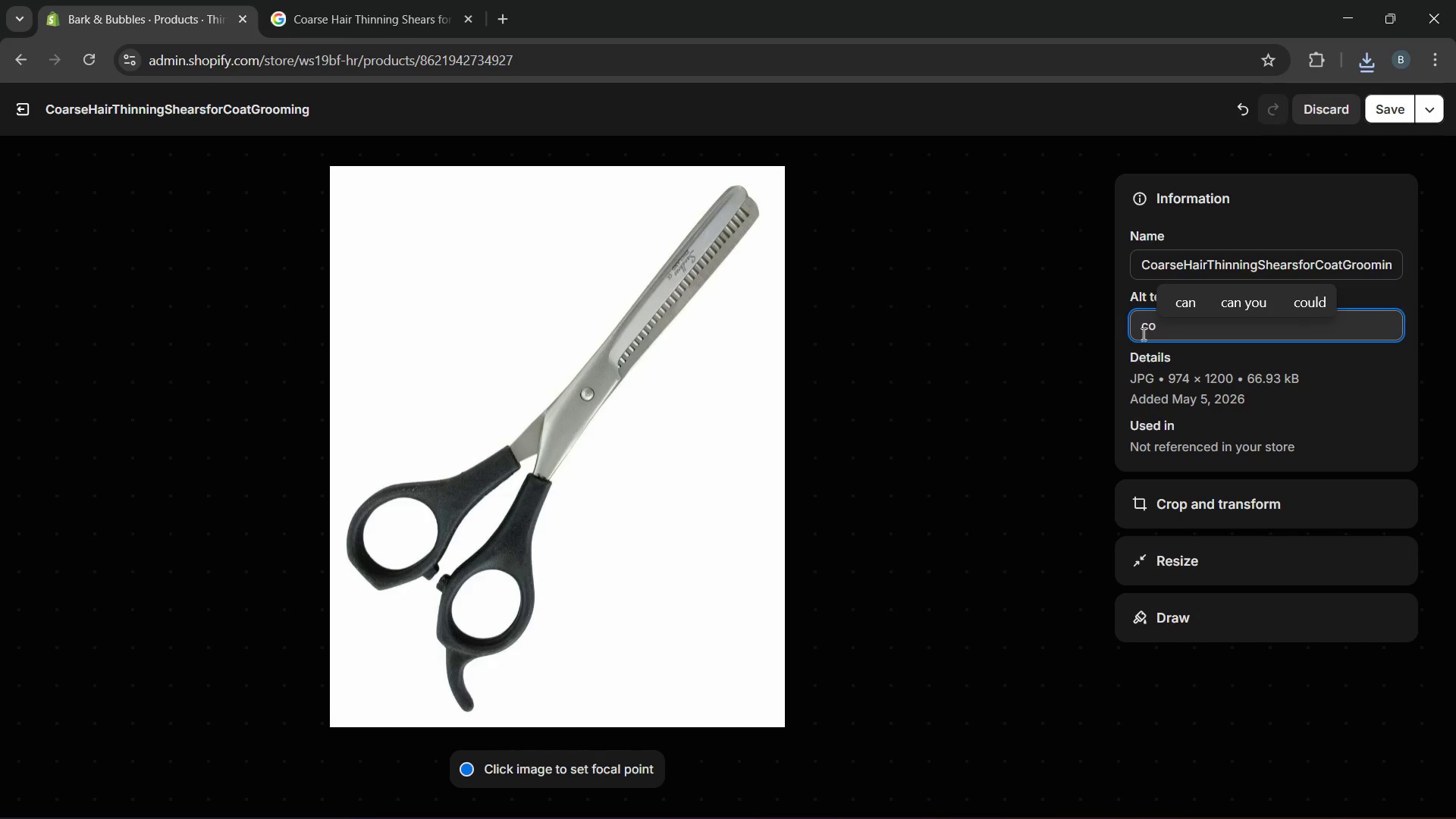 
type(arse hair thinning shears trimming thick dog coat during grooming)
 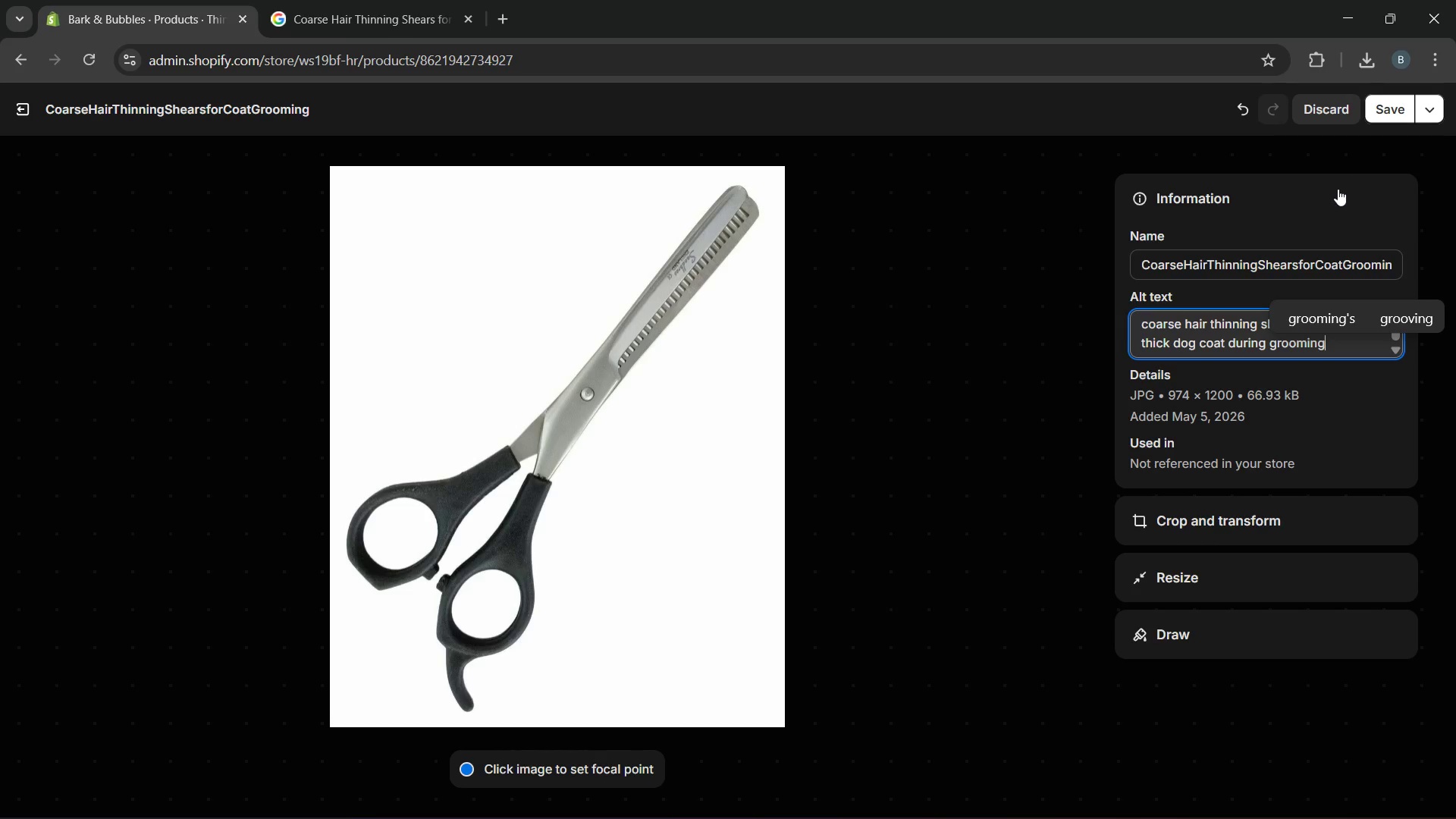 
left_click([1219, 326])
 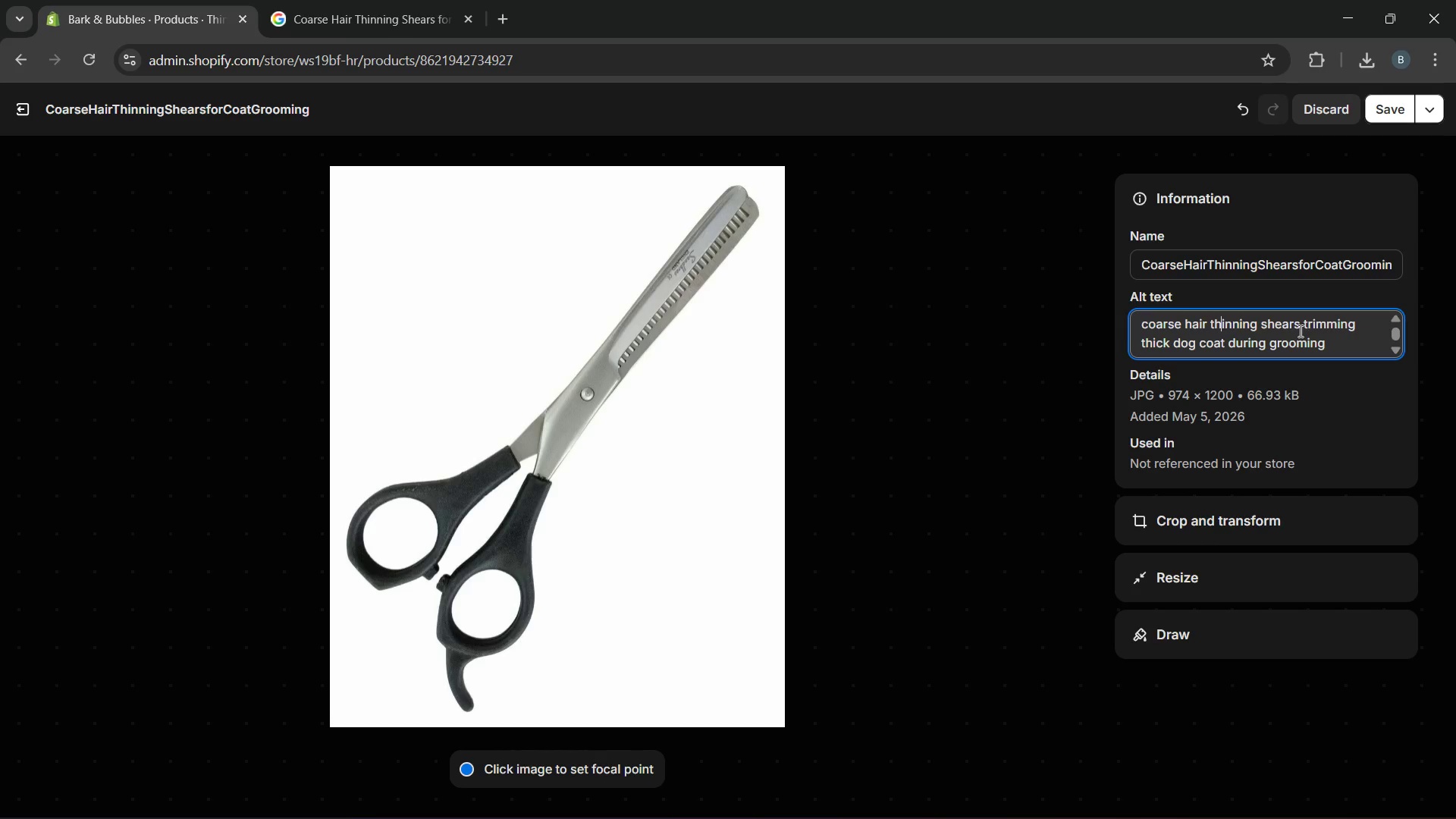 
wait(16.97)
 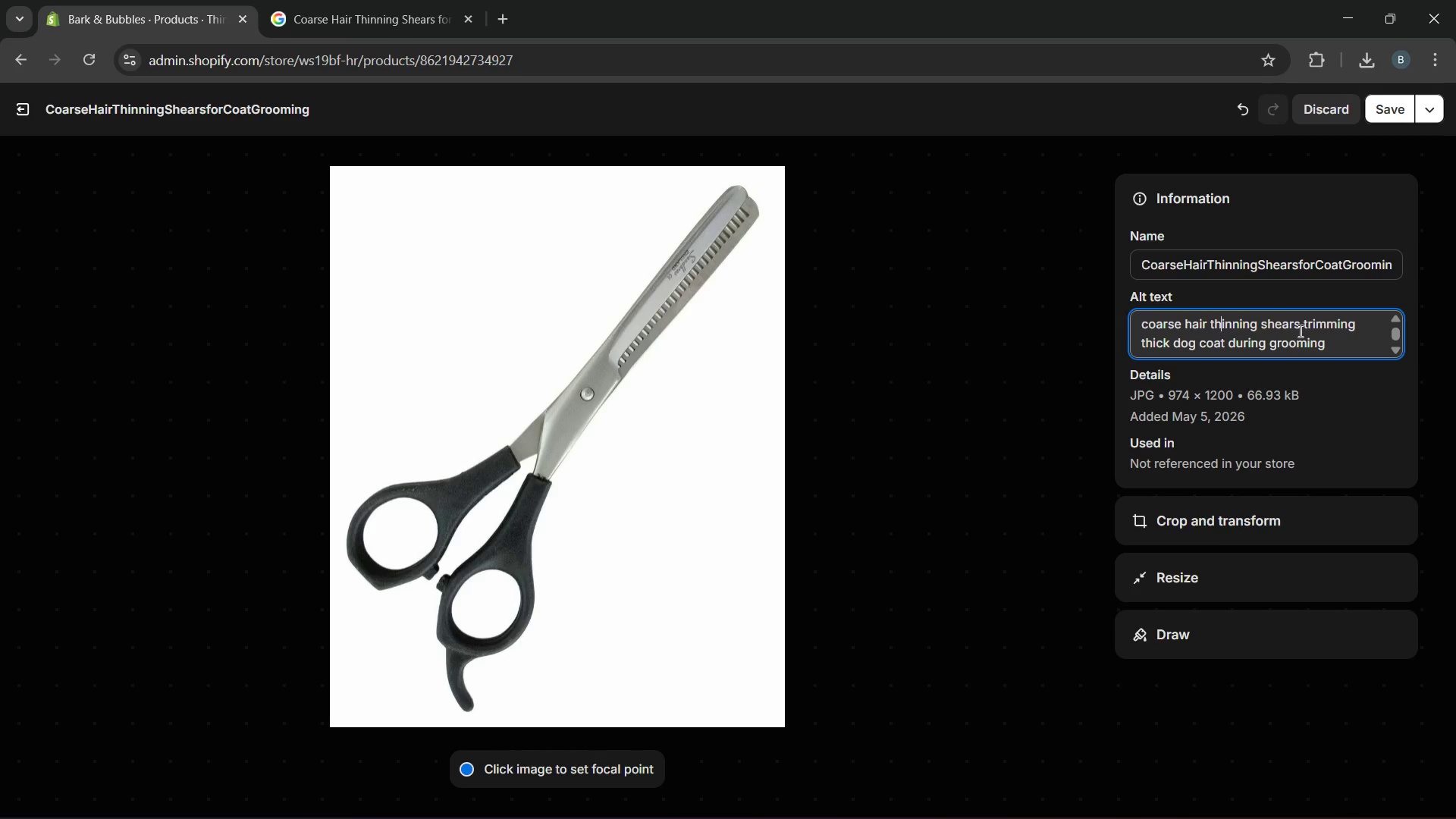 
left_click_drag(start_coordinate=[1173, 340], to_coordinate=[1116, 349])
 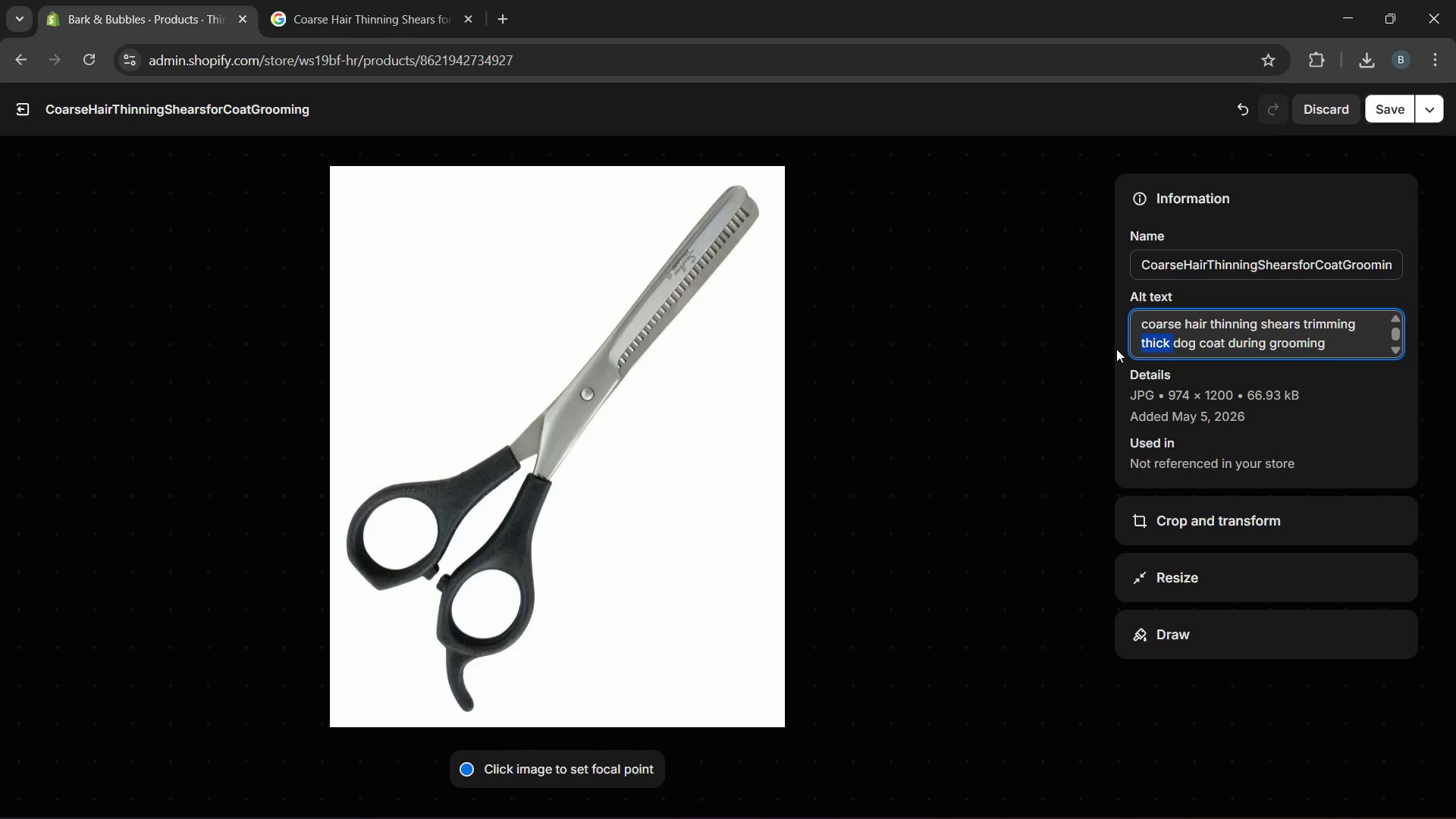 
type(toolm)
key(Backspace)
type( )
 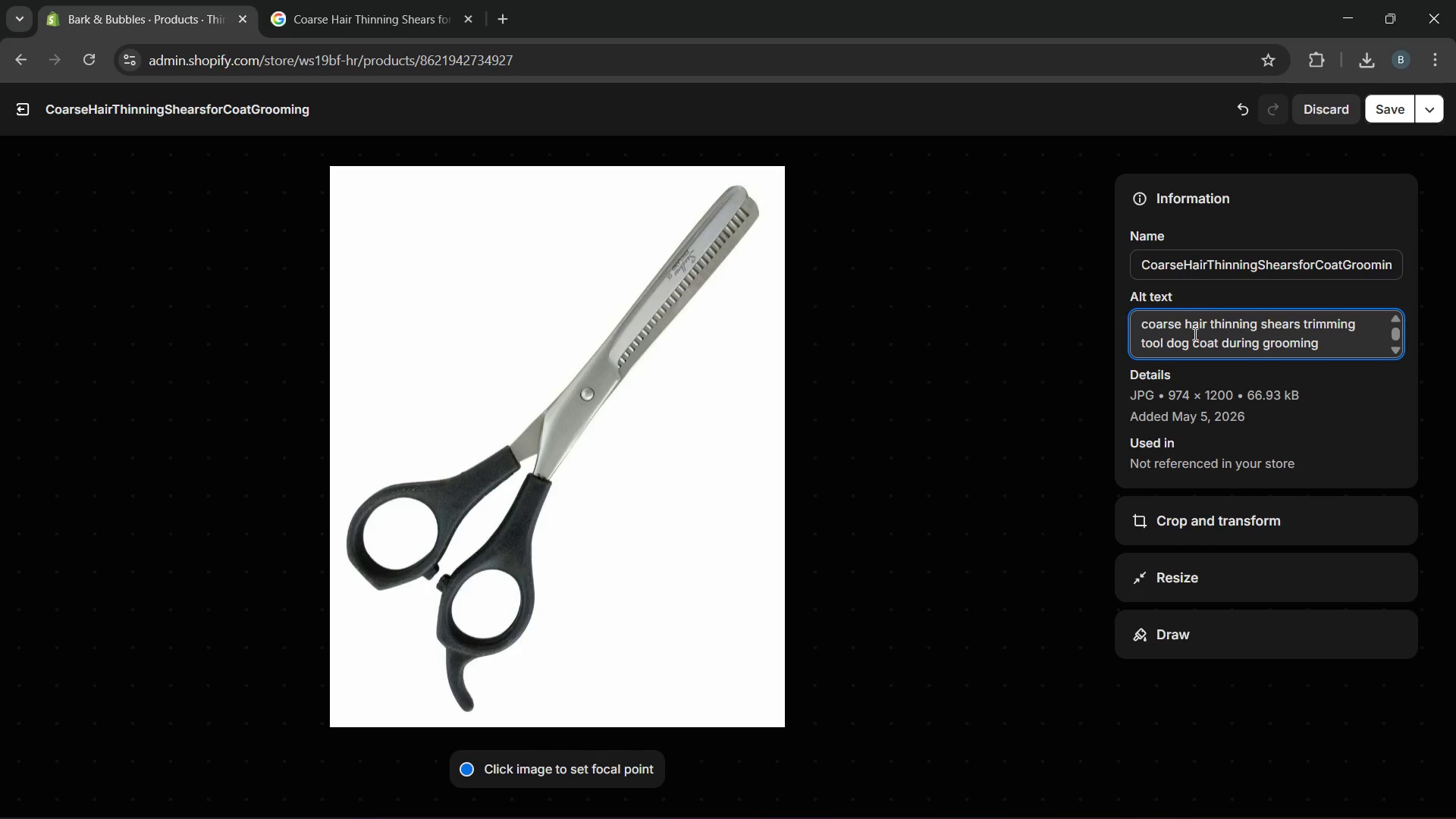 
wait(15.5)
 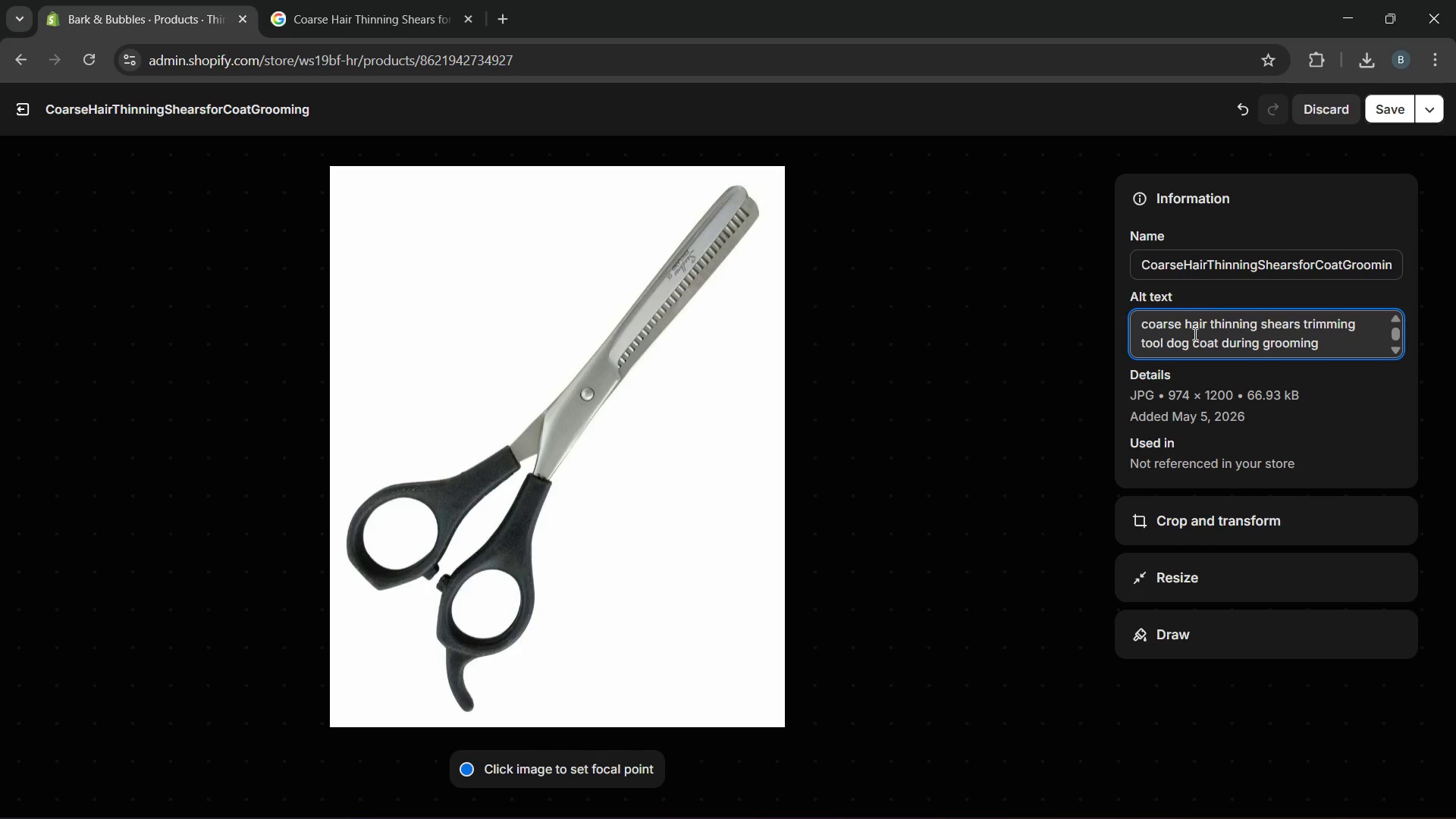 
left_click([1392, 118])
 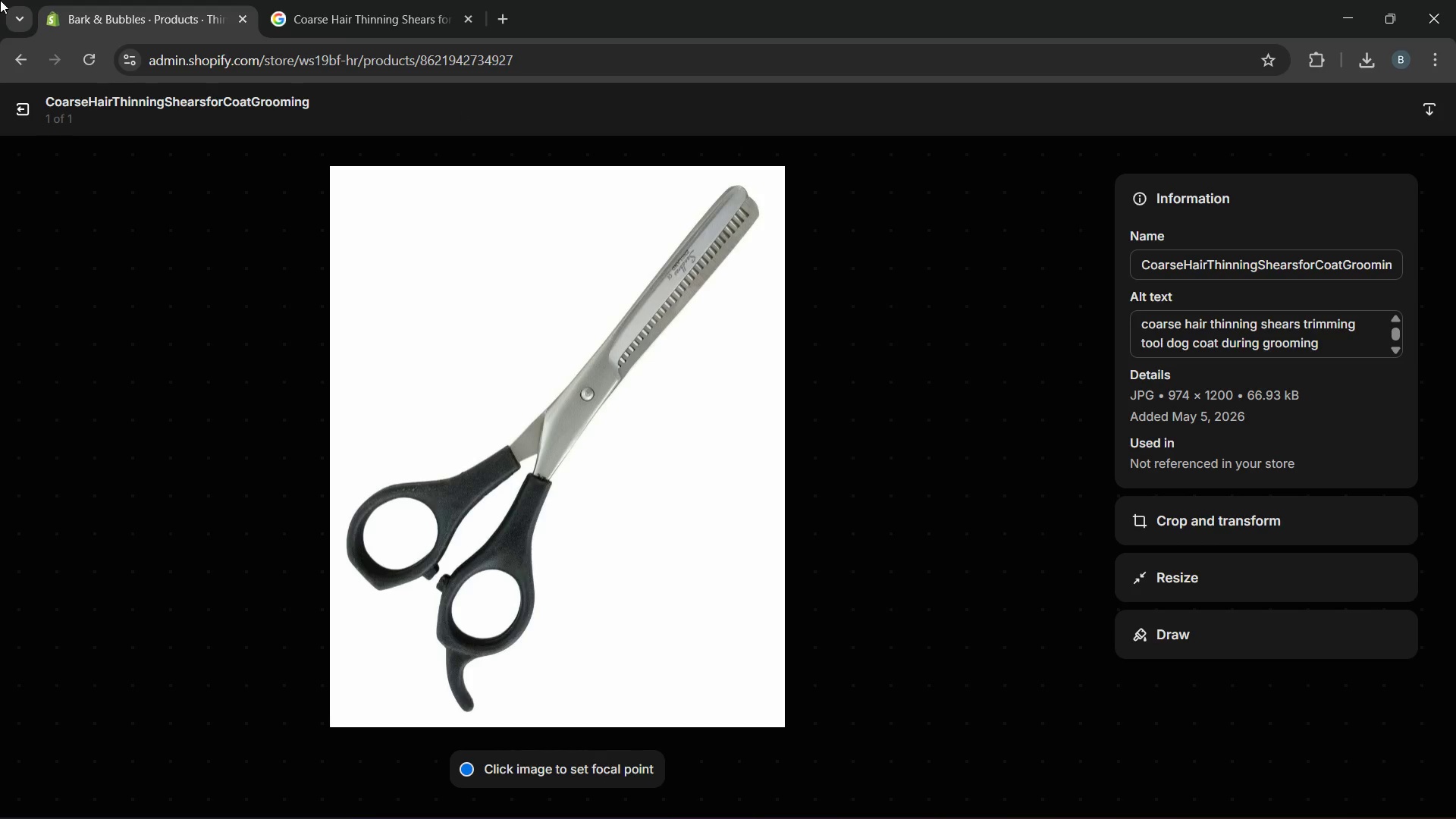 
left_click([22, 110])
 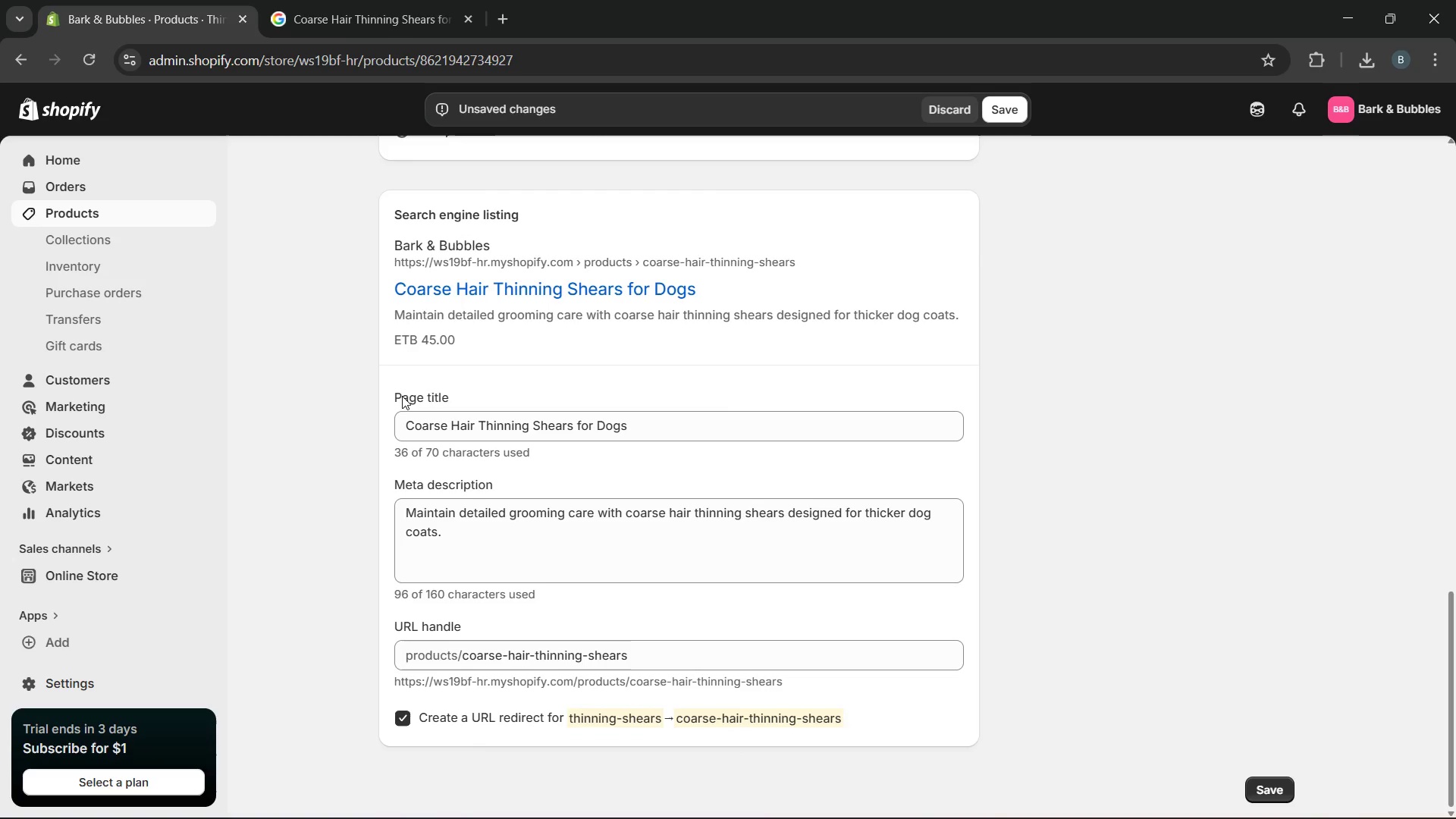 
wait(6.08)
 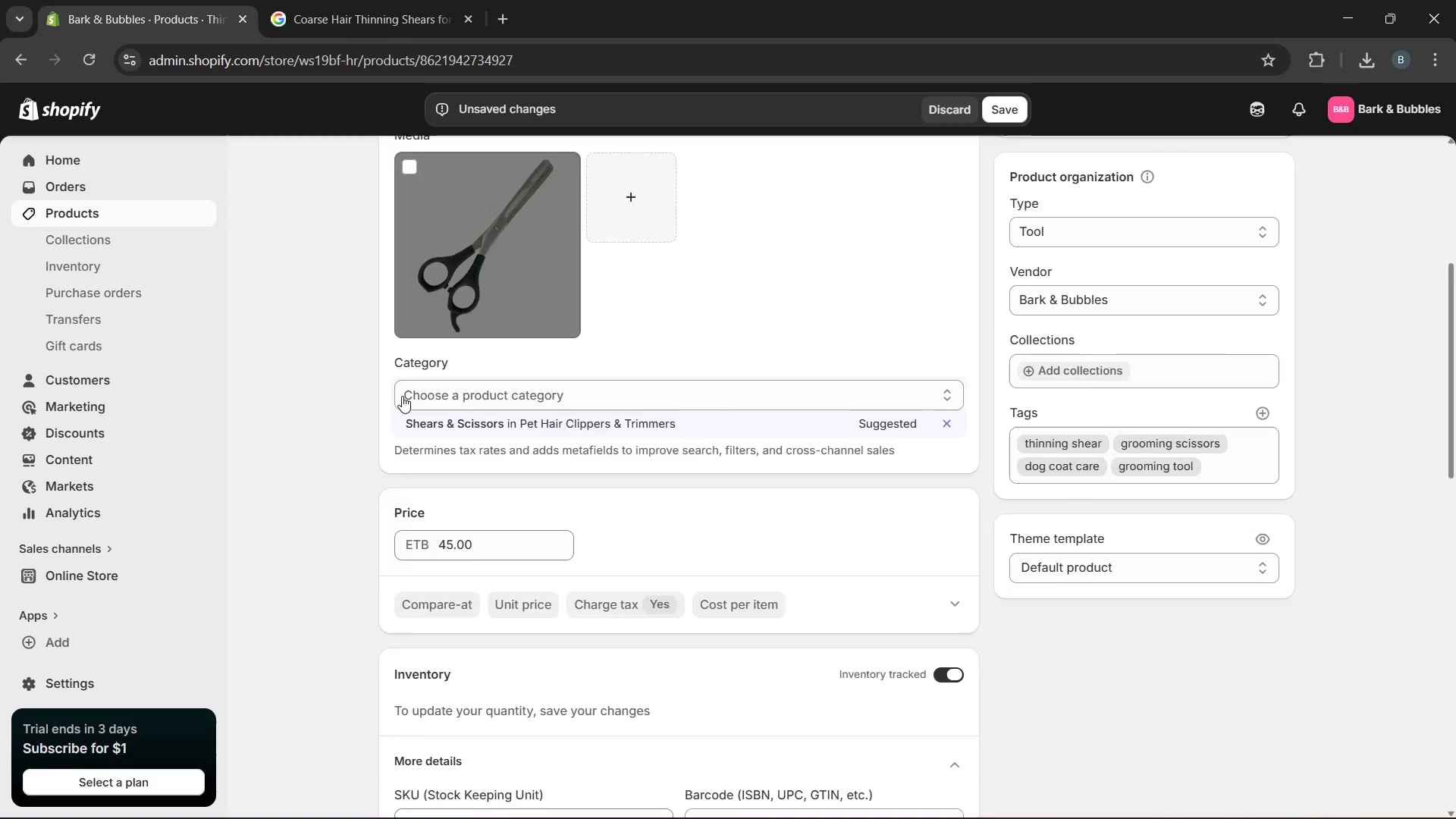 
left_click([1009, 115])
 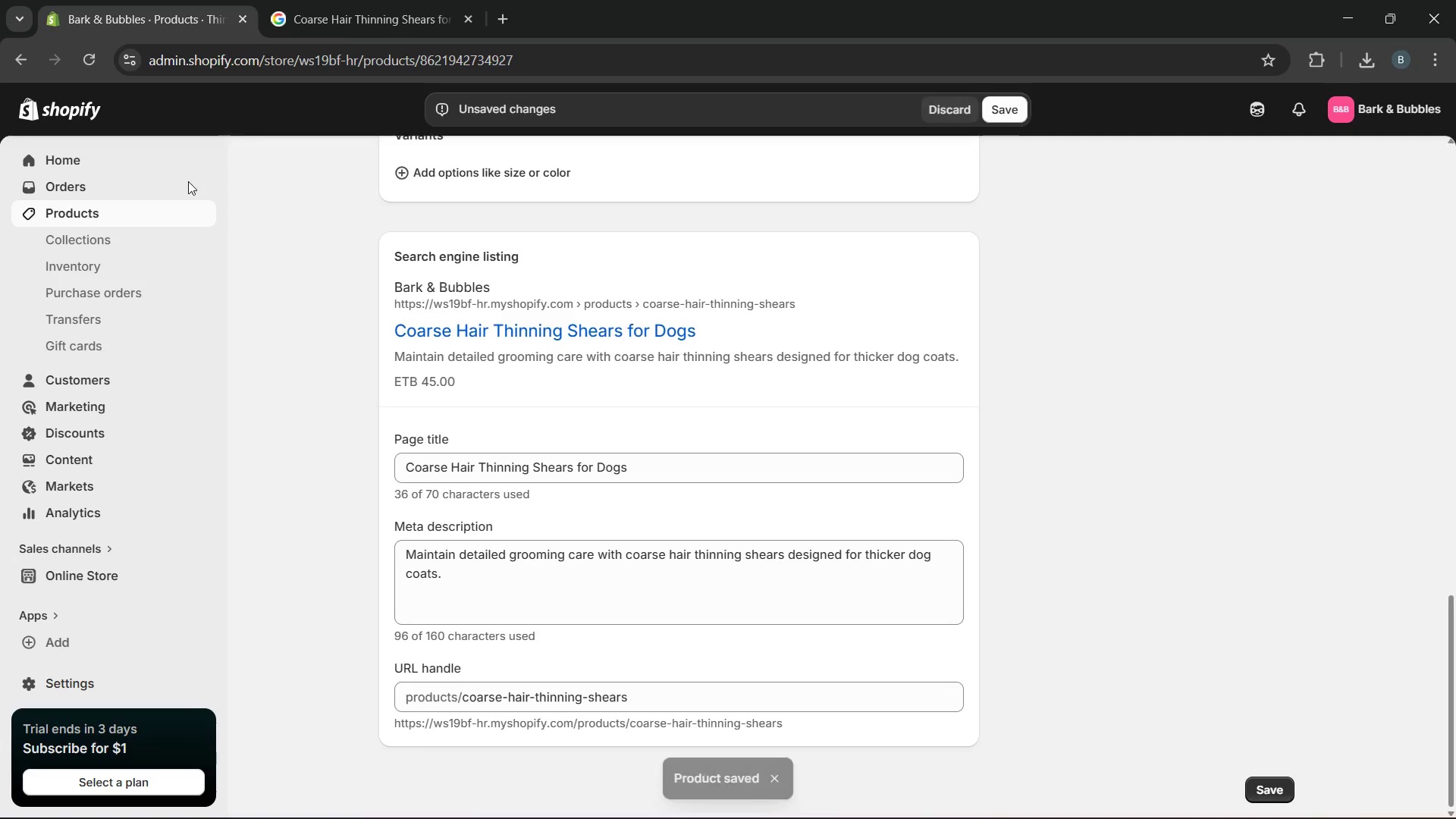 
wait(6.92)
 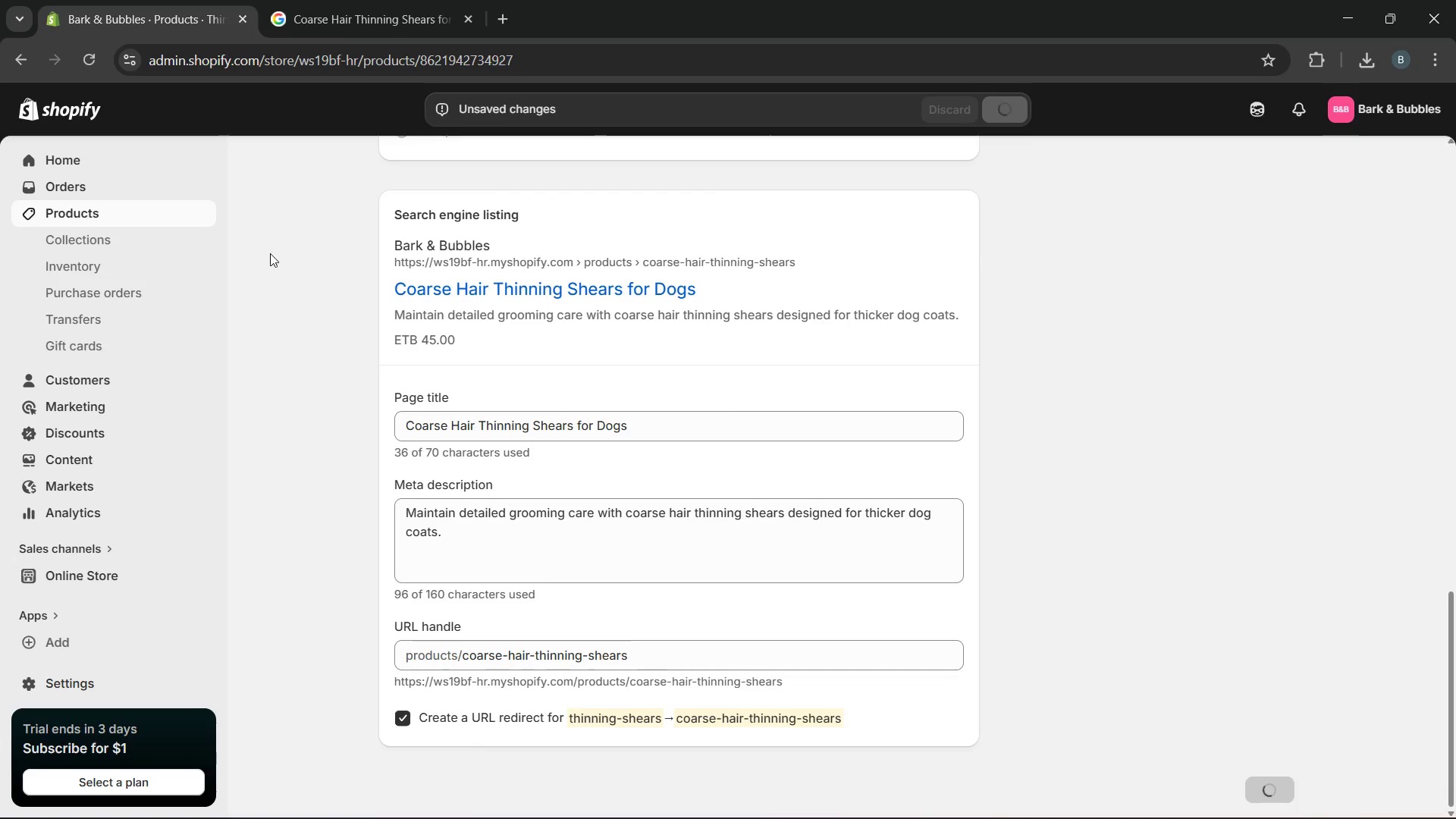 
left_click([162, 212])
 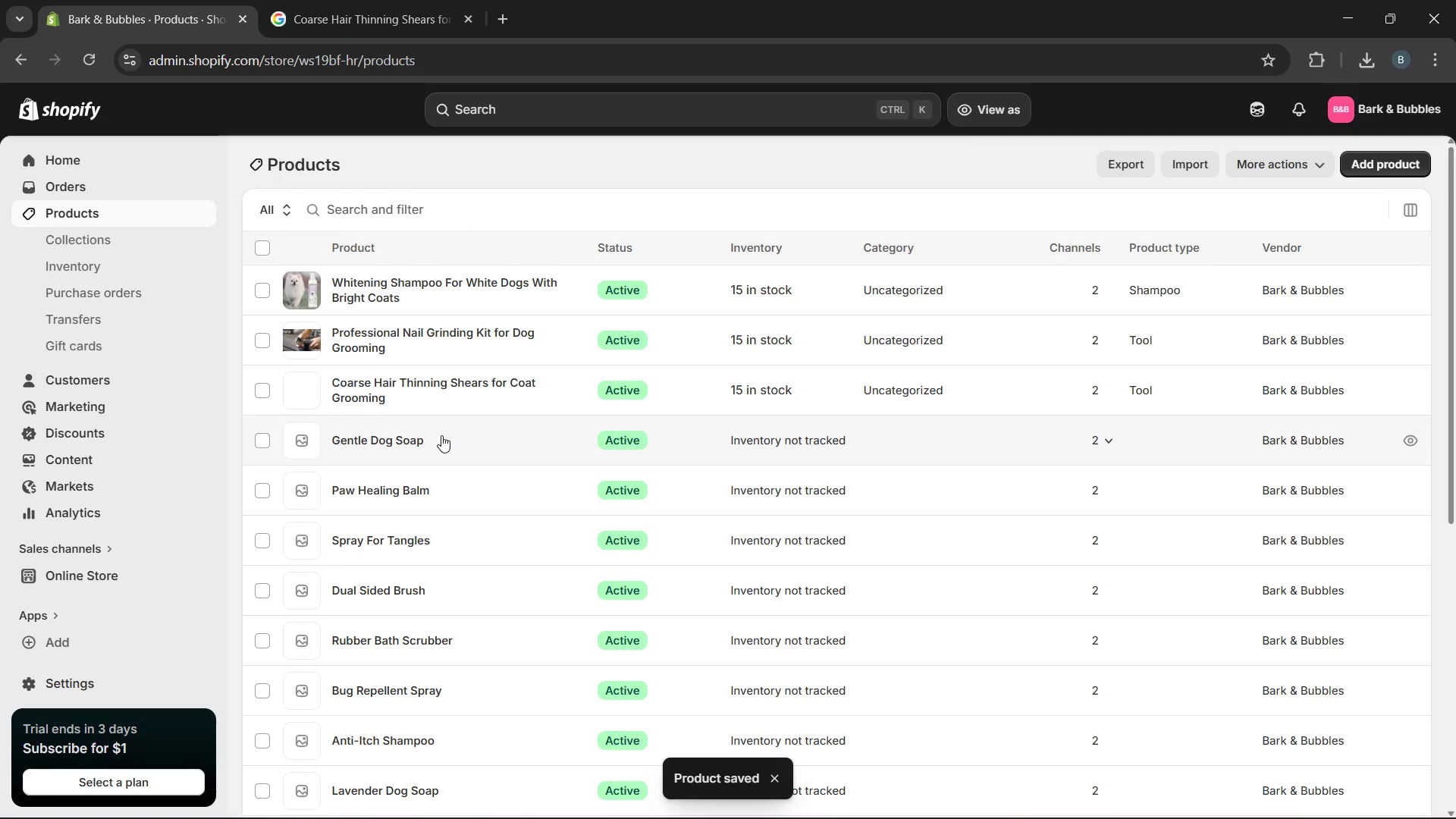 
left_click([441, 436])
 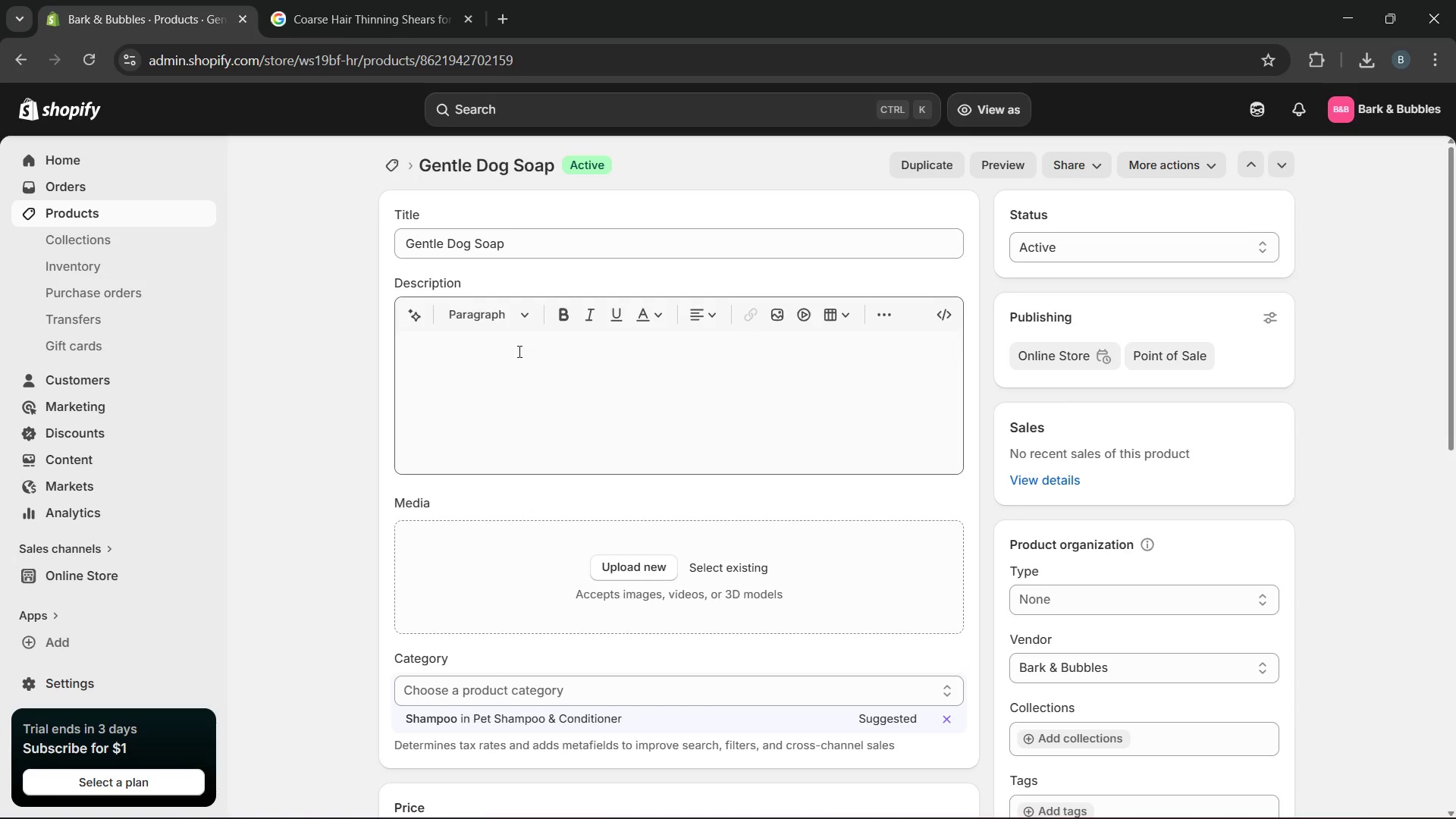 
wait(7.12)
 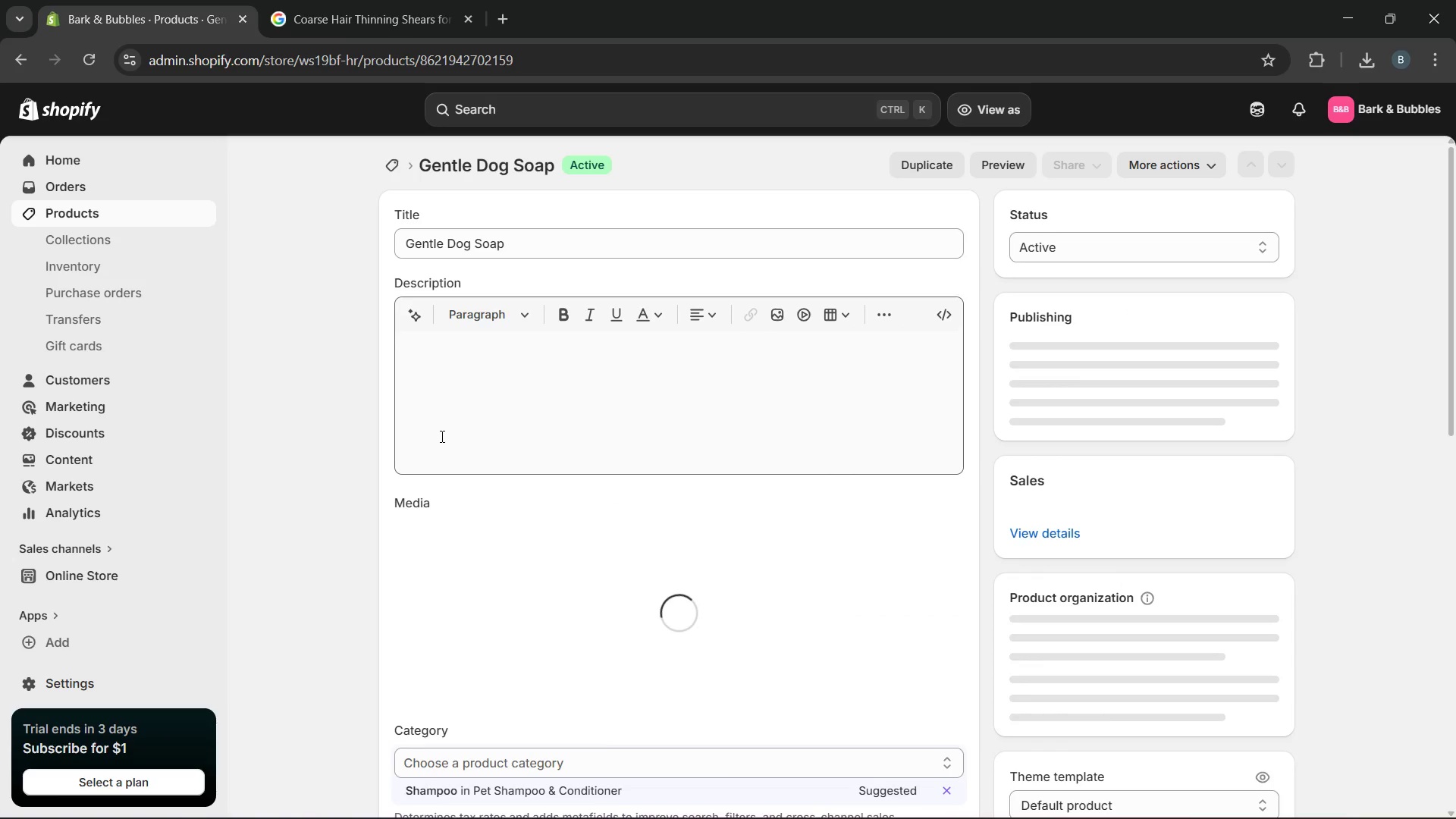 
left_click_drag(start_coordinate=[576, 243], to_coordinate=[368, 276])
 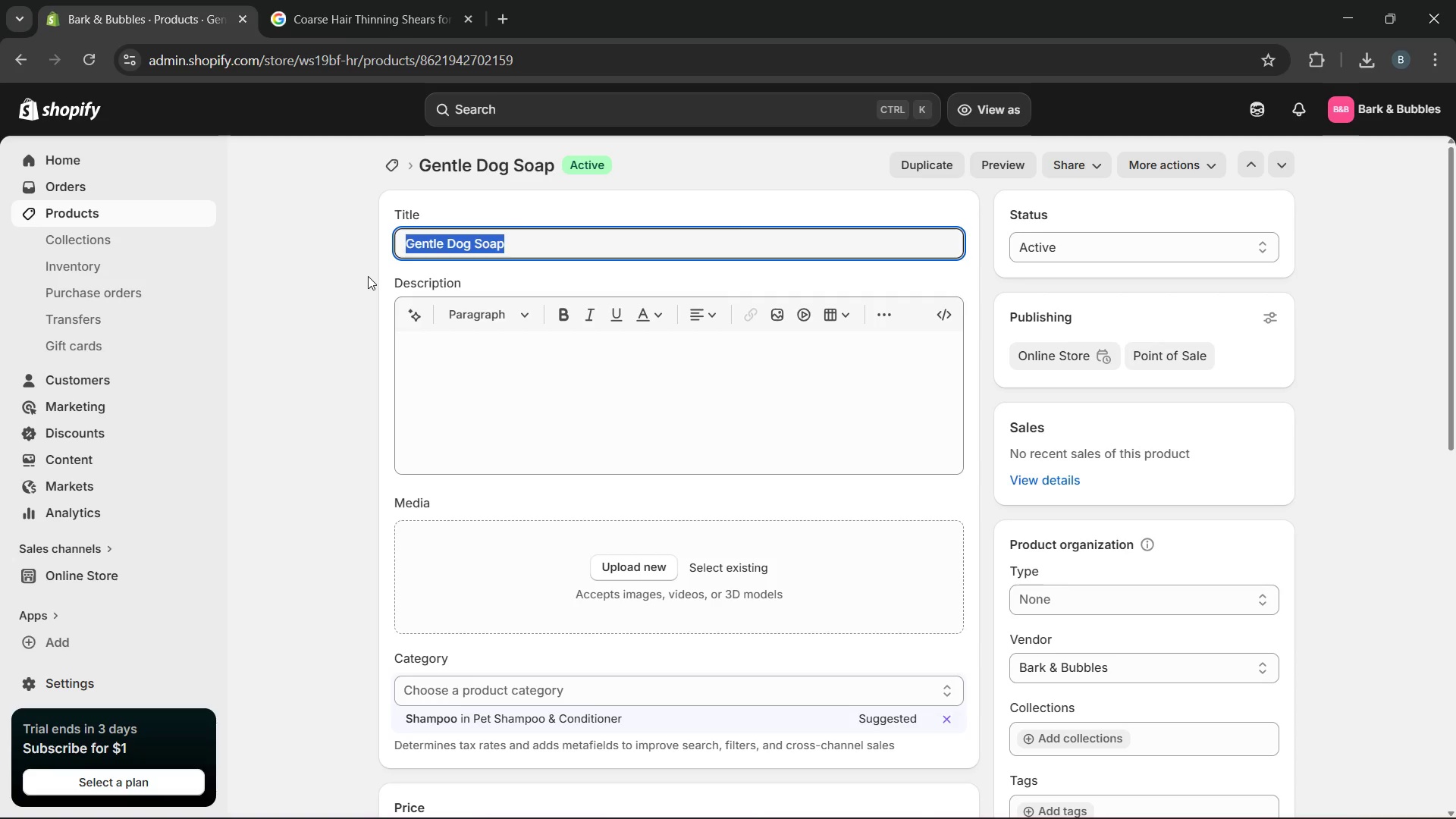 
type(Sensetive Sking)
key(Backspace)
type( Dog Soap )
 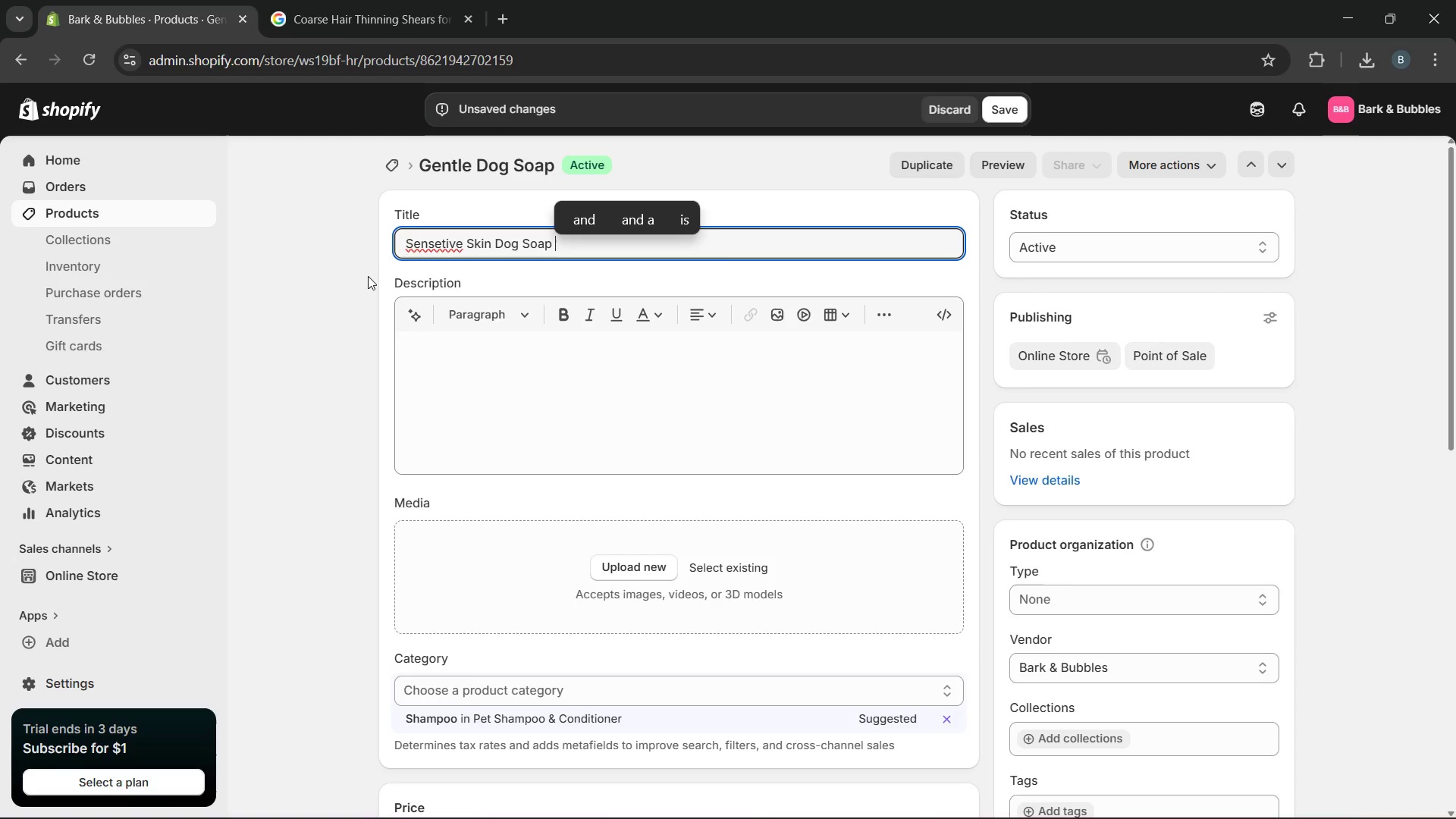 
type(for GENTLE )
key(Backspace)
key(Backspace)
key(Backspace)
key(Backspace)
key(Backspace)
key(Backspace)
type(entle Bath Care)
 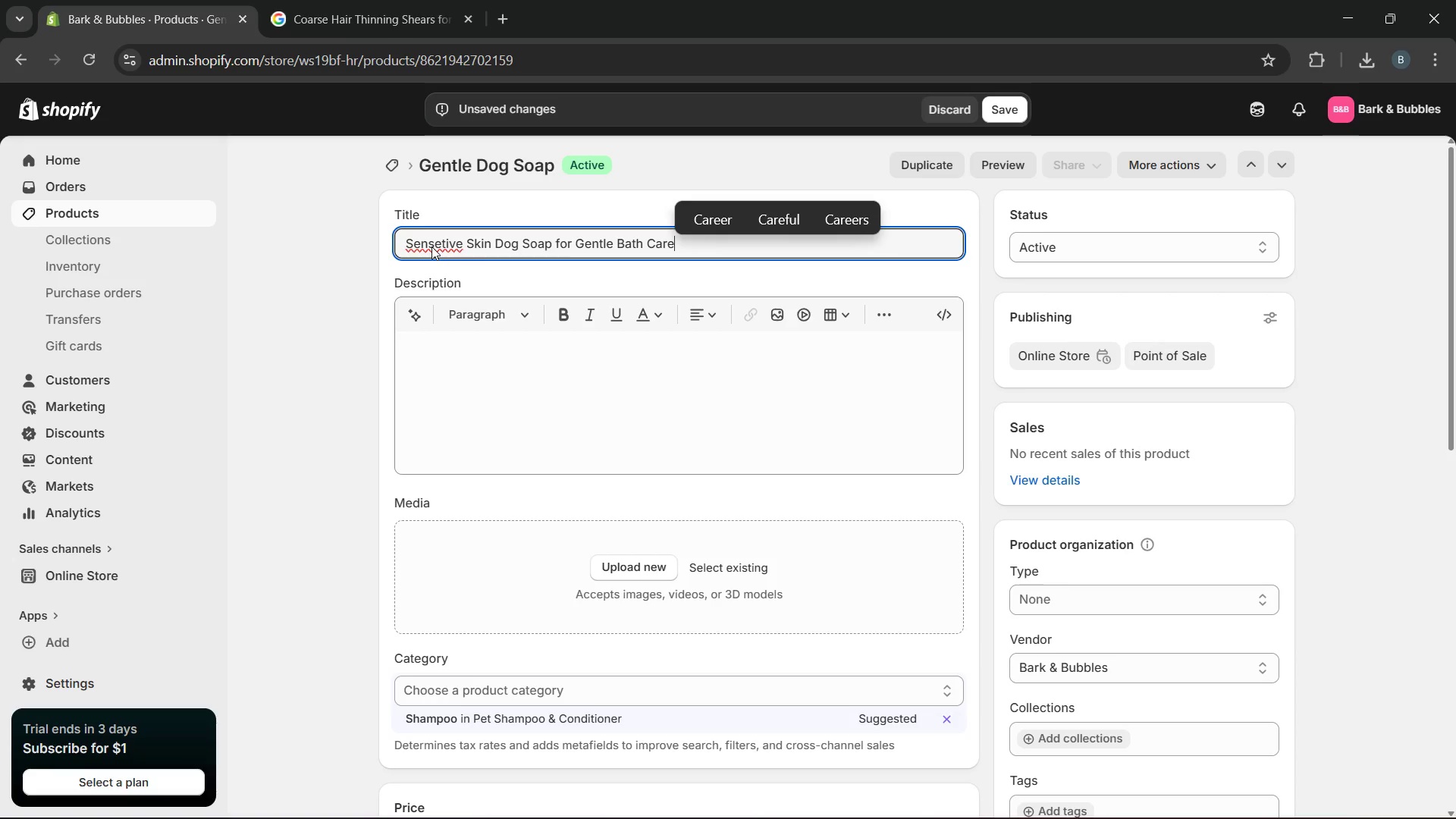 
wait(7.31)
 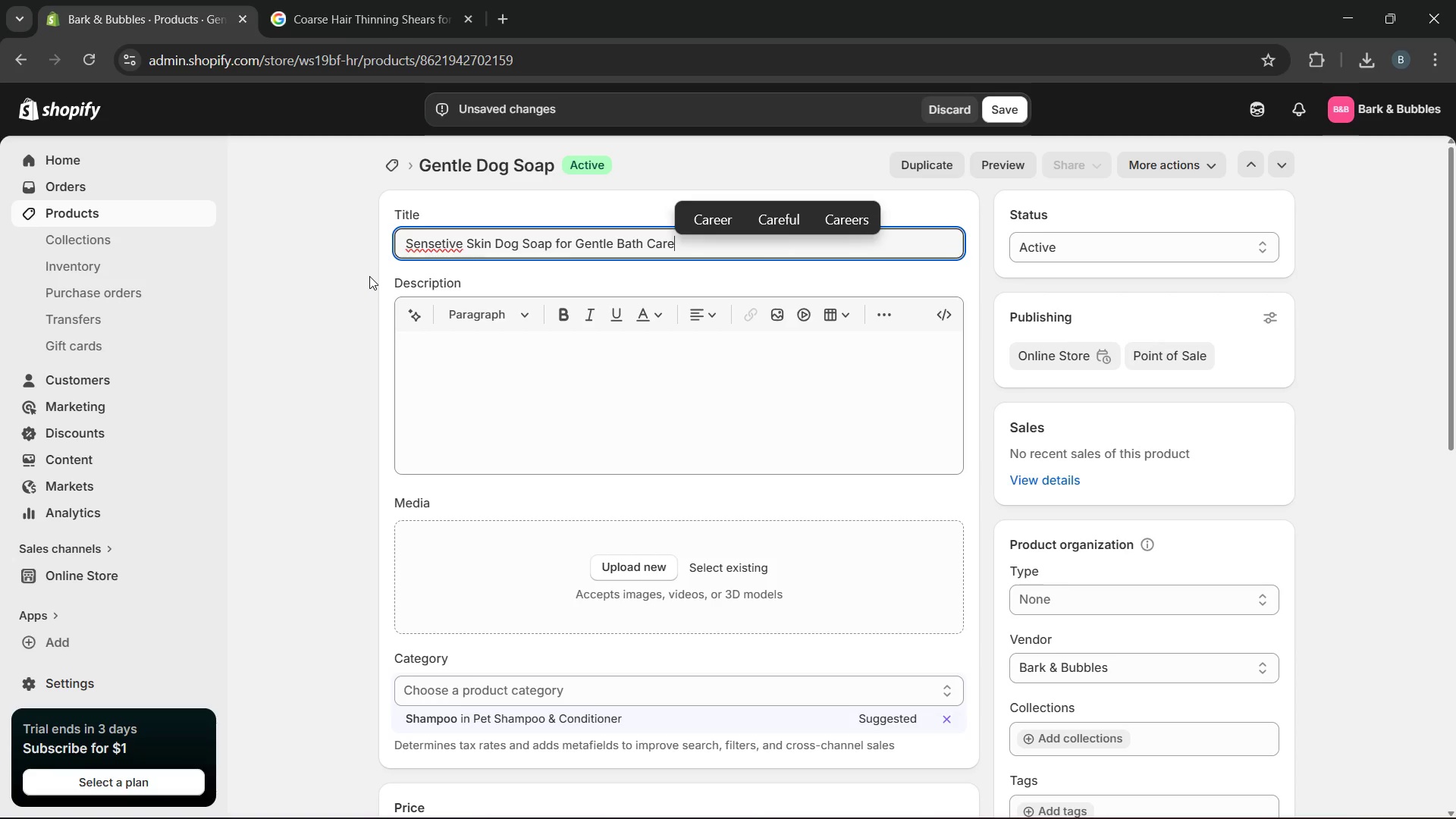 
left_click_drag(start_coordinate=[429, 246], to_coordinate=[444, 247])
 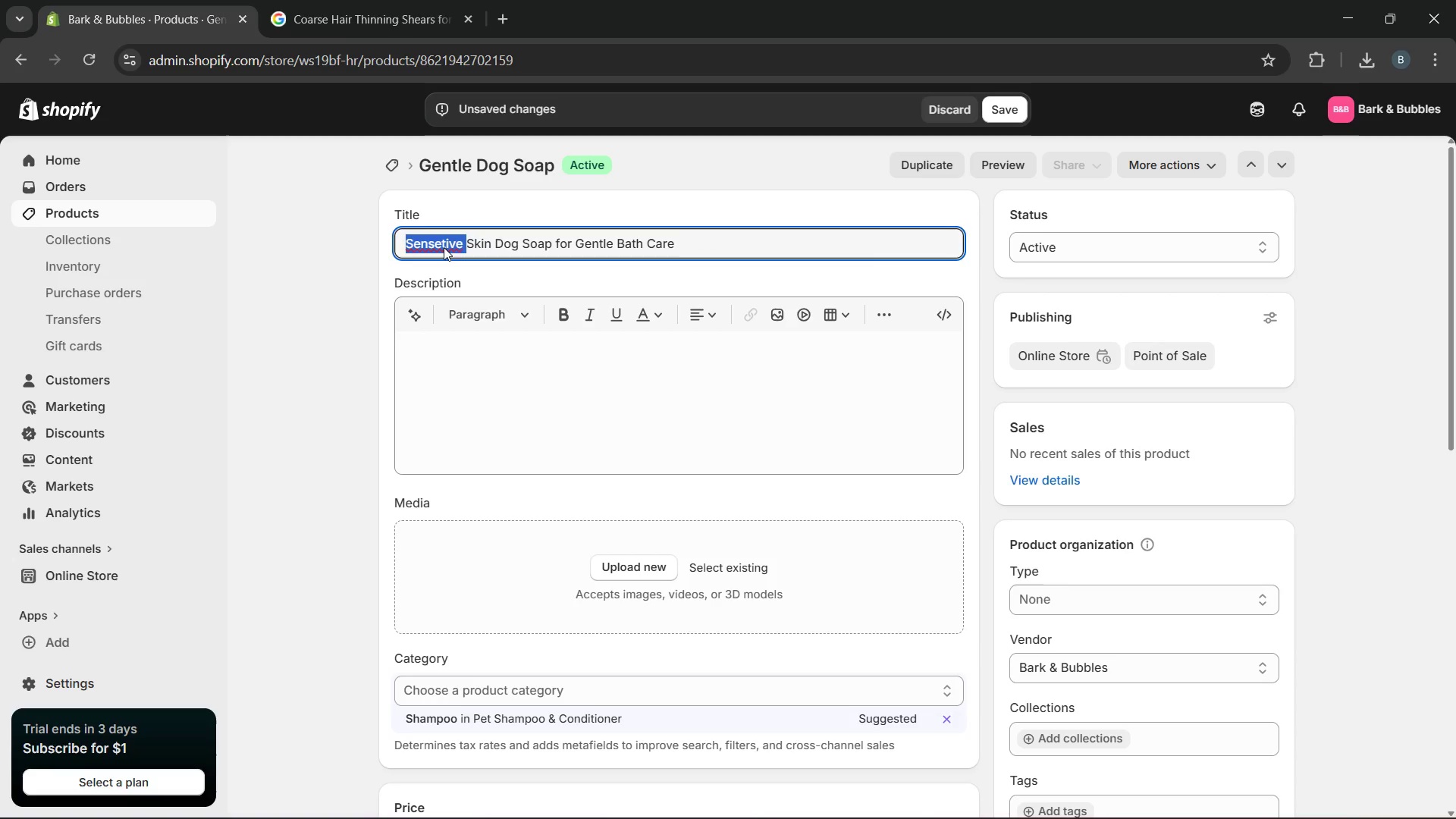 
double_click([444, 247])
 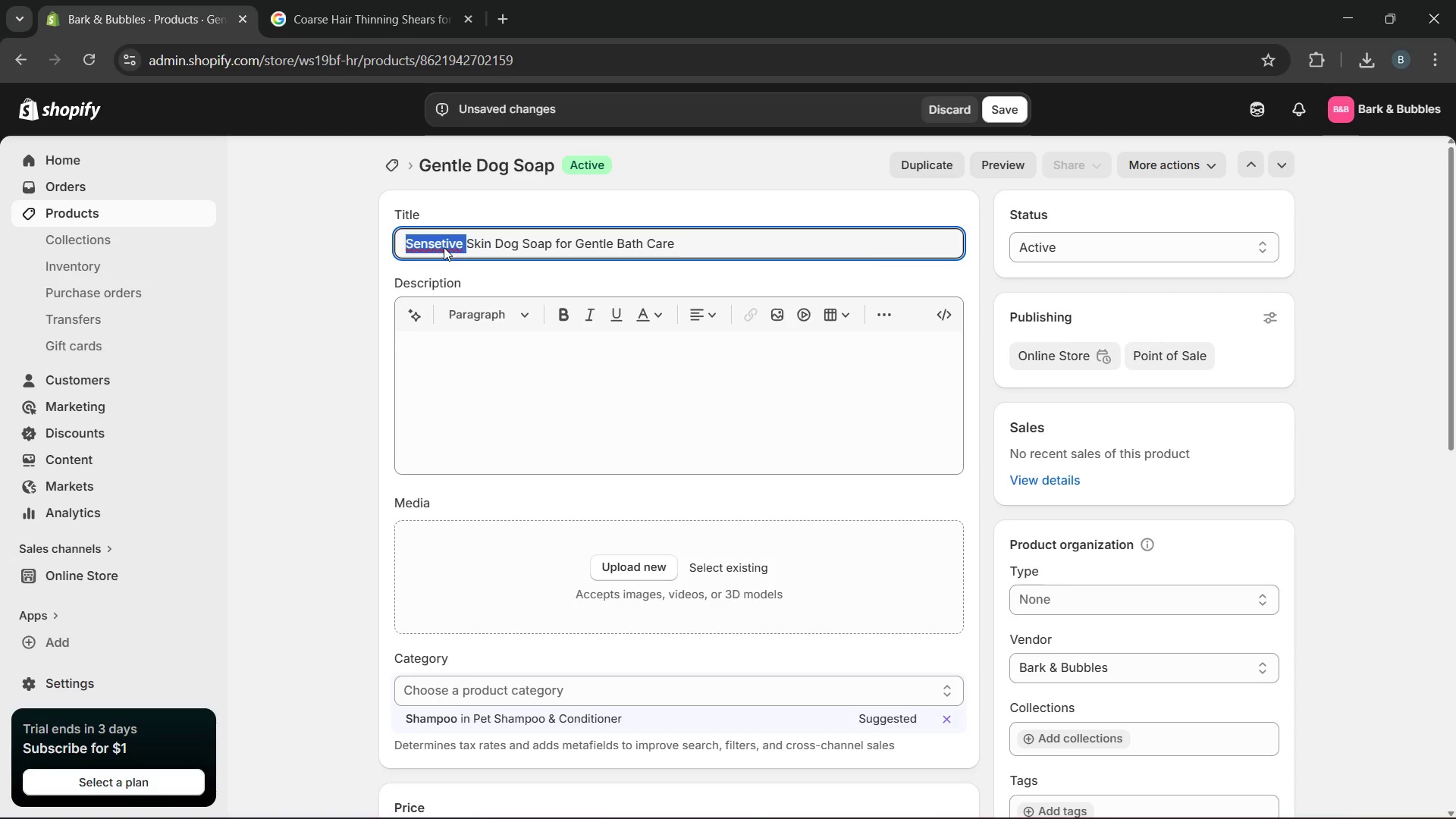 
left_click([444, 247])
 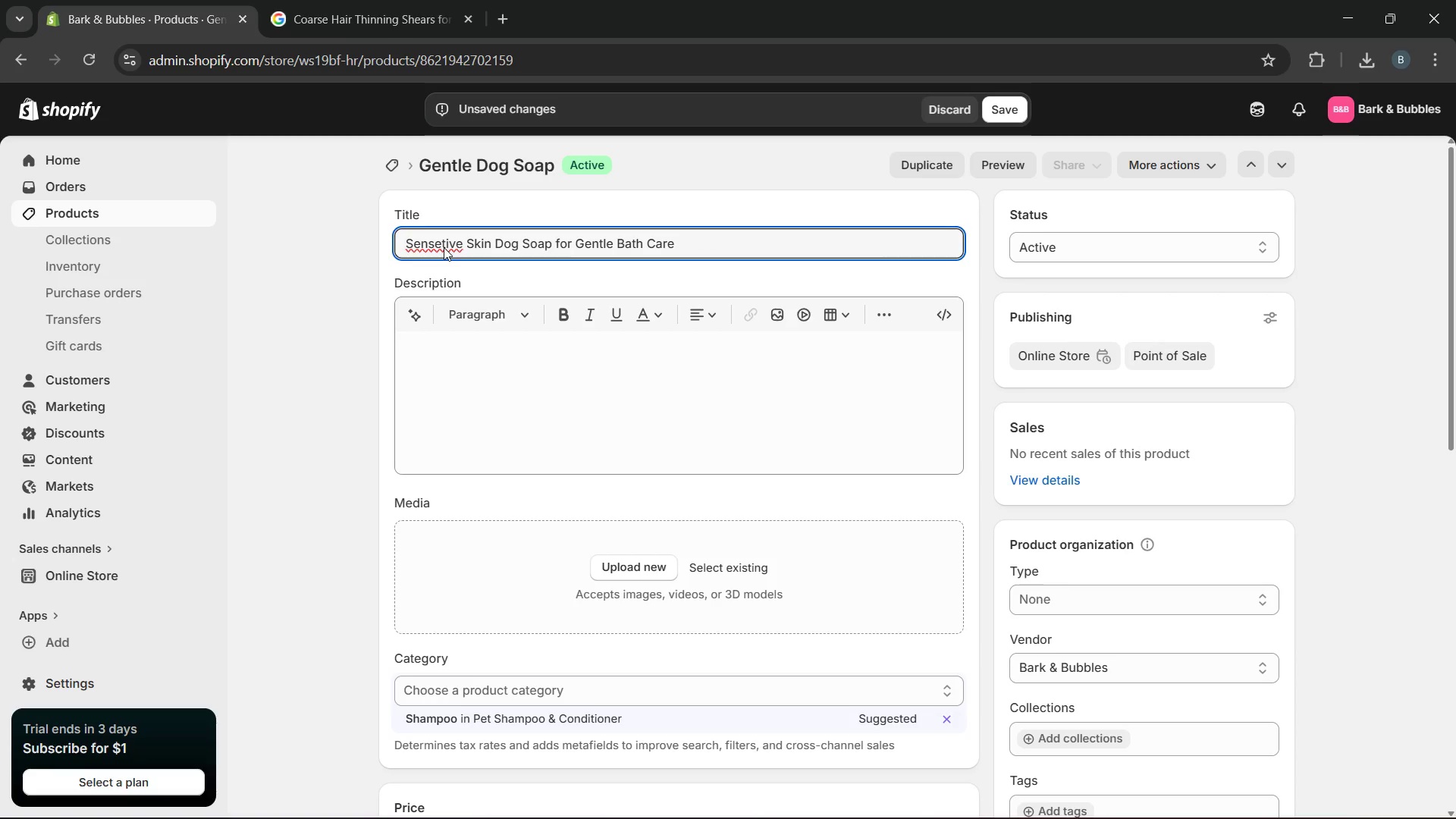 
key(Backspace)
 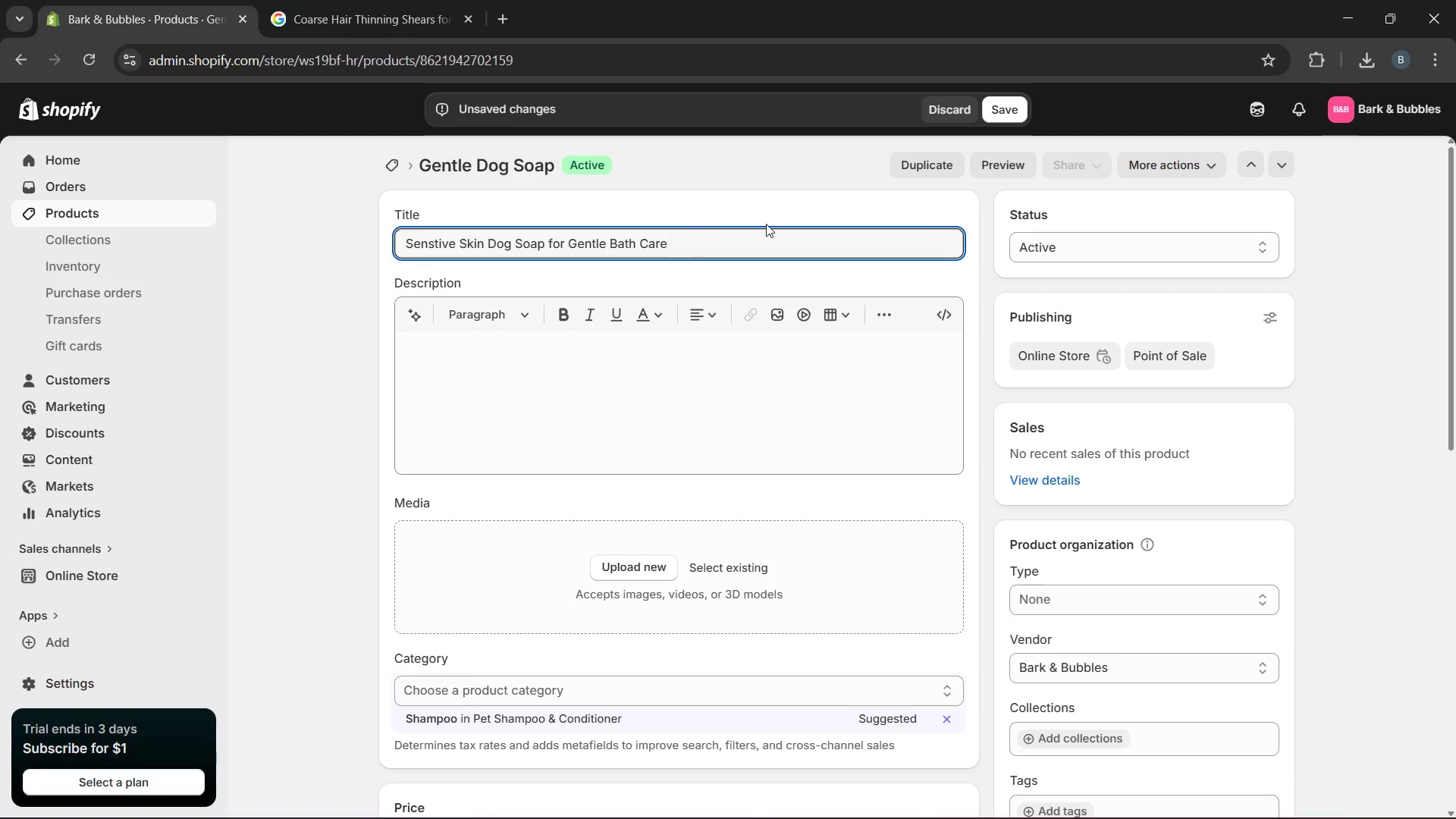 
left_click([766, 224])
 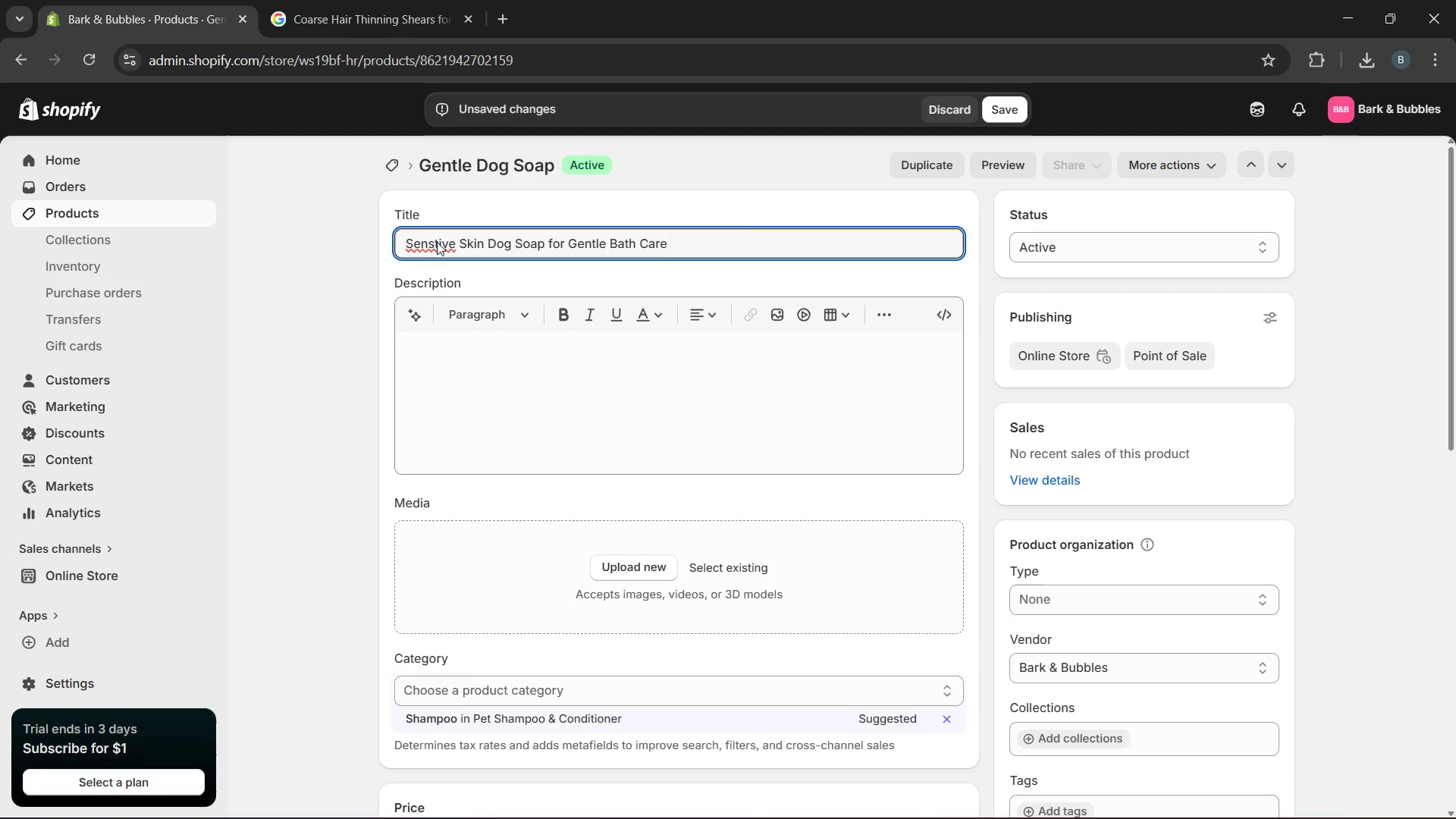 
double_click([437, 242])
 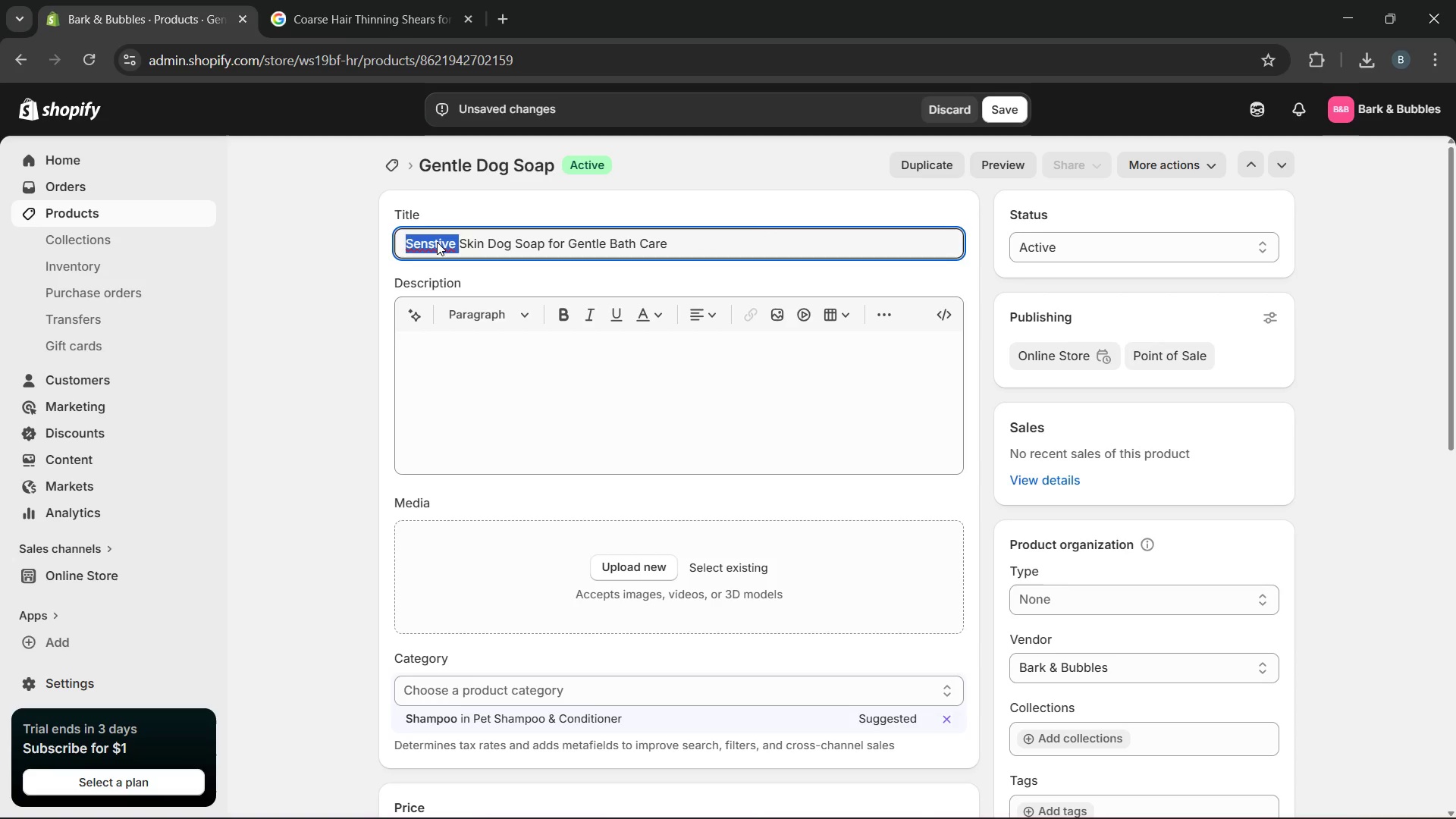 
type(Sensitive )
 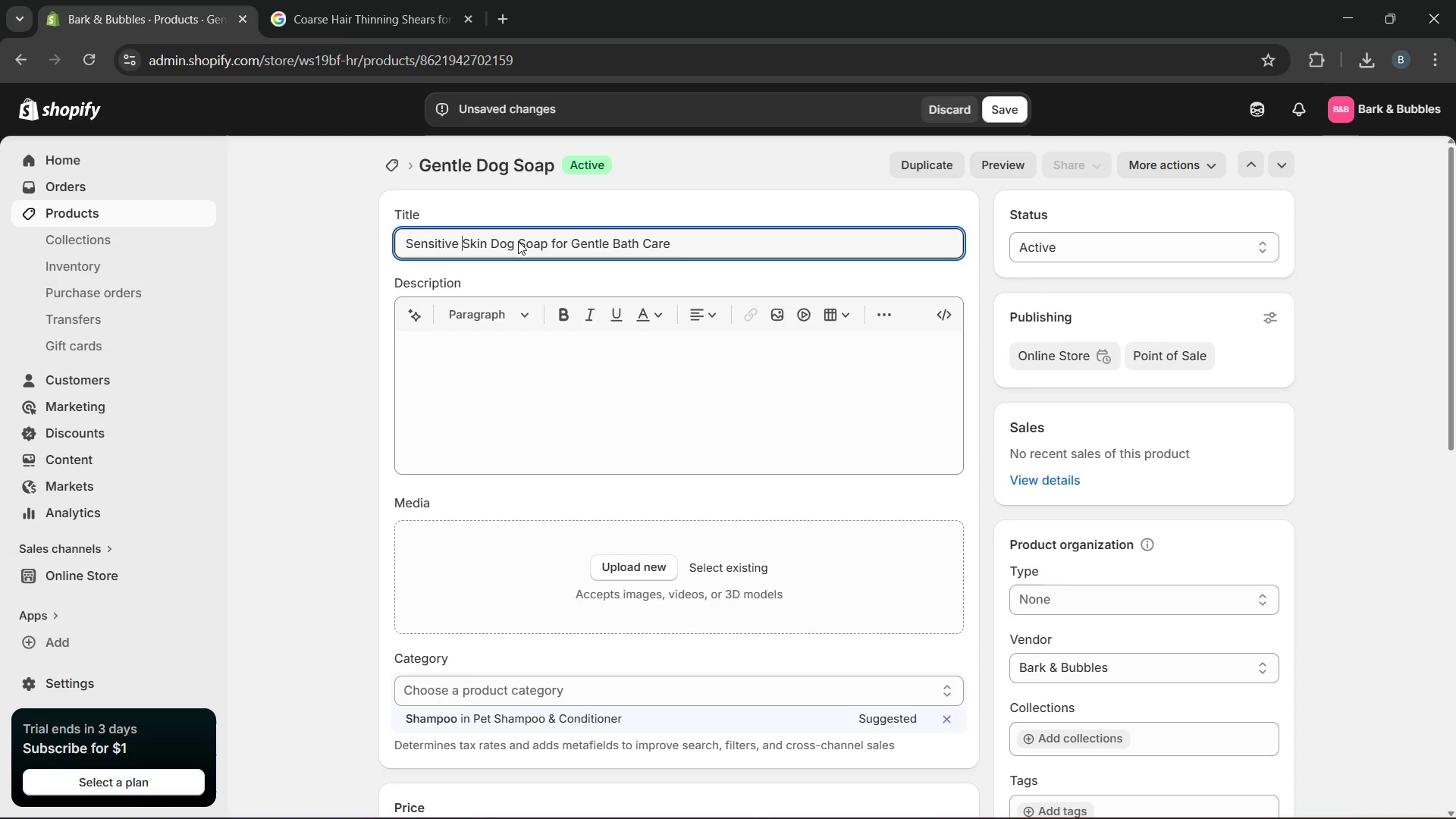 
left_click([521, 241])
 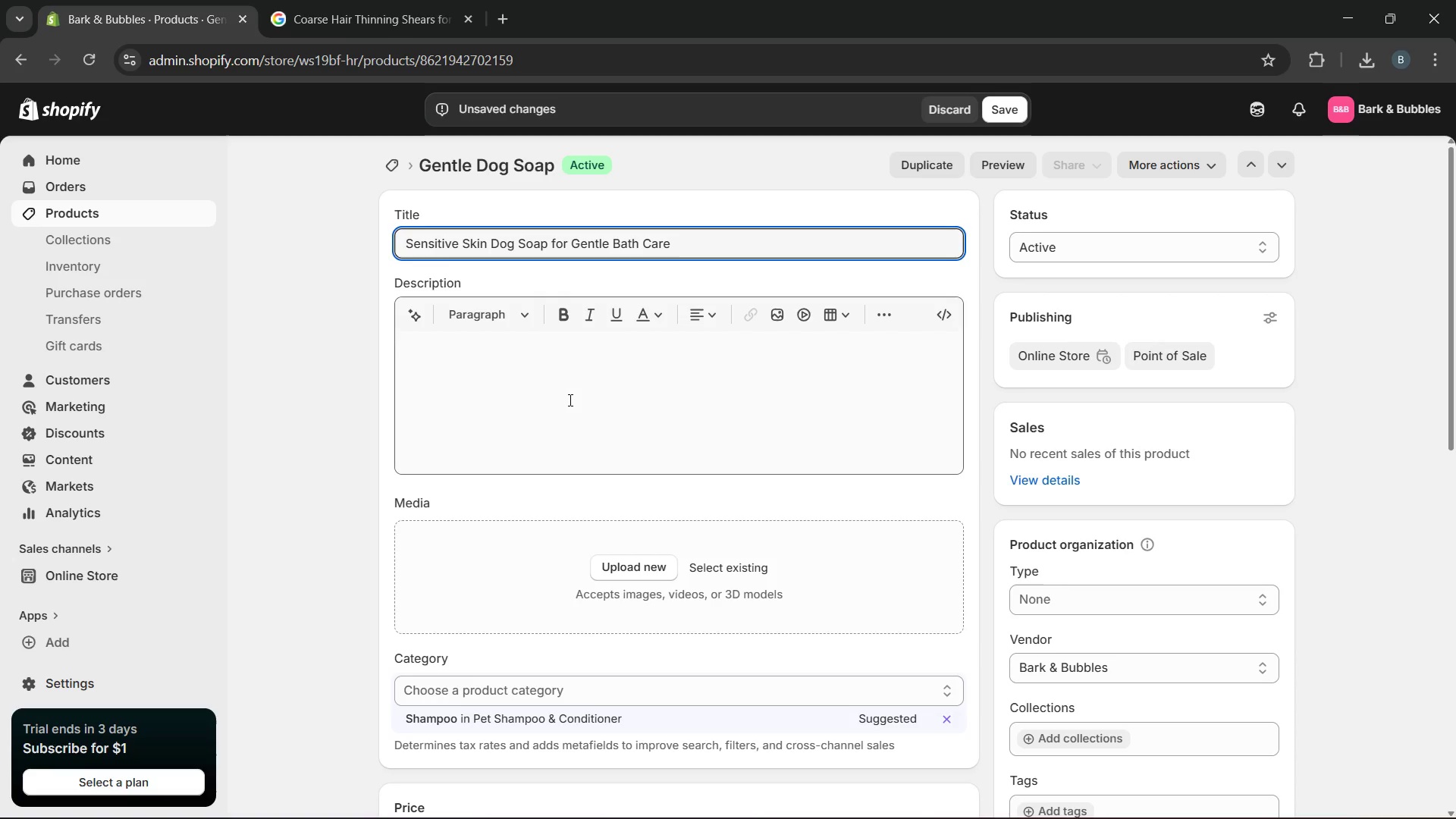 
left_click([569, 400])
 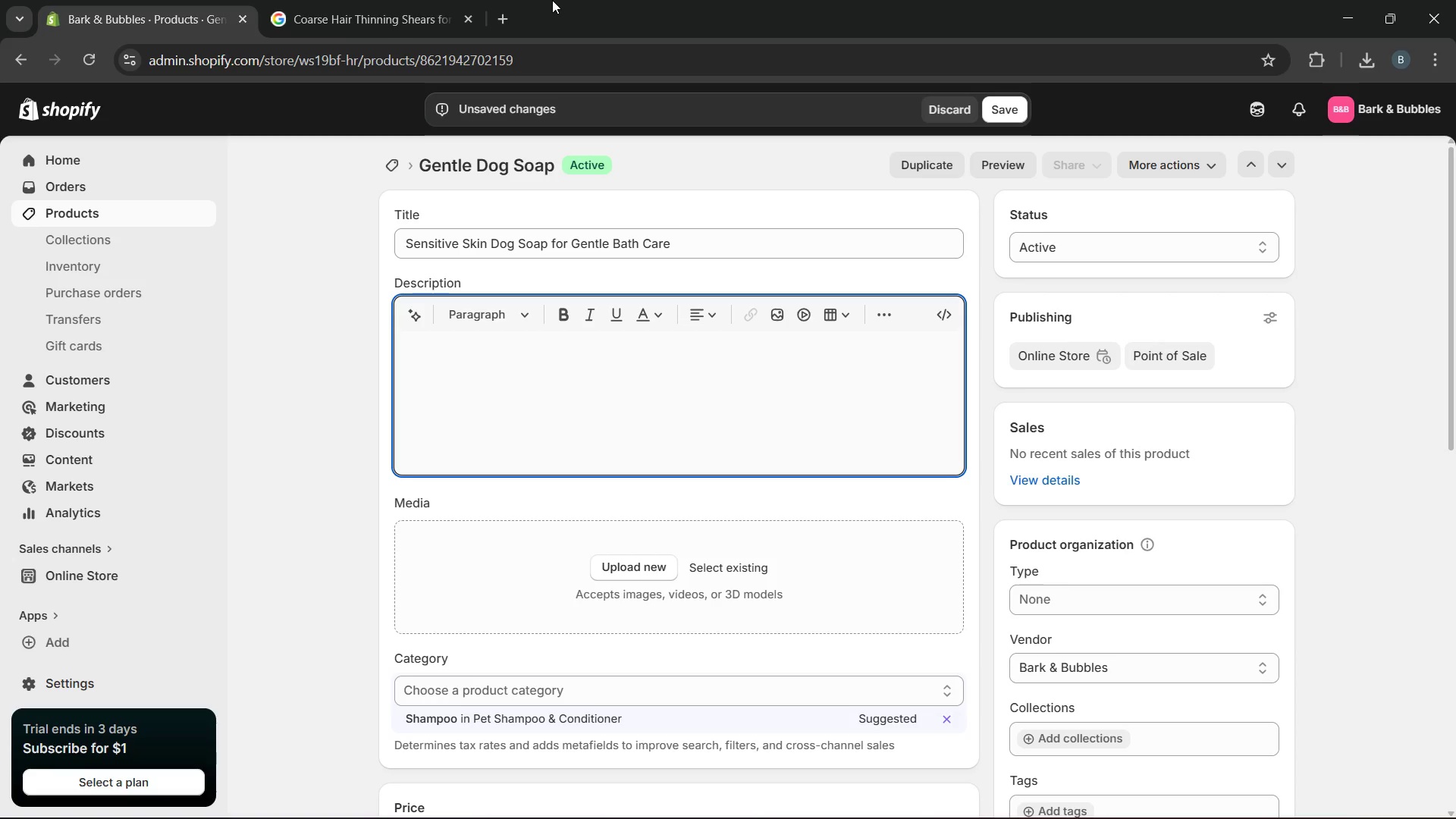 
type(This sensitive skin dog sp)
key(Backspace)
type(oap supports gentle coat cleaning during regular grooming and bath sessions. Designed for routine maintenance between appointments, the soap helps support softer and cleaner coats after washing.)
 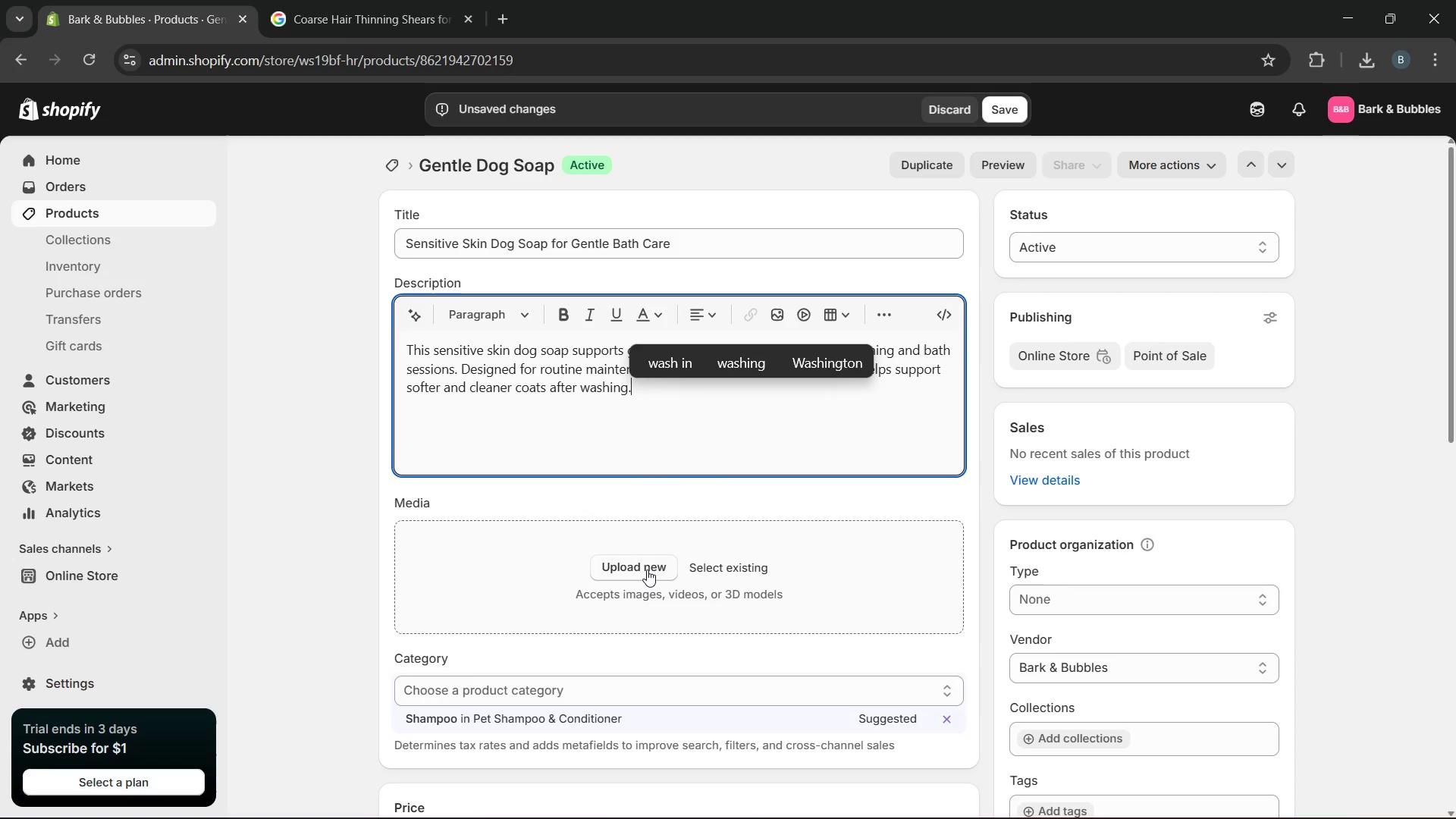 
wait(12.02)
 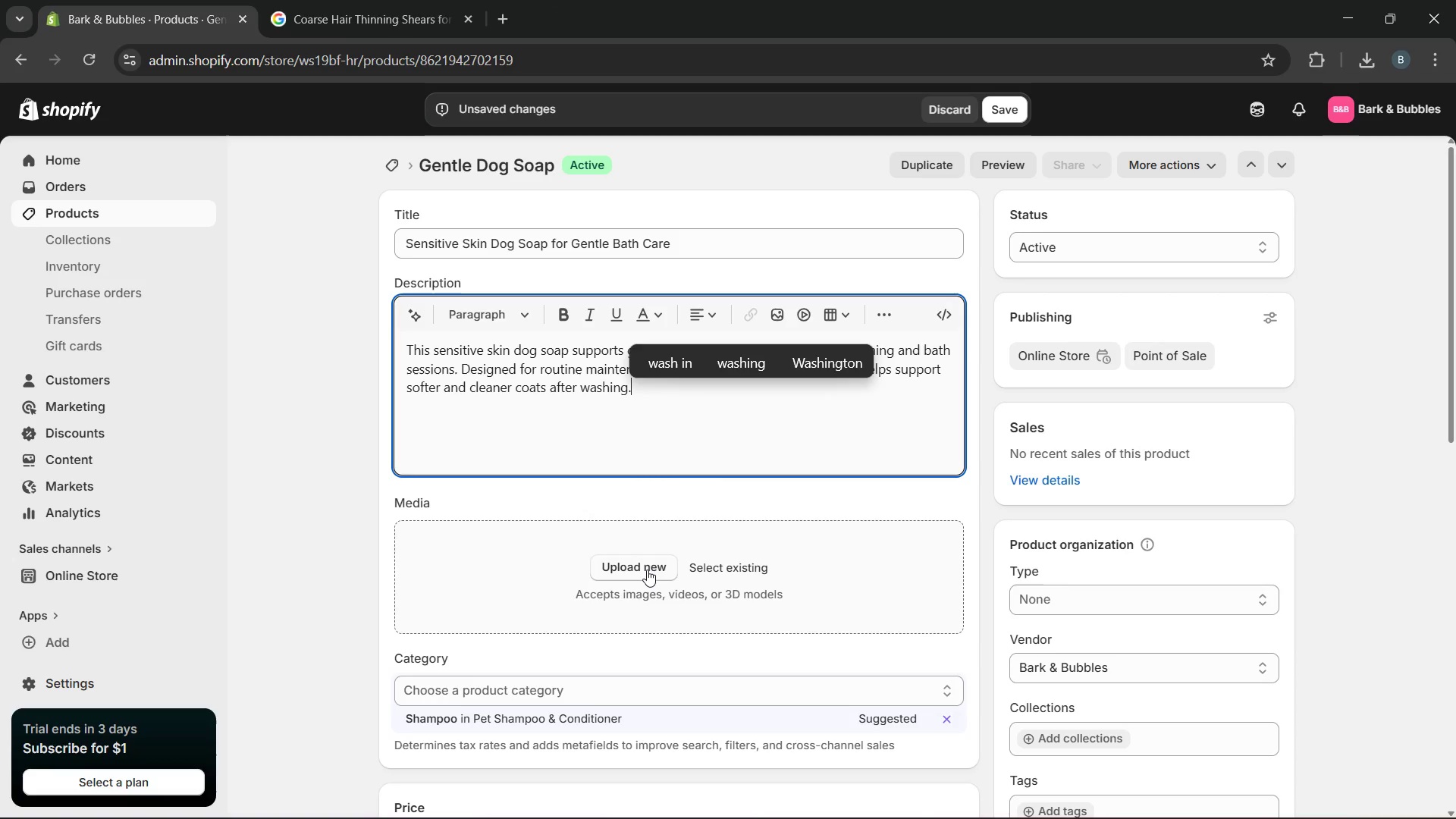 
left_click([1094, 498])
 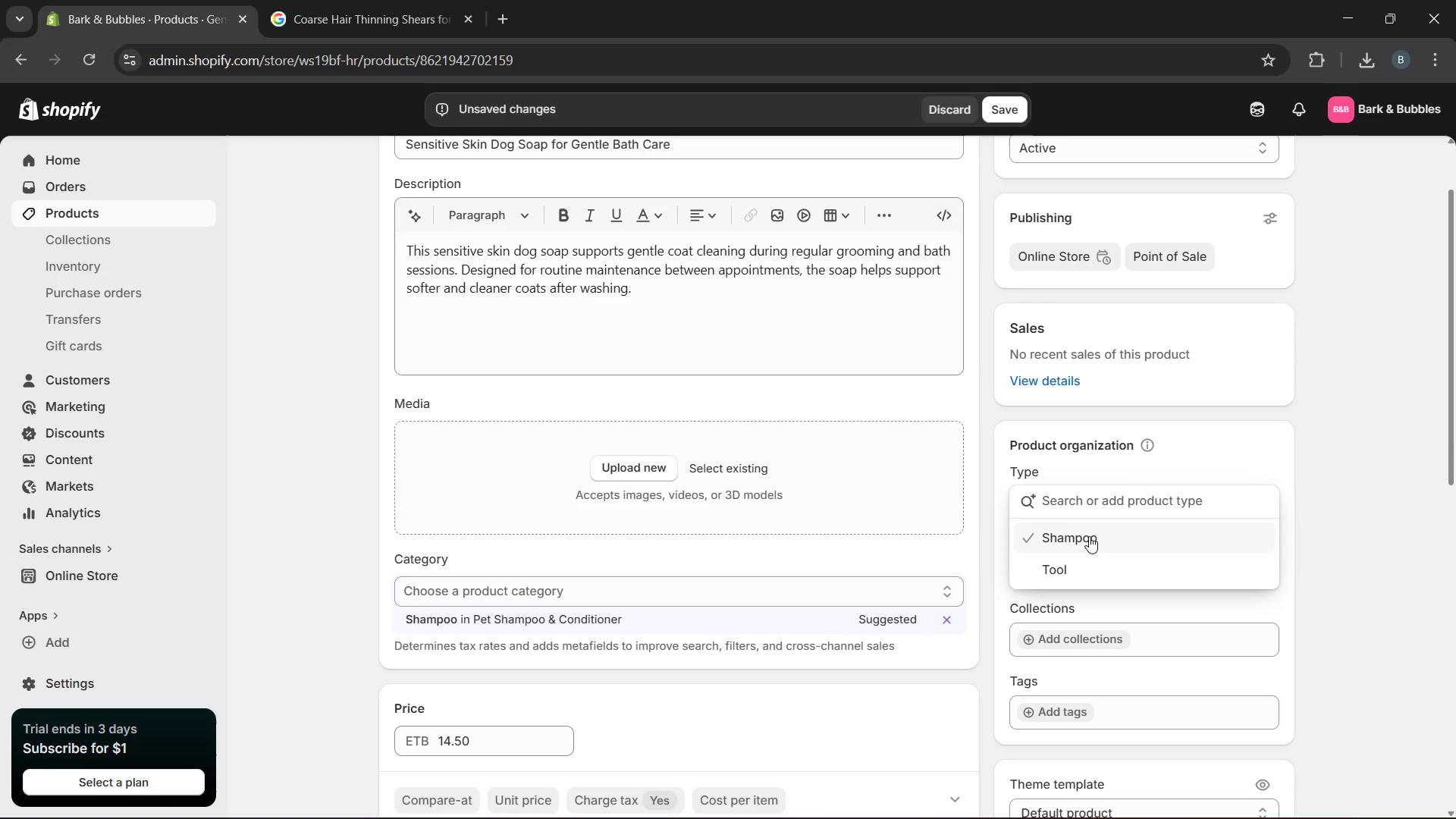 
left_click([1087, 536])
 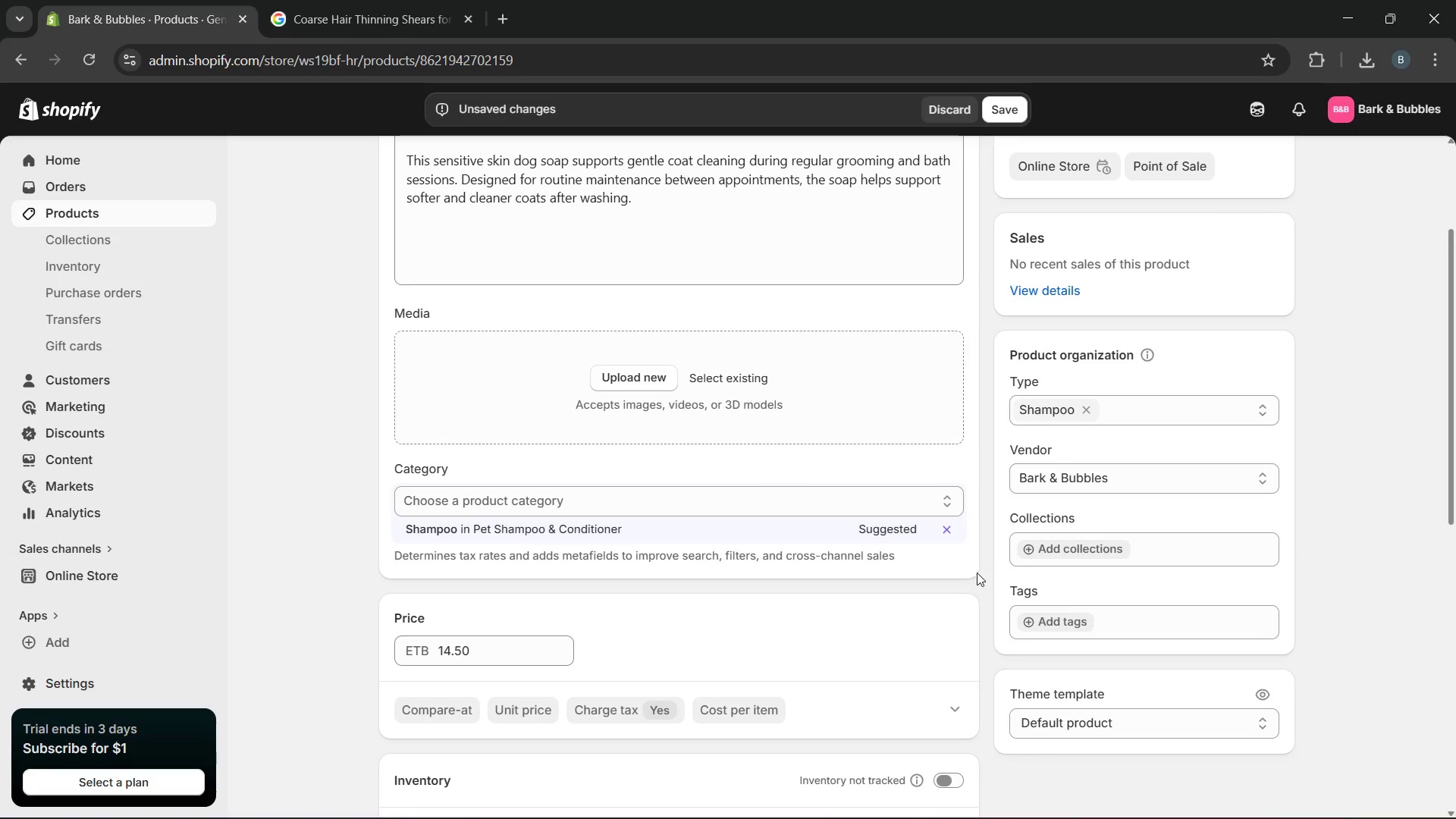 
left_click([1087, 626])
 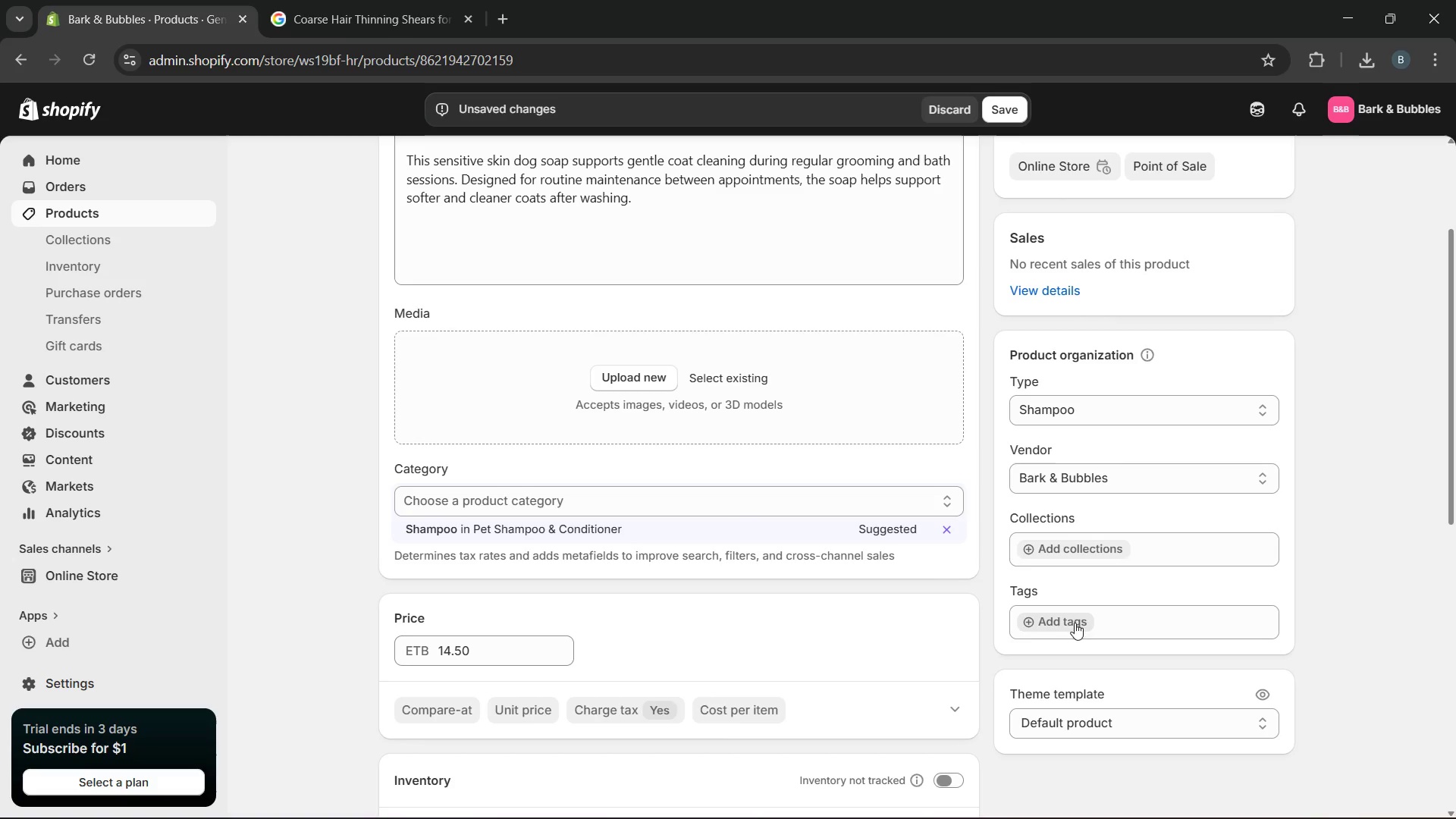 
left_click([1064, 619])
 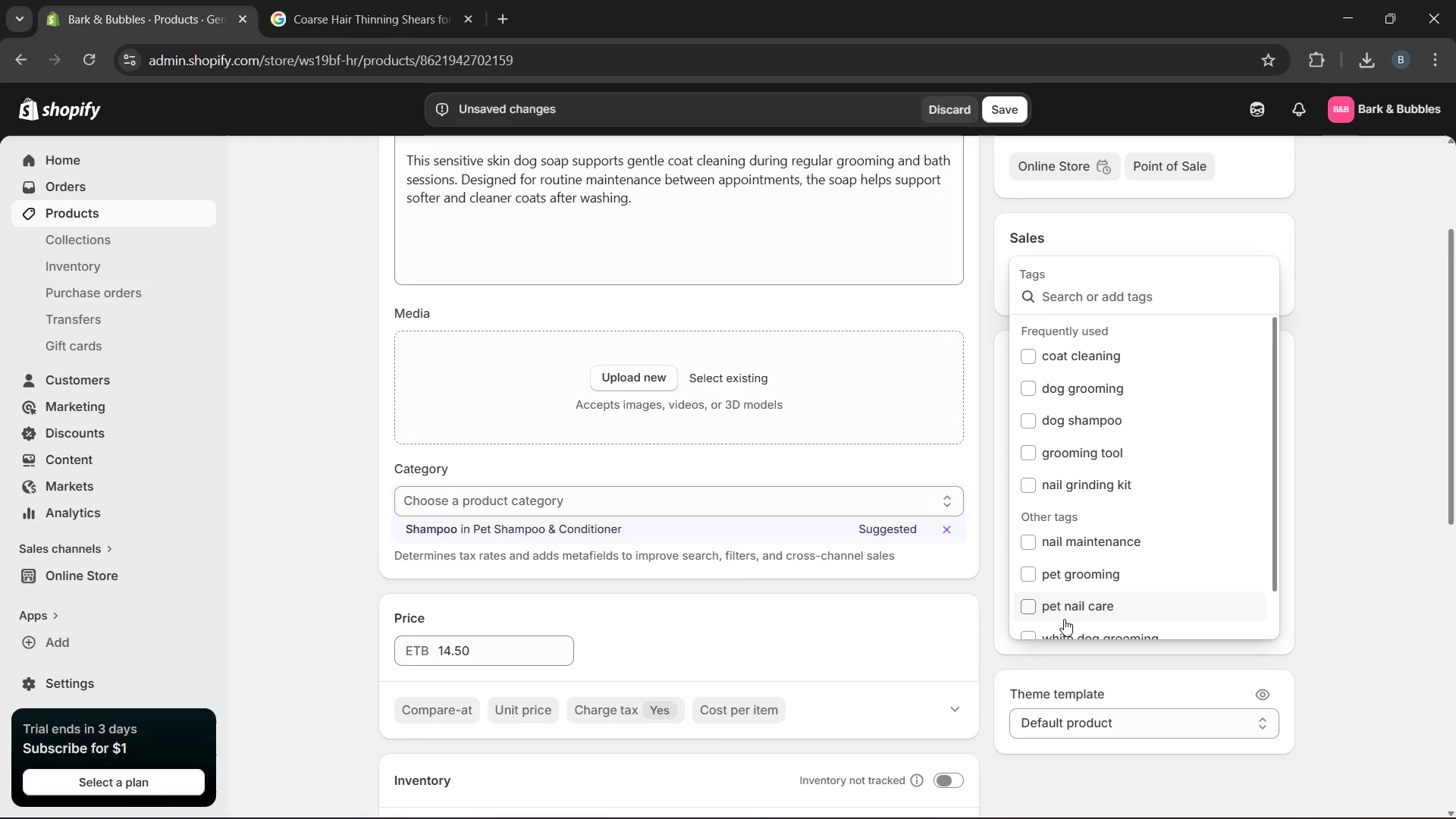 
type(dog soap, sensitive skin, )
key(Backspace)
key(Backspace)
type( care, pet wash, grooming soap)
key(Backspace)
type(p, coat)
 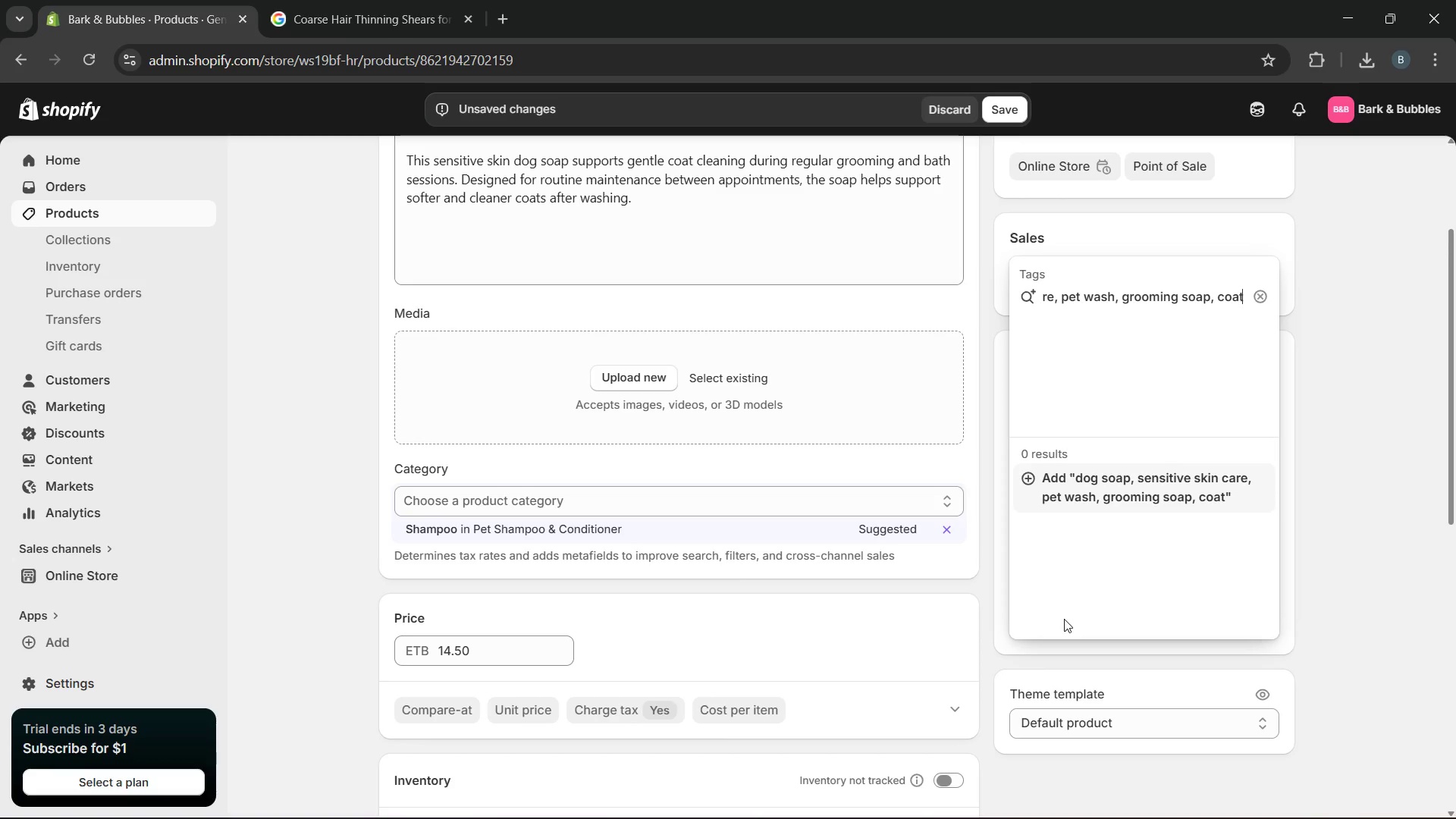 
type( cleaning)
 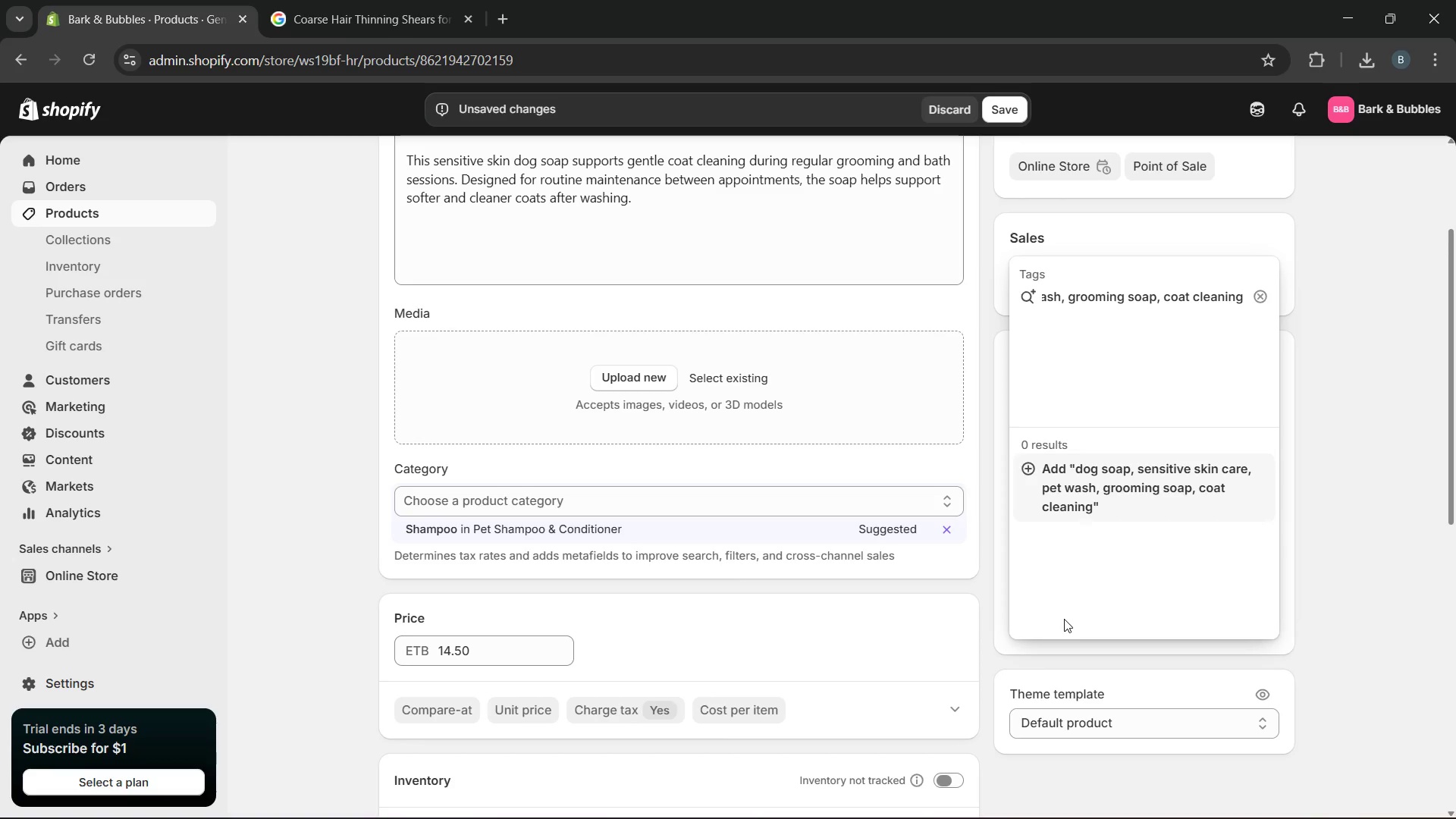 
key(Enter)
 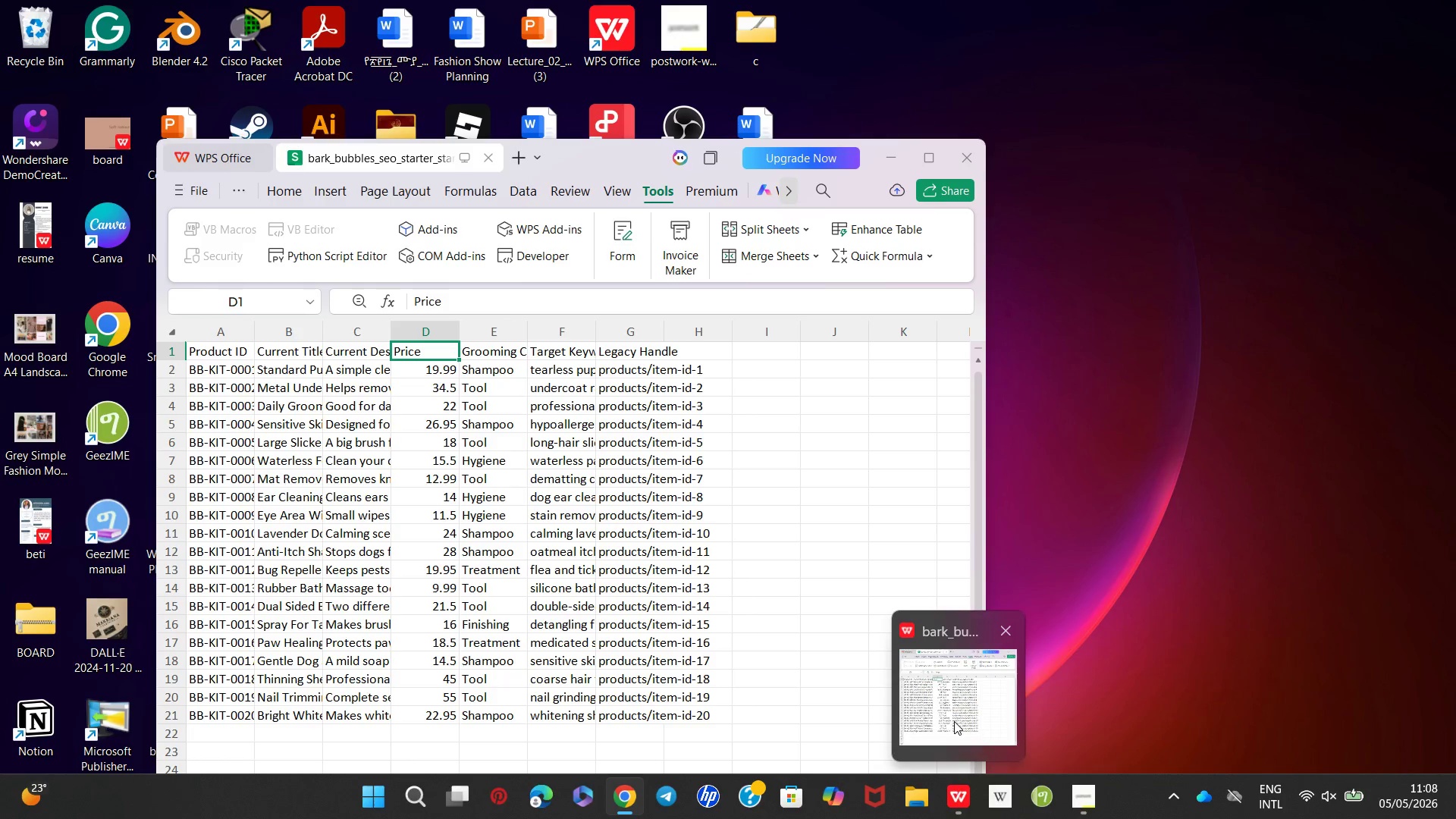 
wait(16.27)
 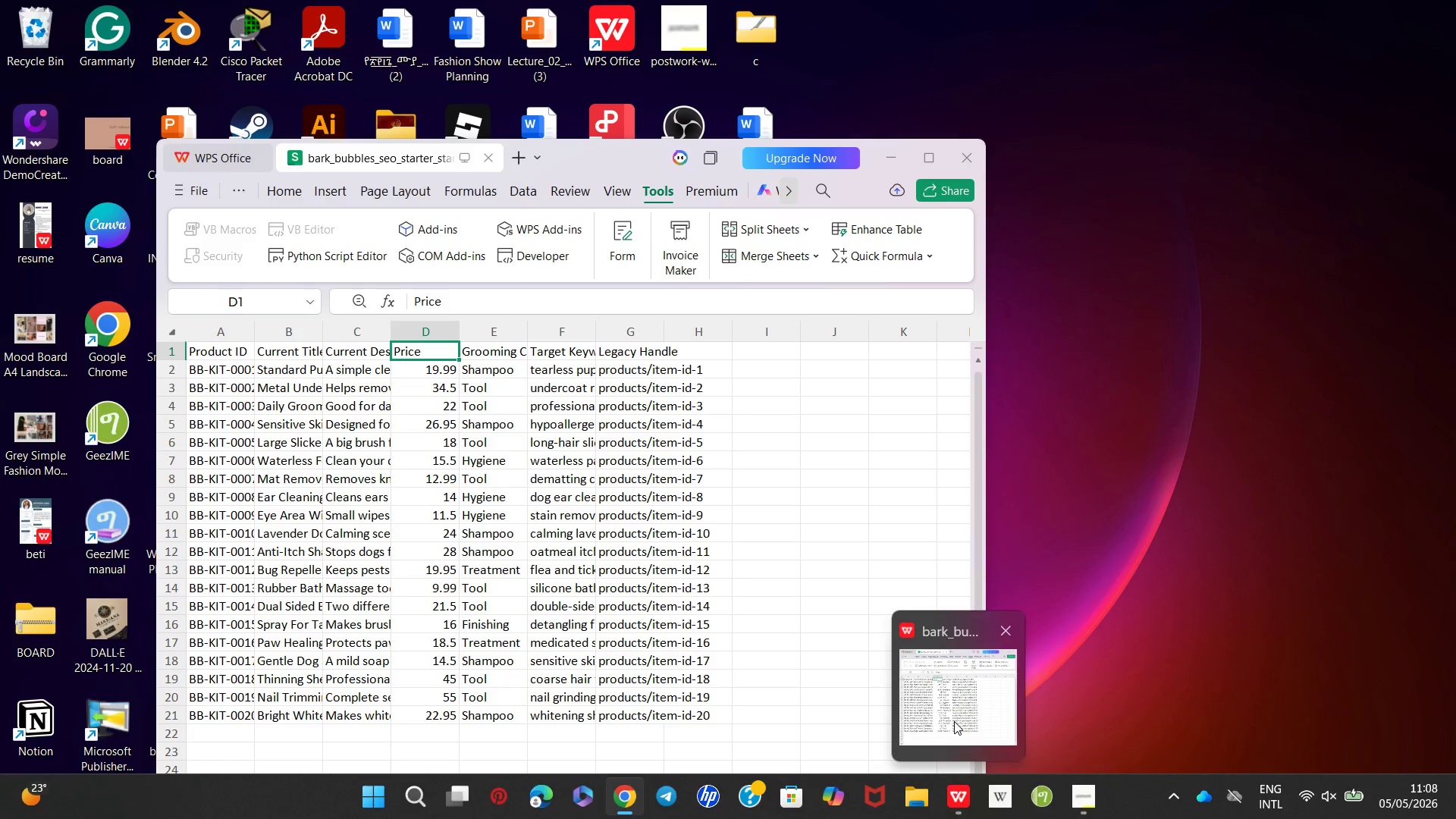 
left_click_drag(start_coordinate=[518, 586], to_coordinate=[356, 590])
 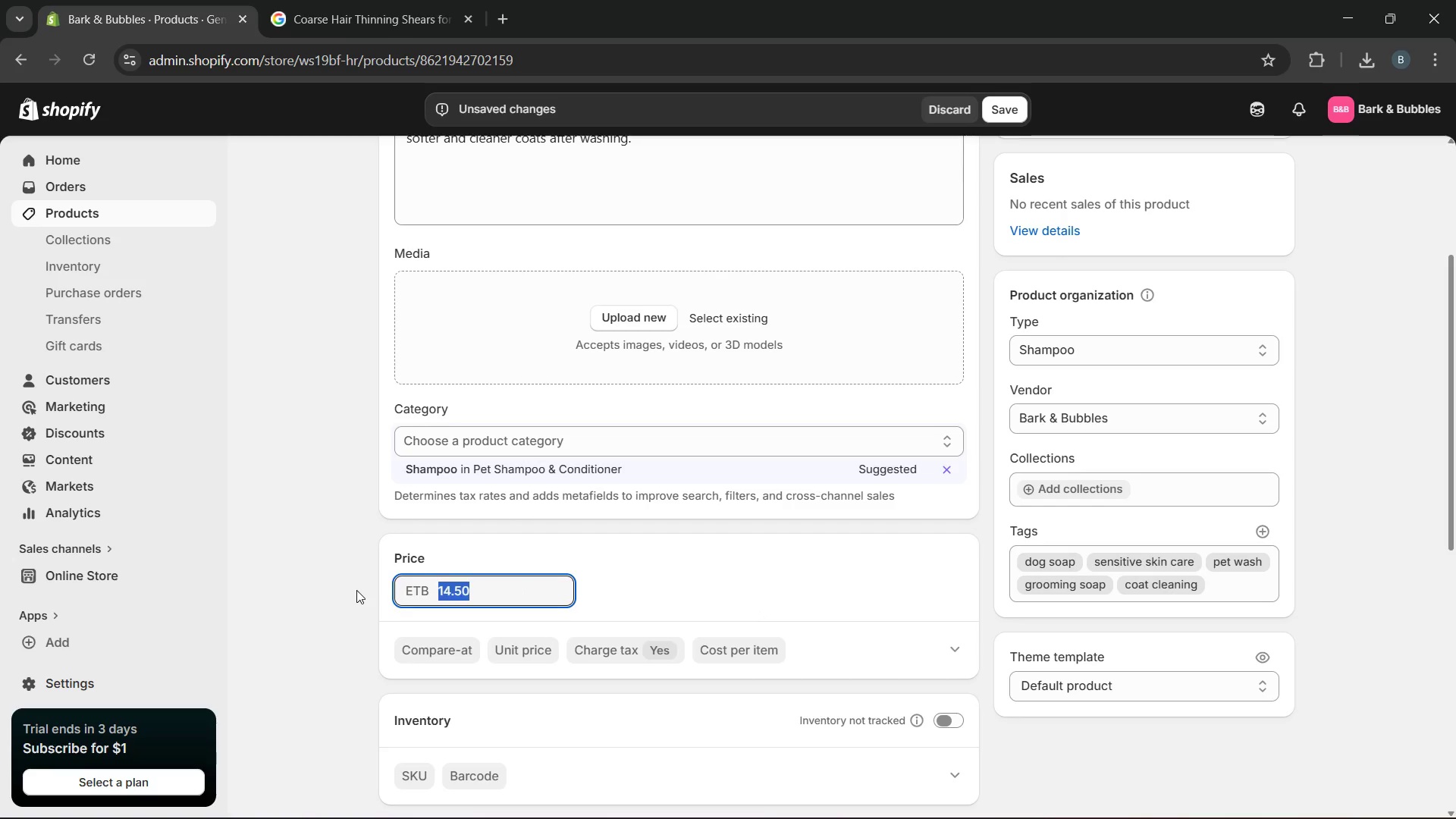 
type(14.50)
 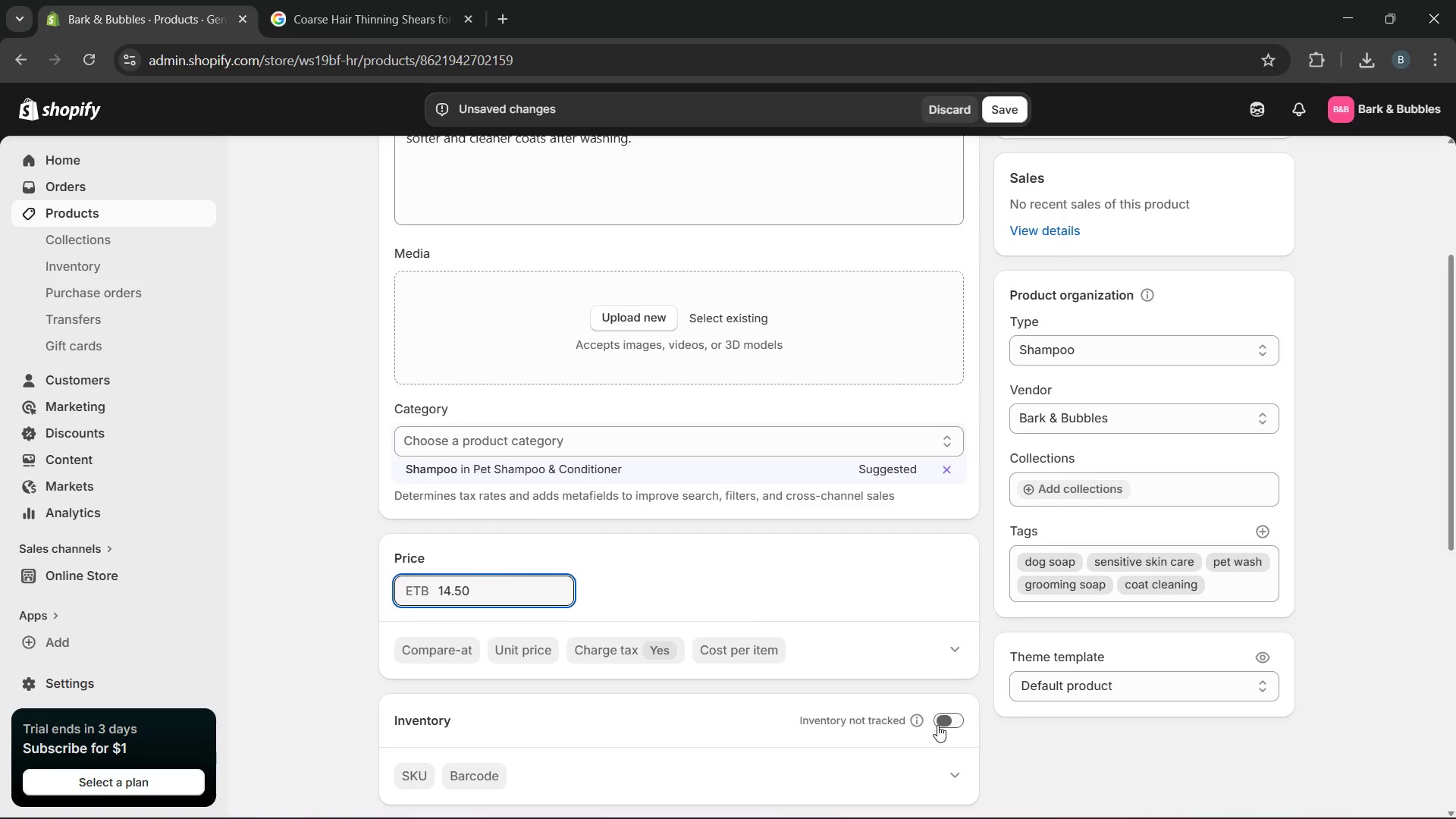 
left_click([939, 724])
 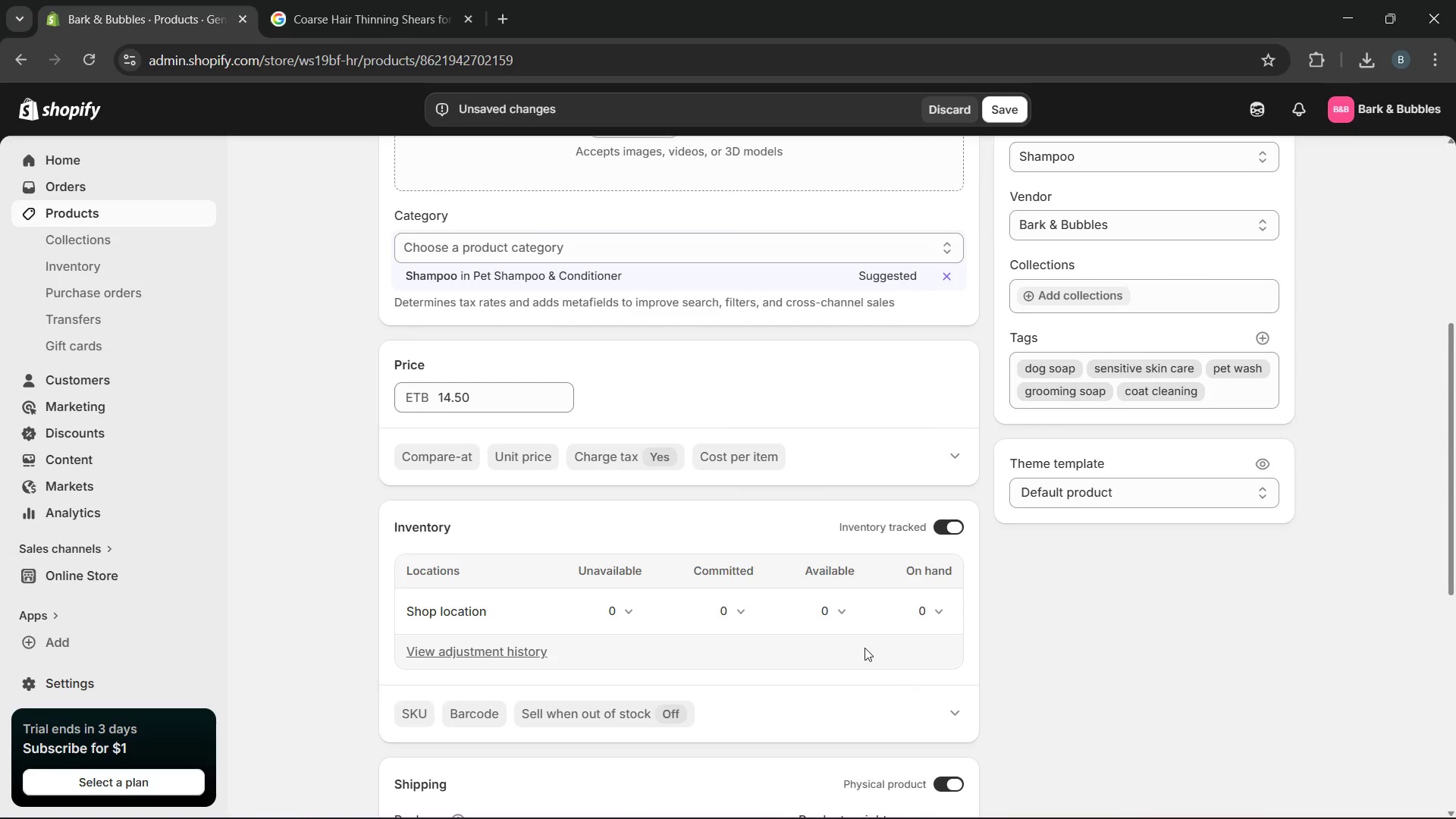 
left_click([824, 619])
 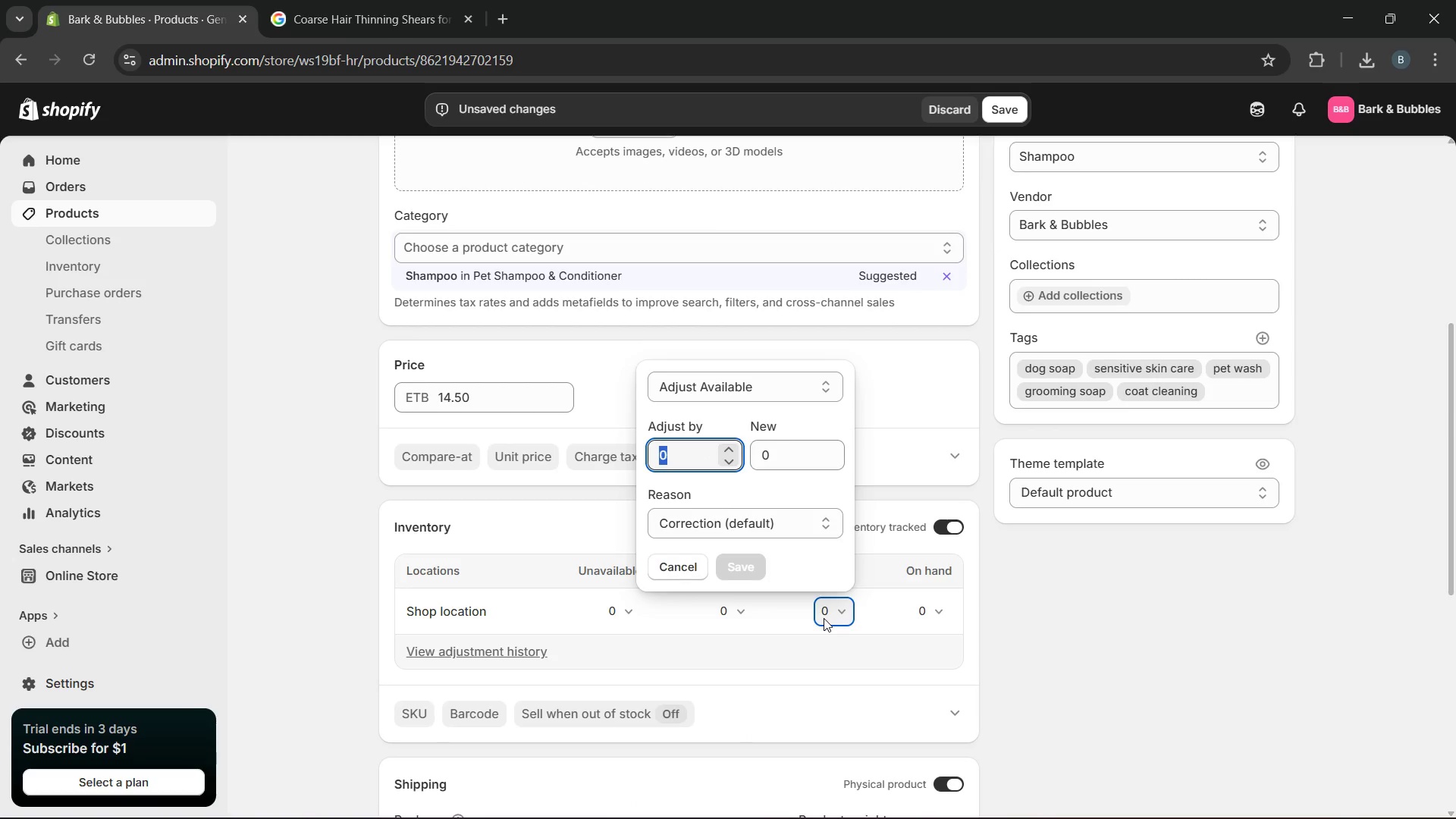 
type(15)
 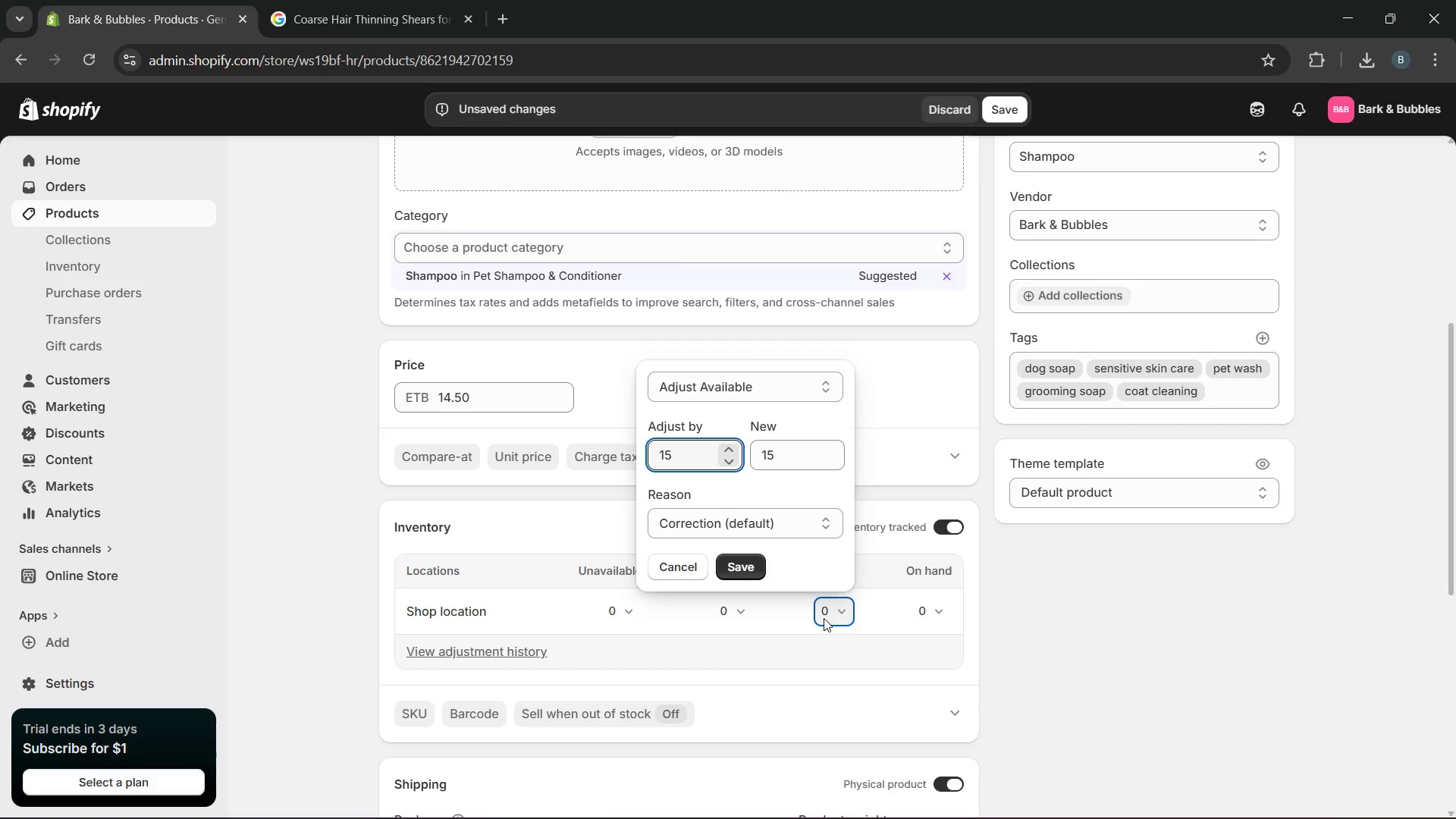 
key(Enter)
 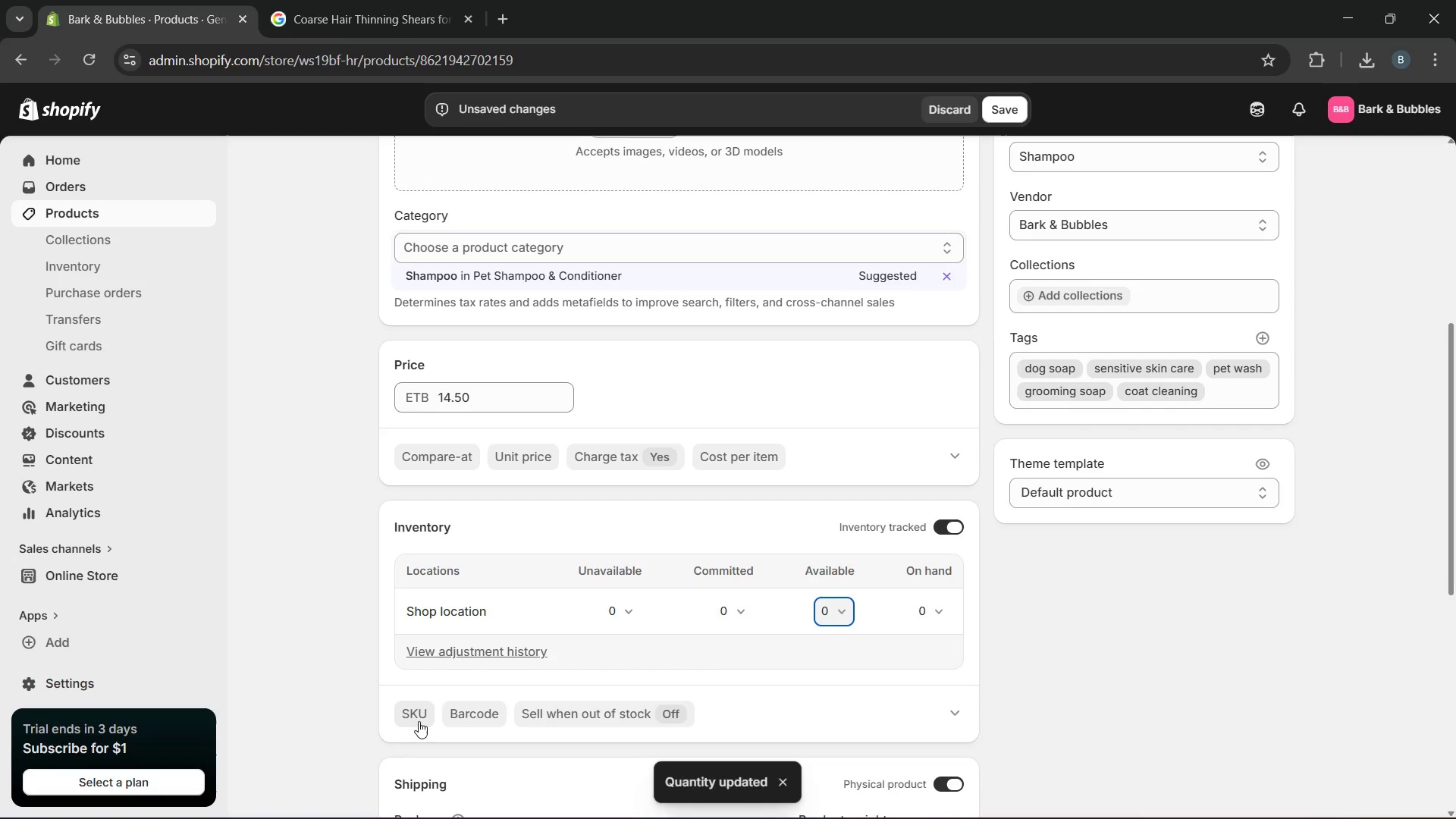 
left_click([419, 721])
 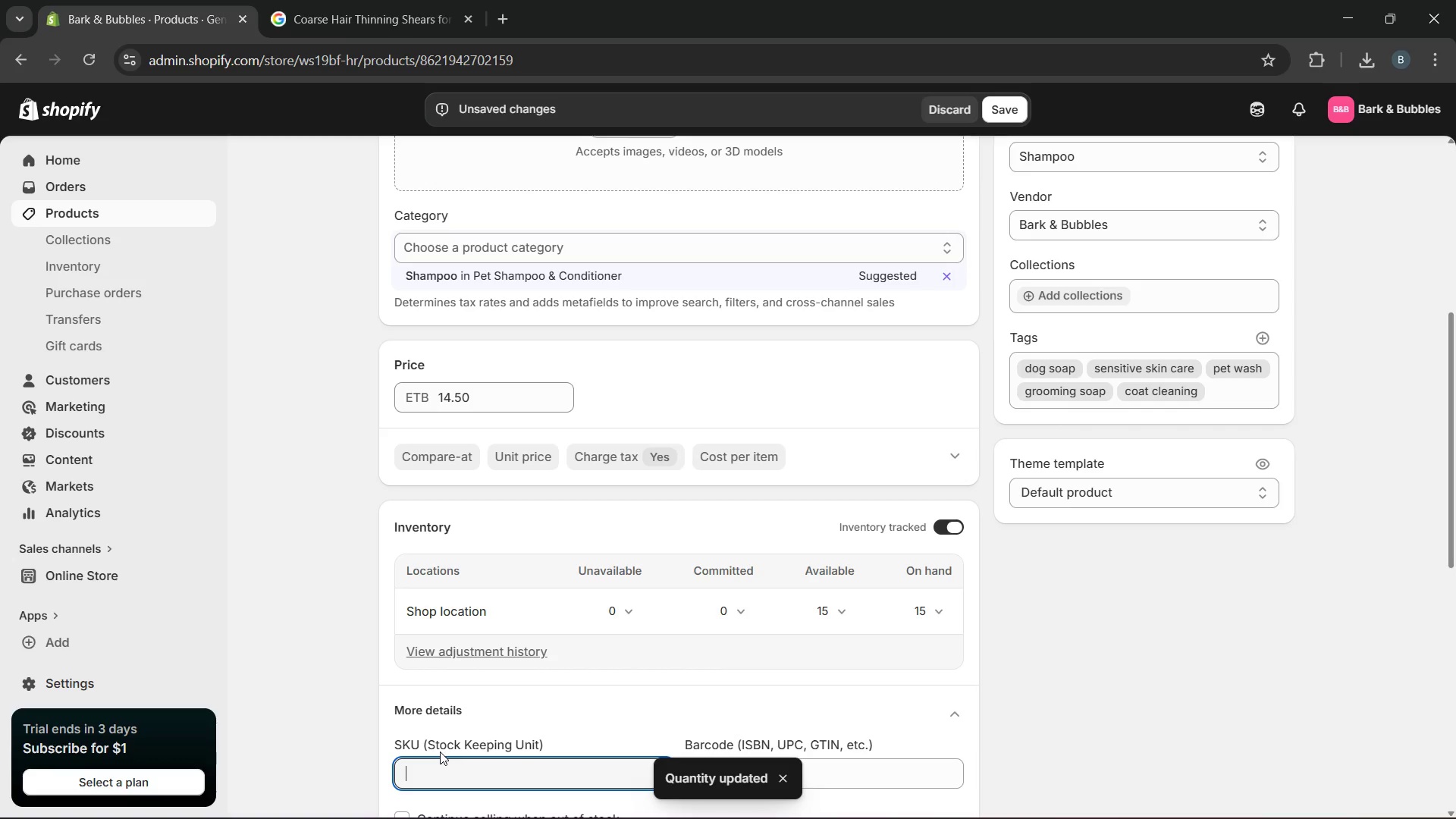 
type(BB-KIT-0017)
 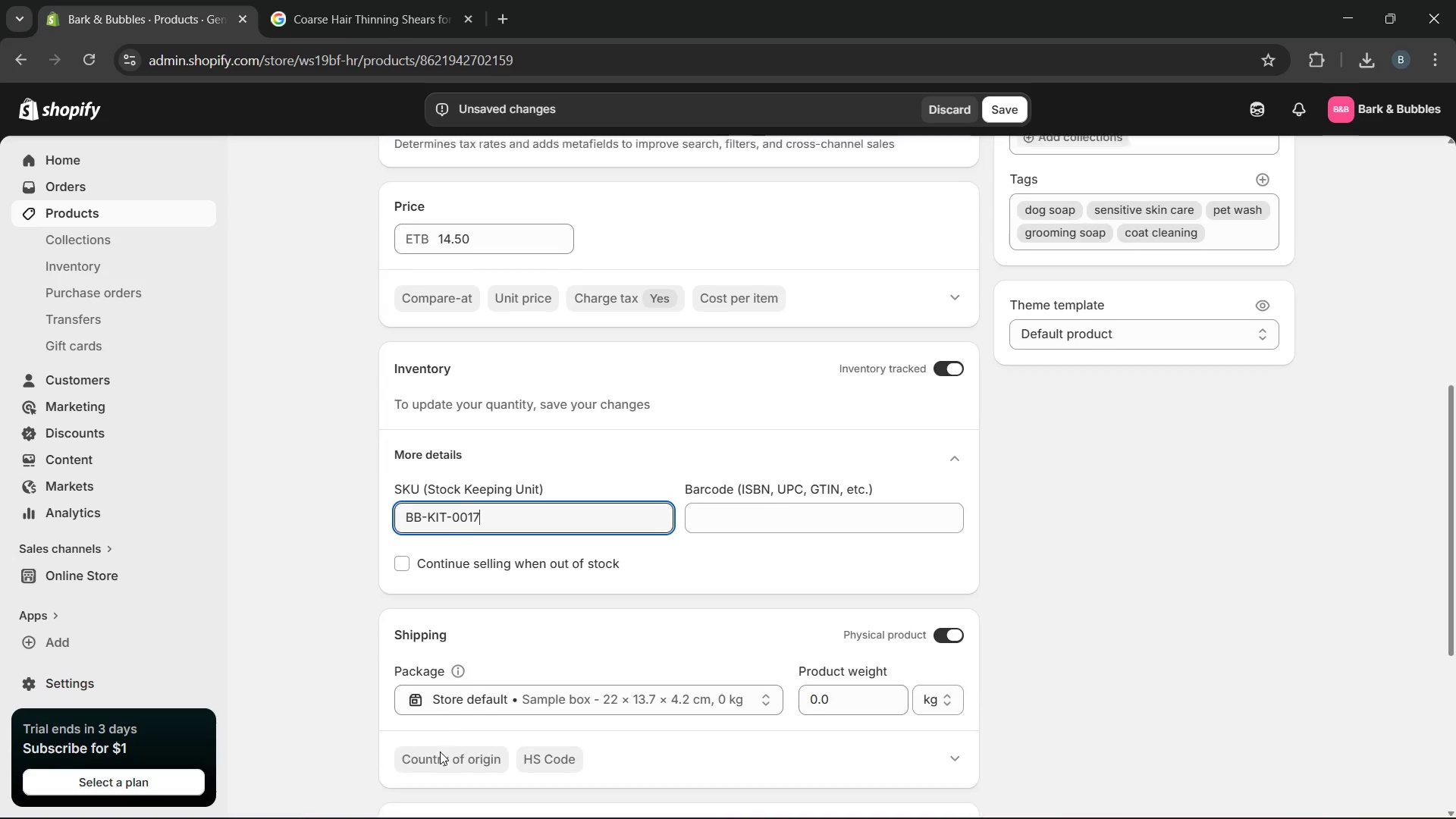 
mouse_move([686, 727])
 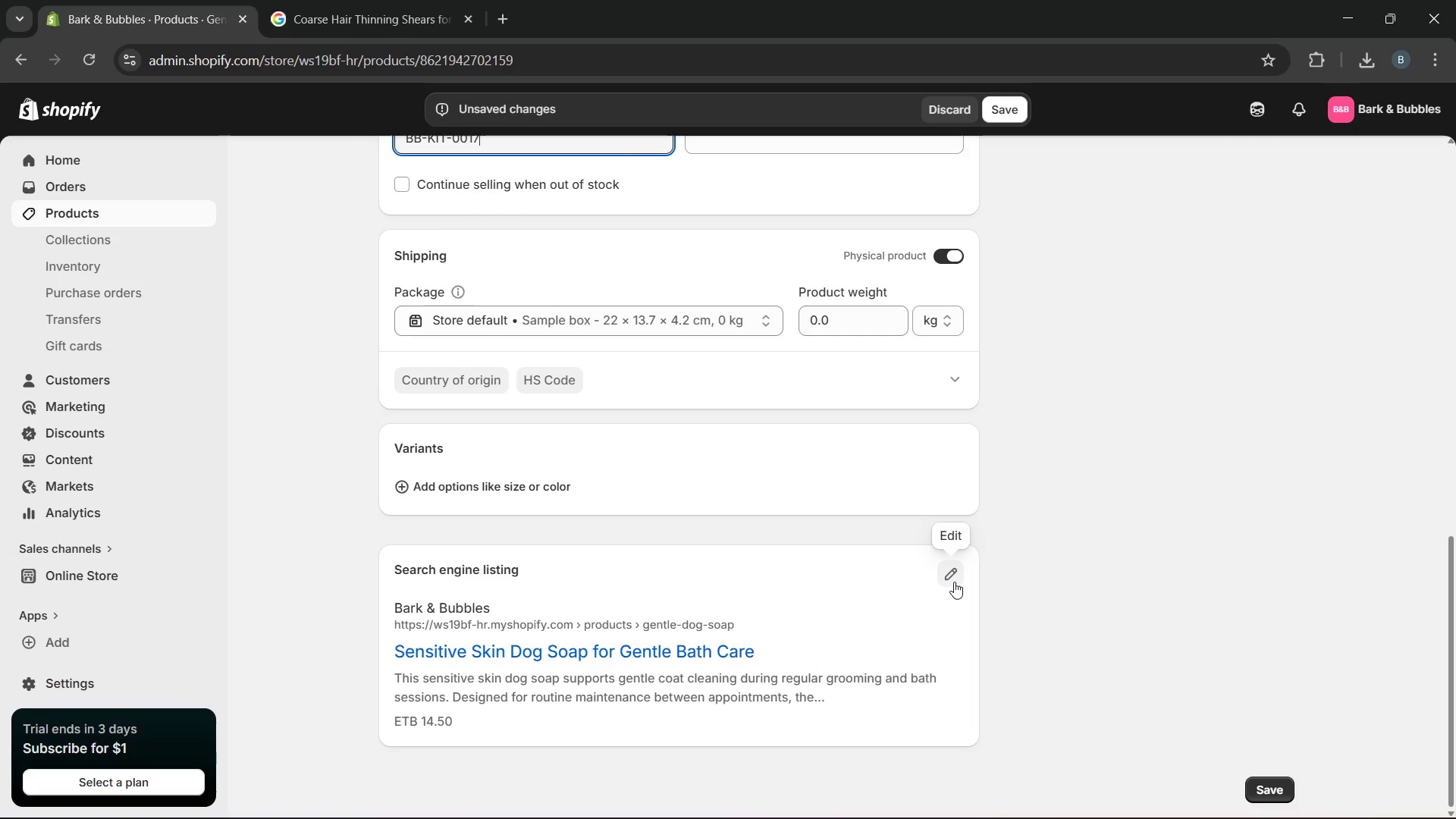 
left_click([954, 582])
 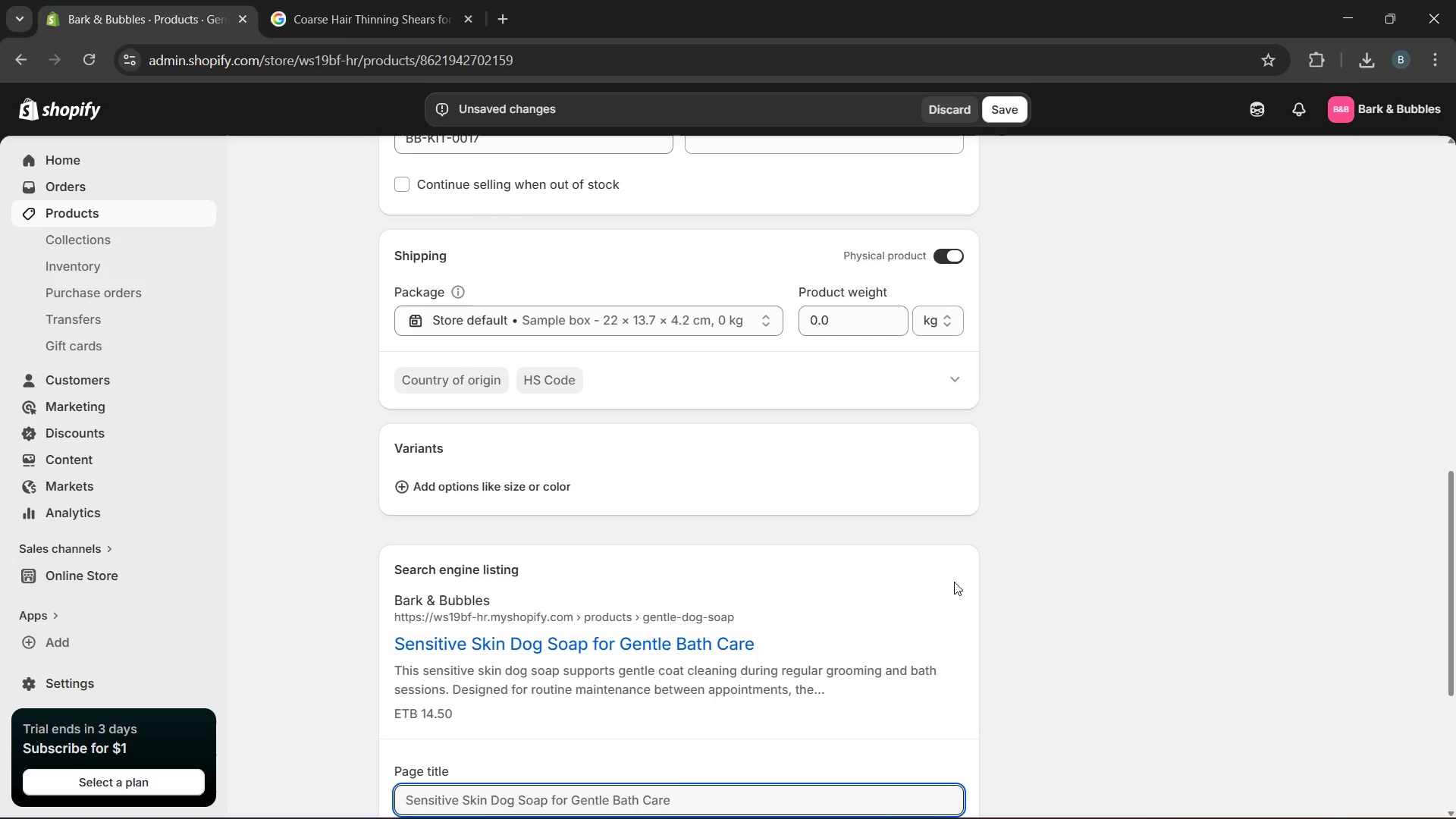 
left_click([954, 582])
 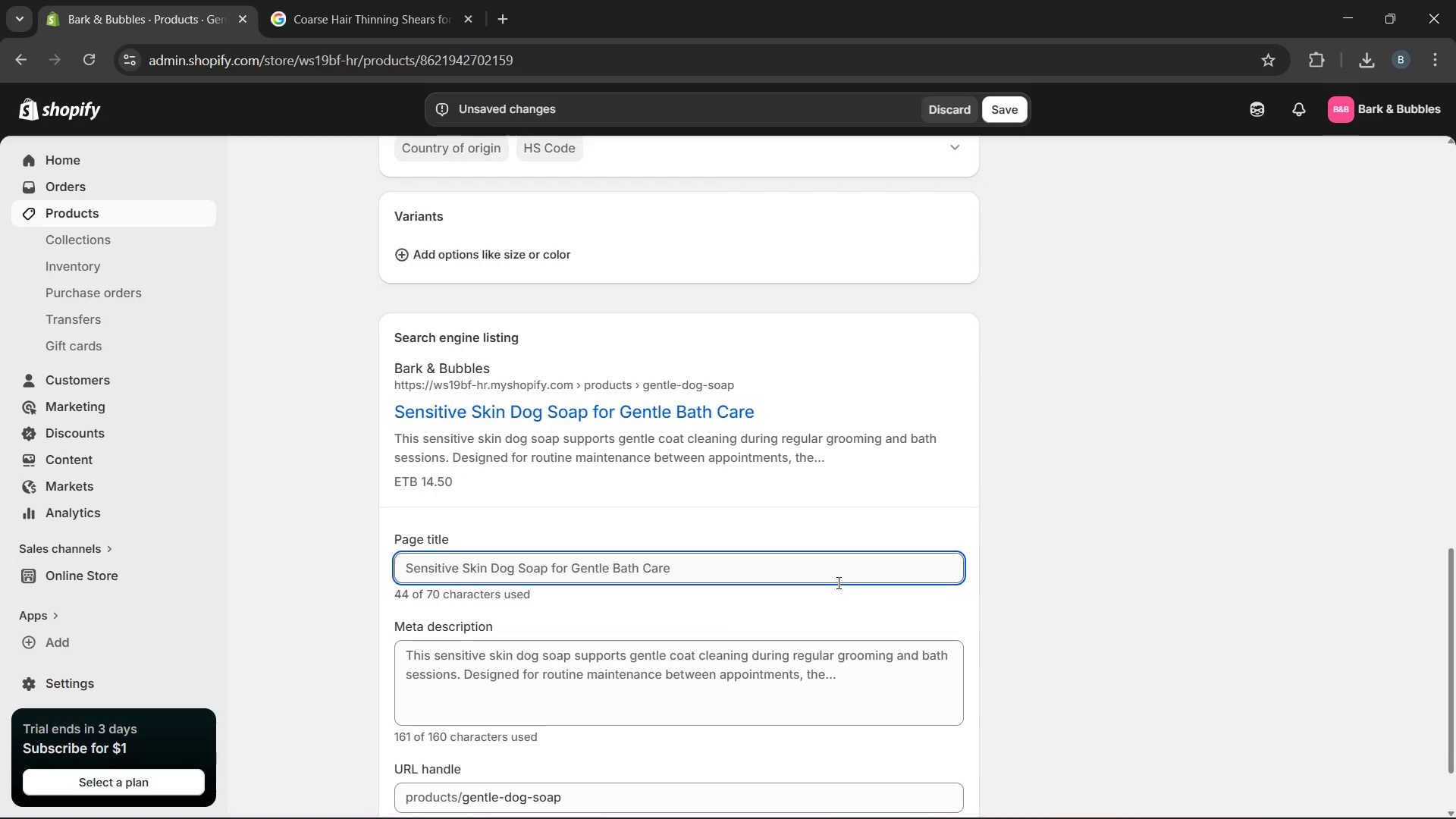 
wait(8.41)
 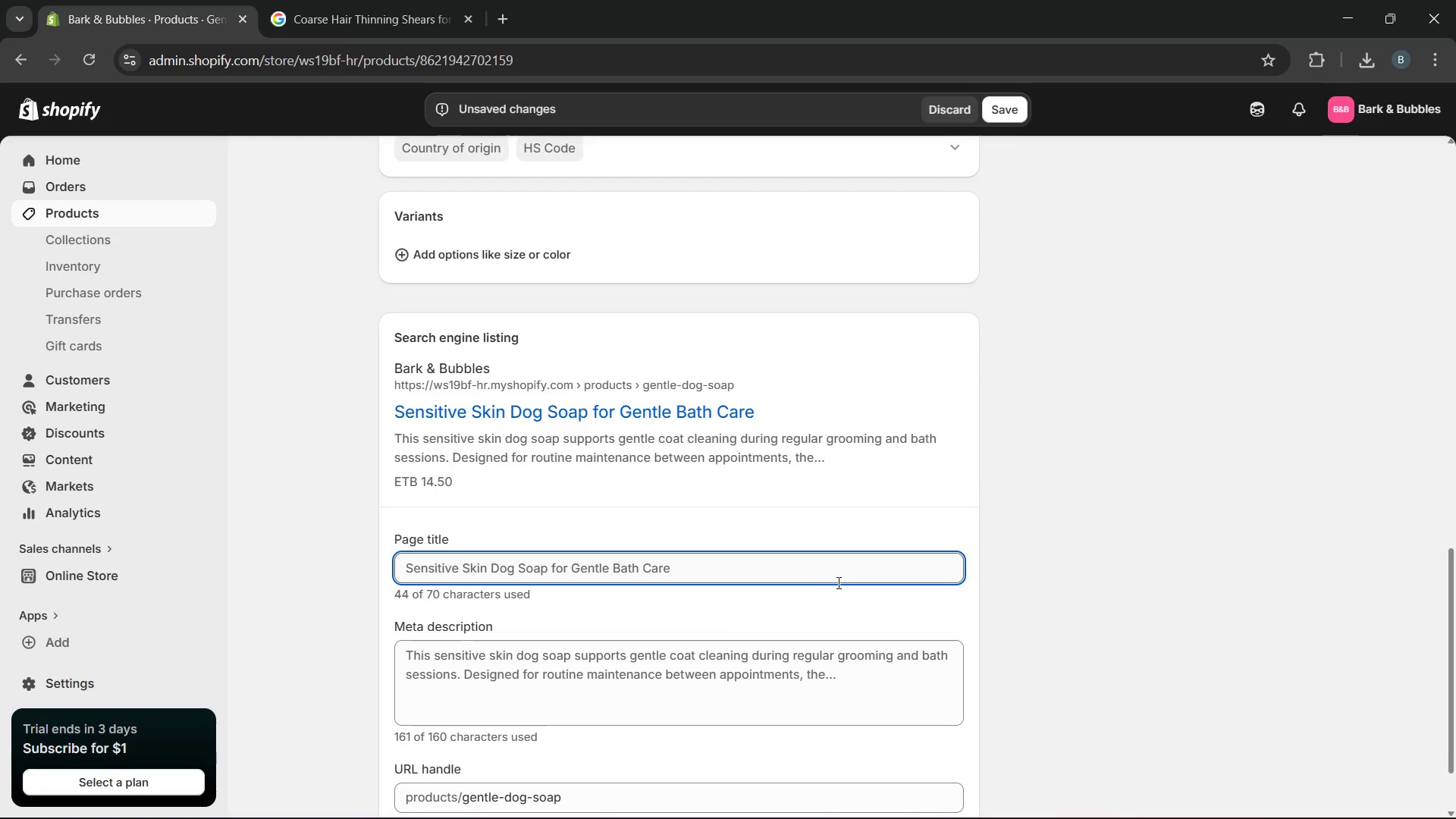 
left_click_drag(start_coordinate=[712, 560], to_coordinate=[582, 567])
 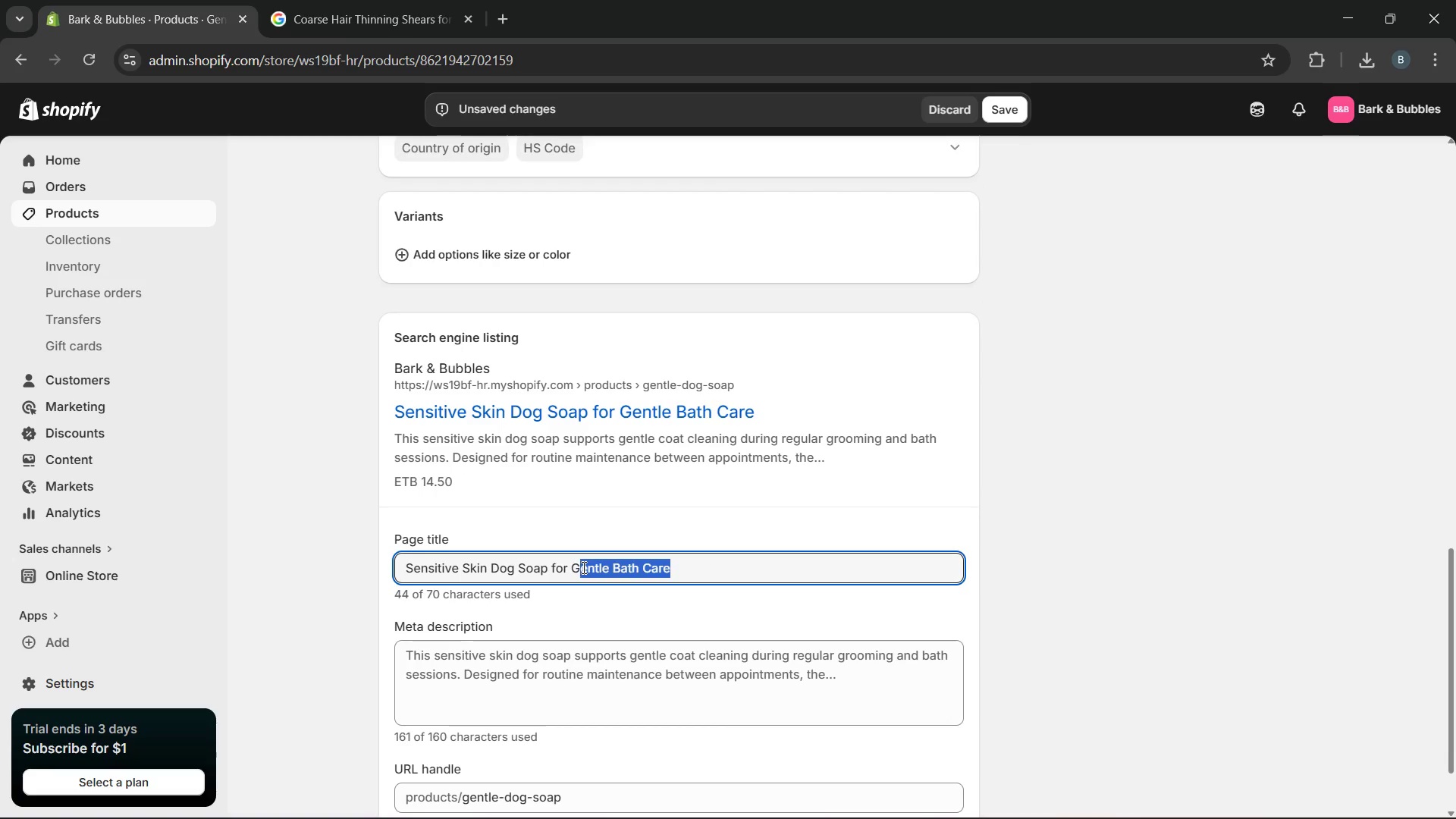 
type(Routine Grooming)
 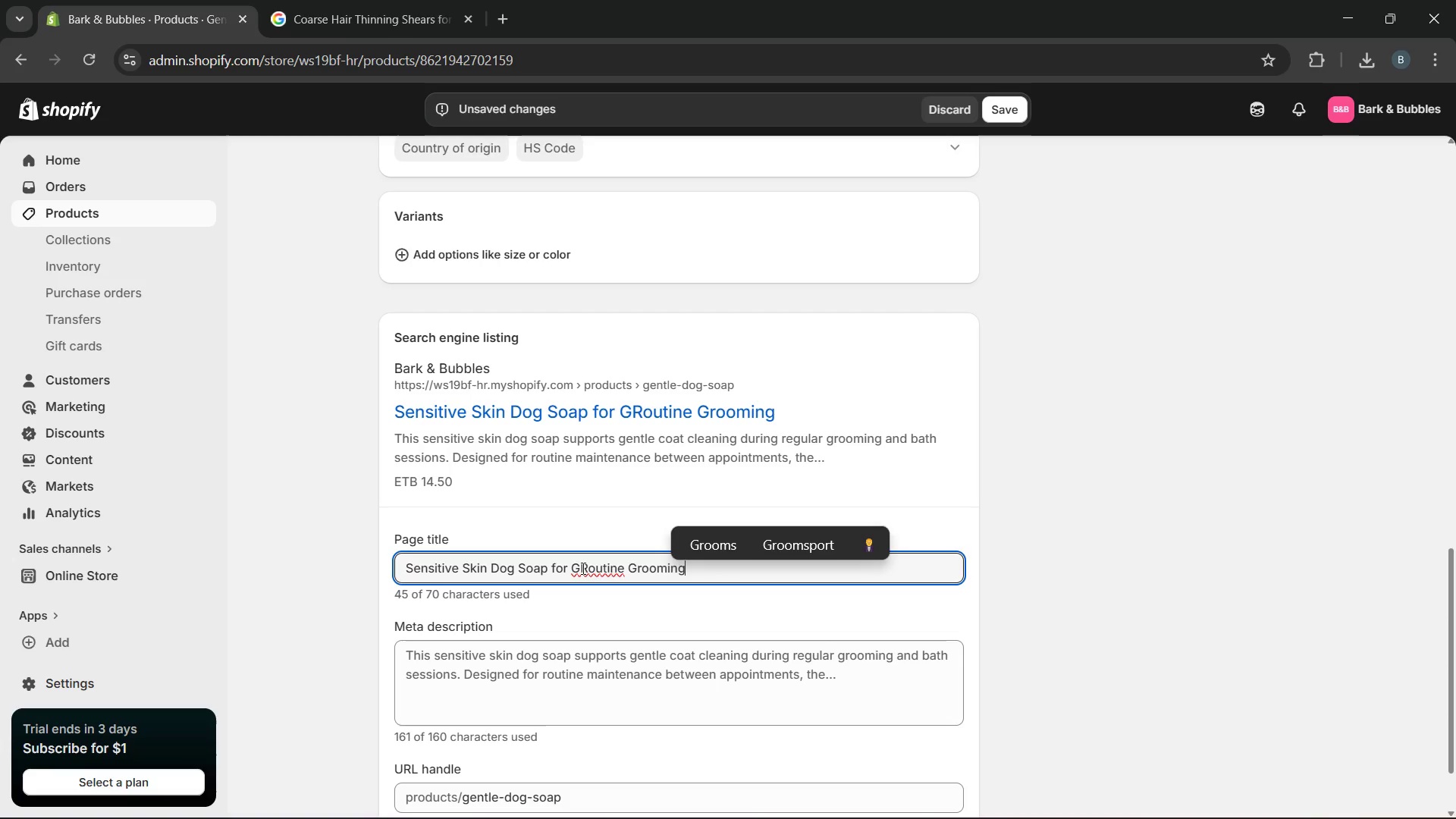 
left_click([581, 568])
 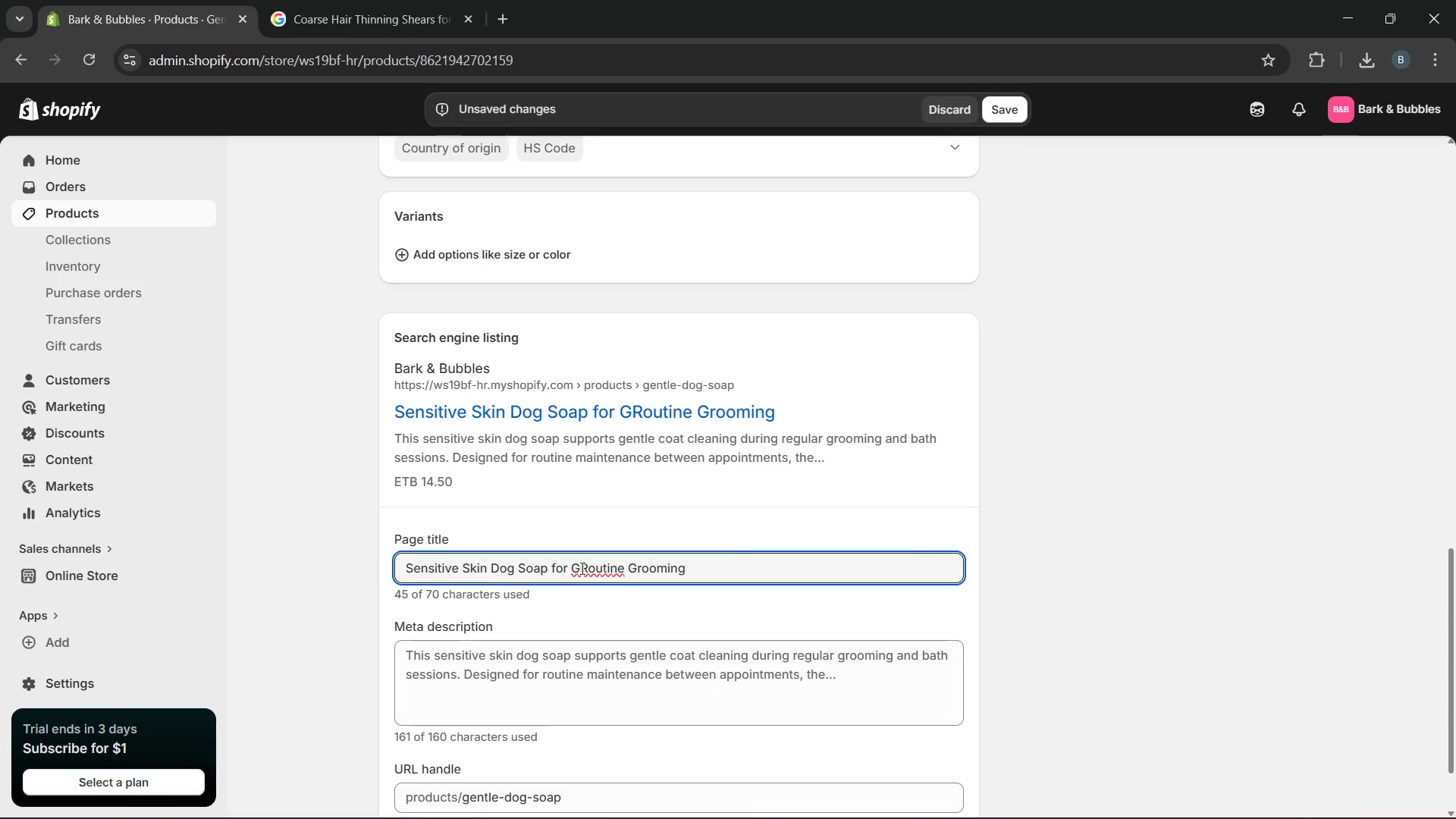 
key(Backspace)
 